 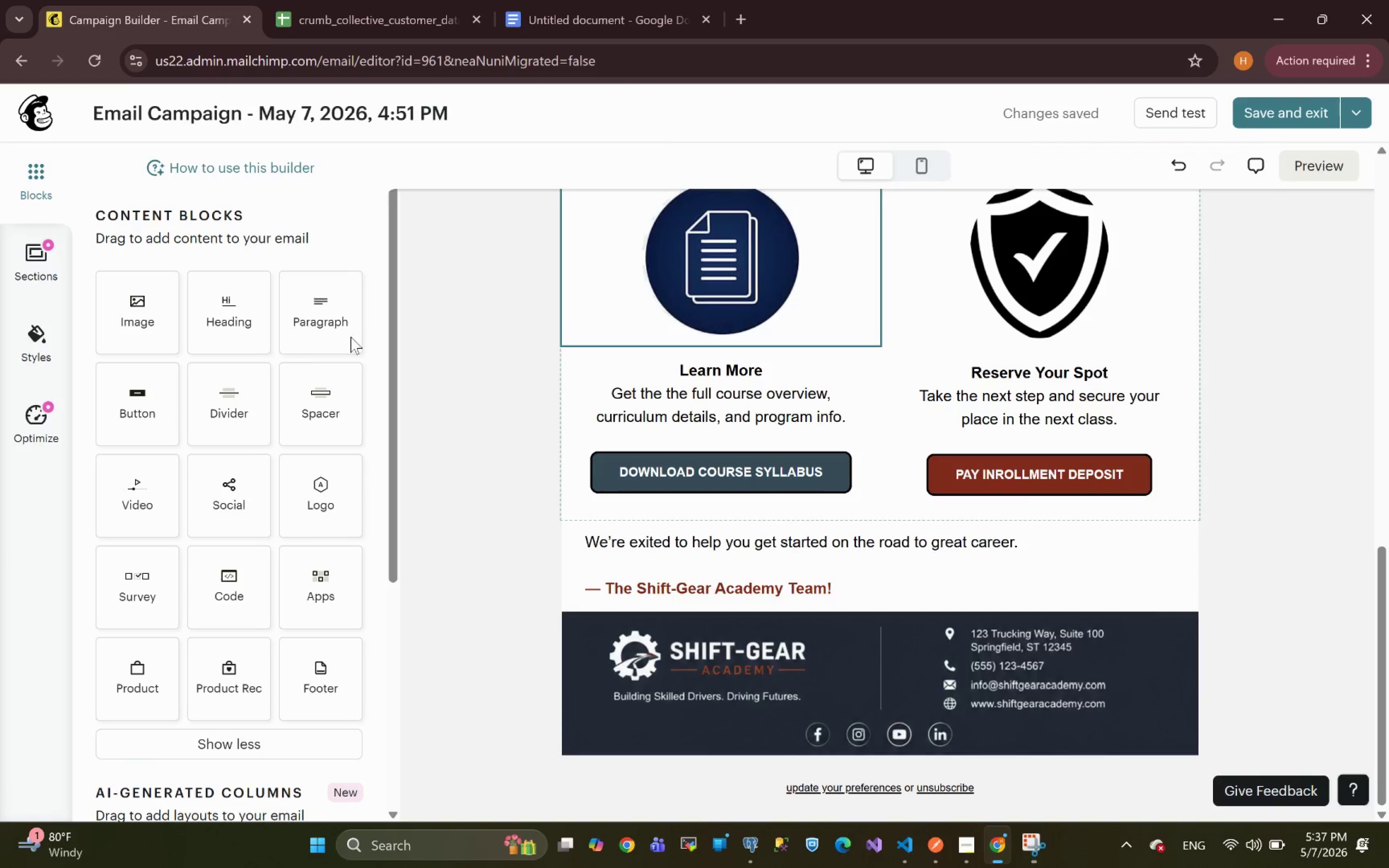 
left_click([35, 113])
 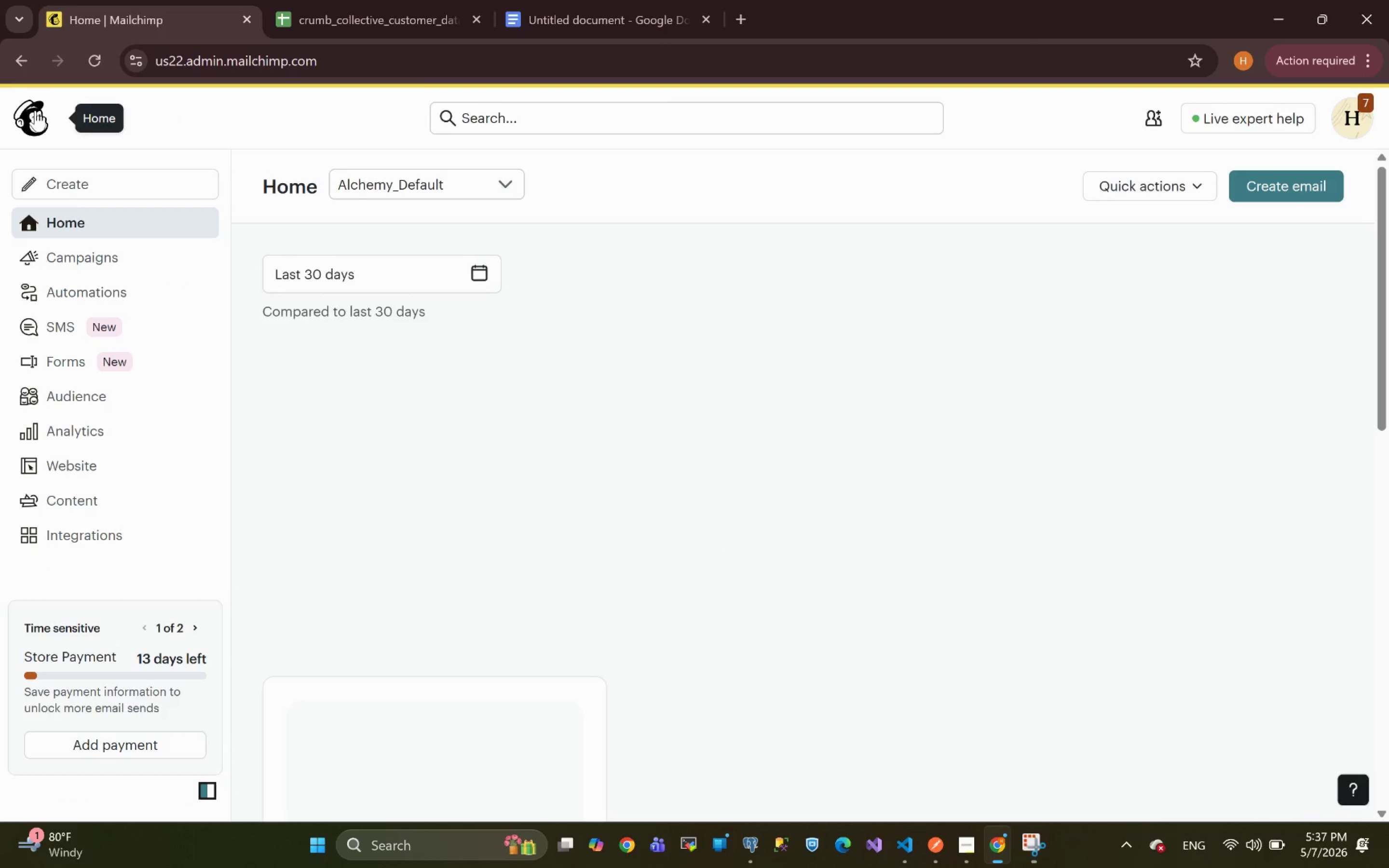 
wait(9.98)
 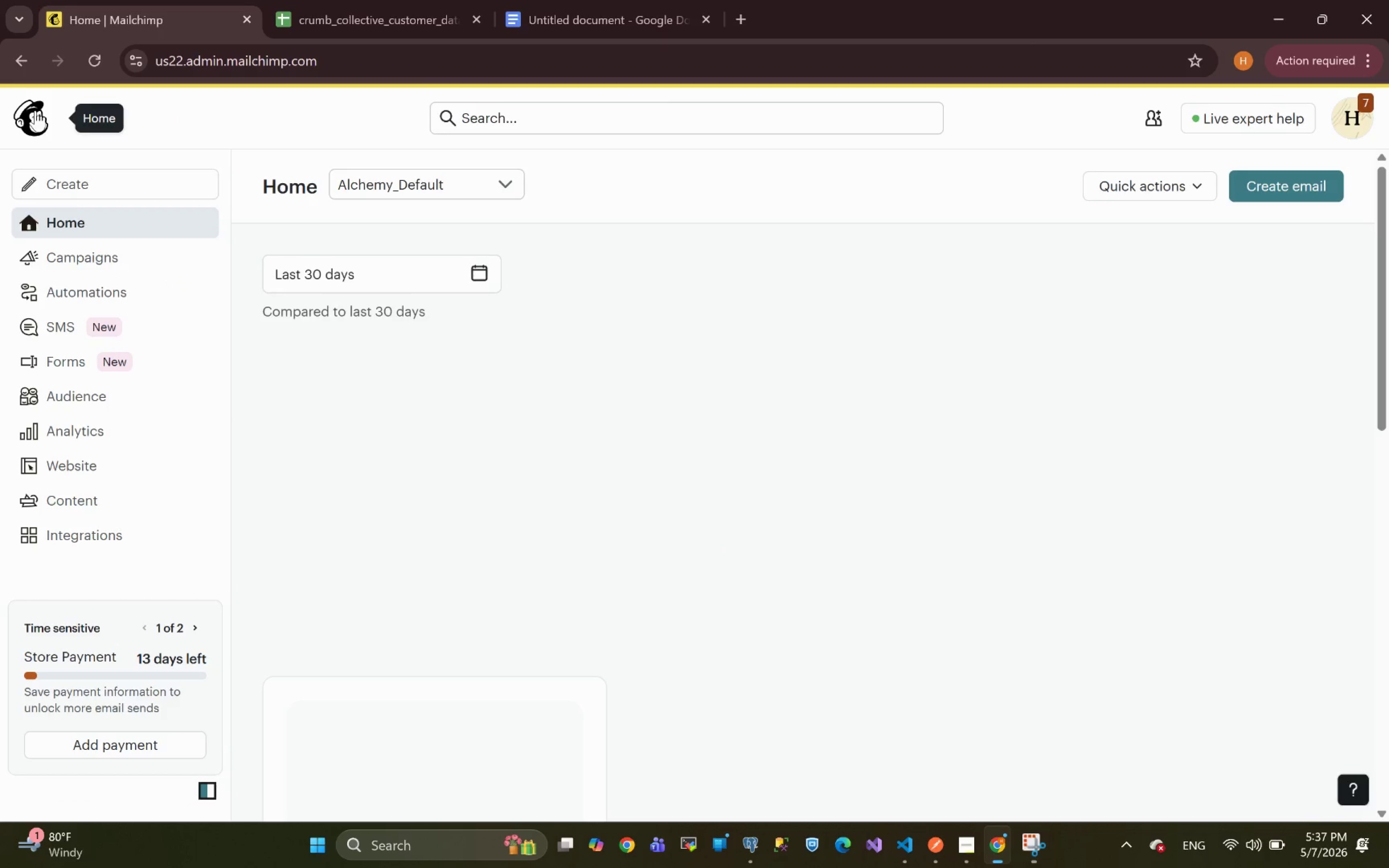 
scroll: coordinate [509, 455], scroll_direction: down, amount: 3.0
 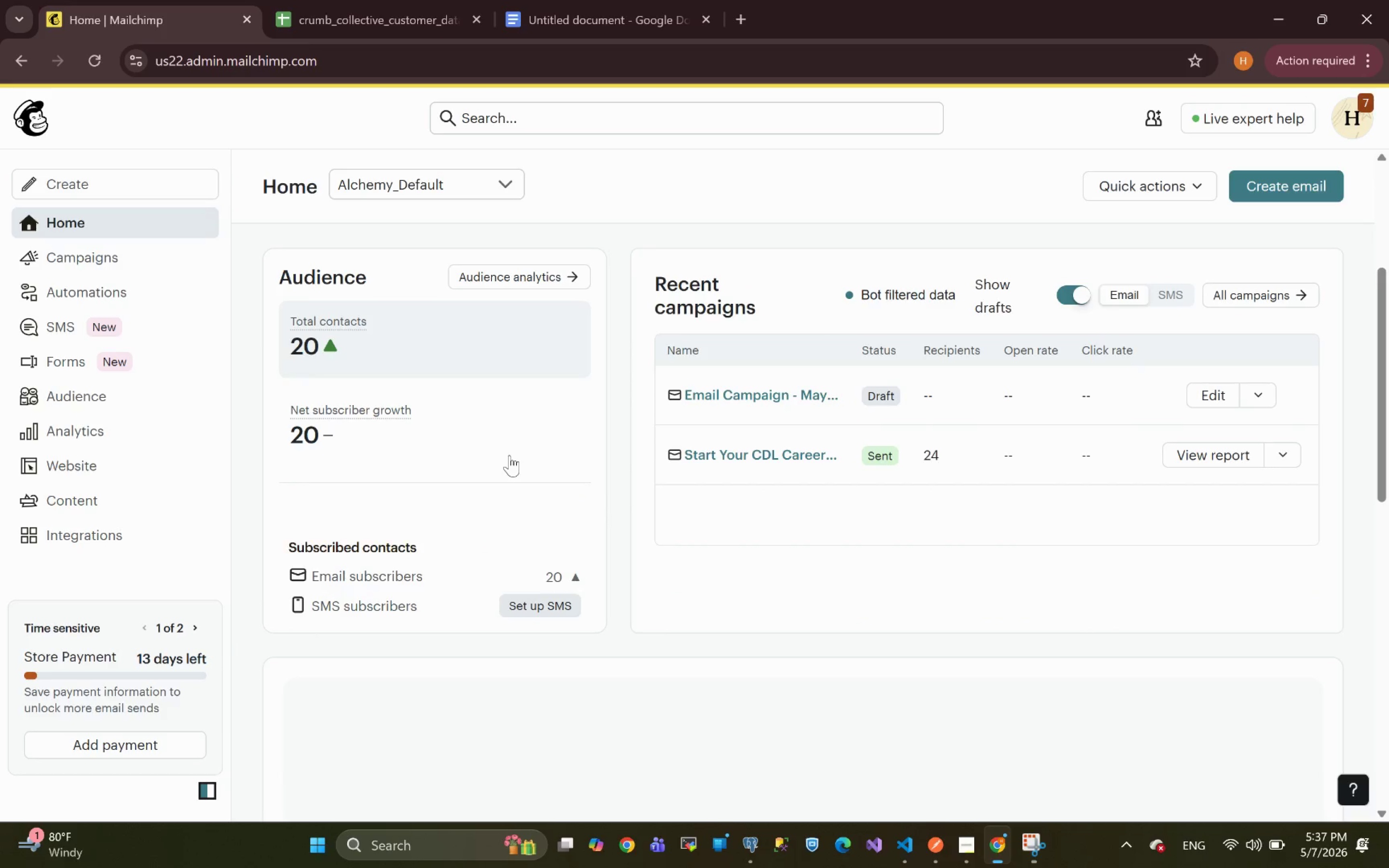 
scroll: coordinate [458, 385], scroll_direction: up, amount: 16.0
 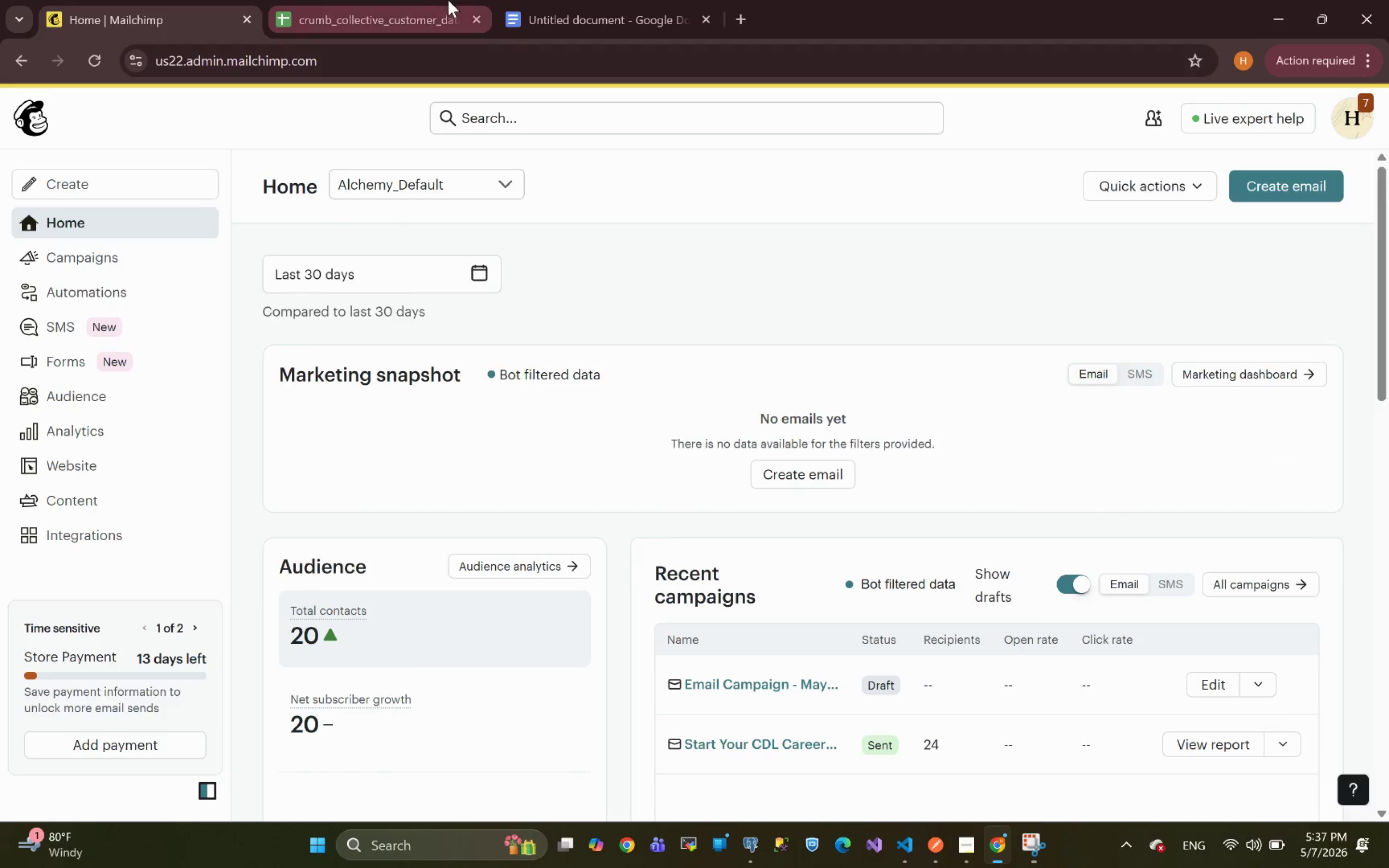 
left_click([472, 14])
 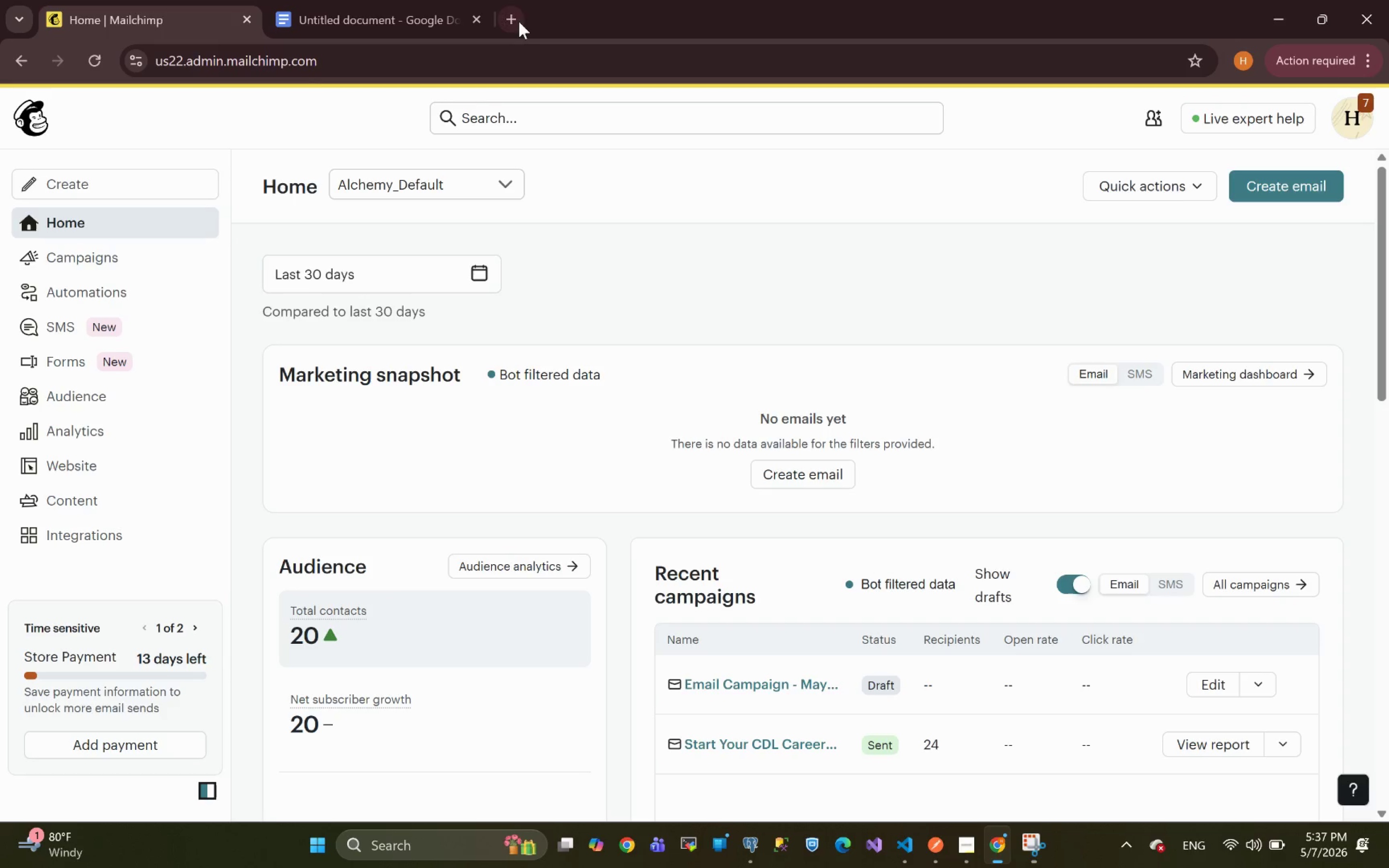 
left_click([512, 17])
 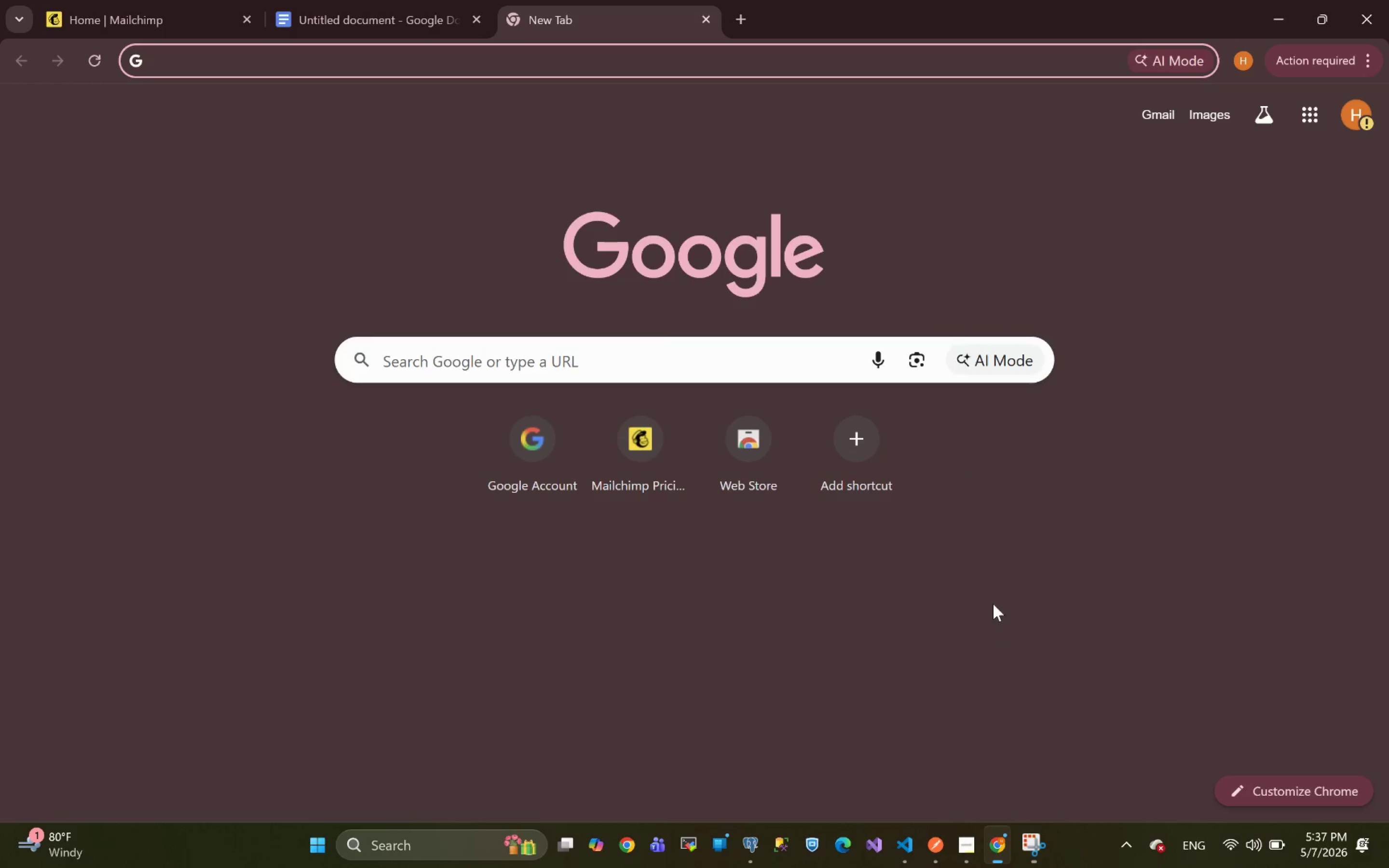 
wait(10.42)
 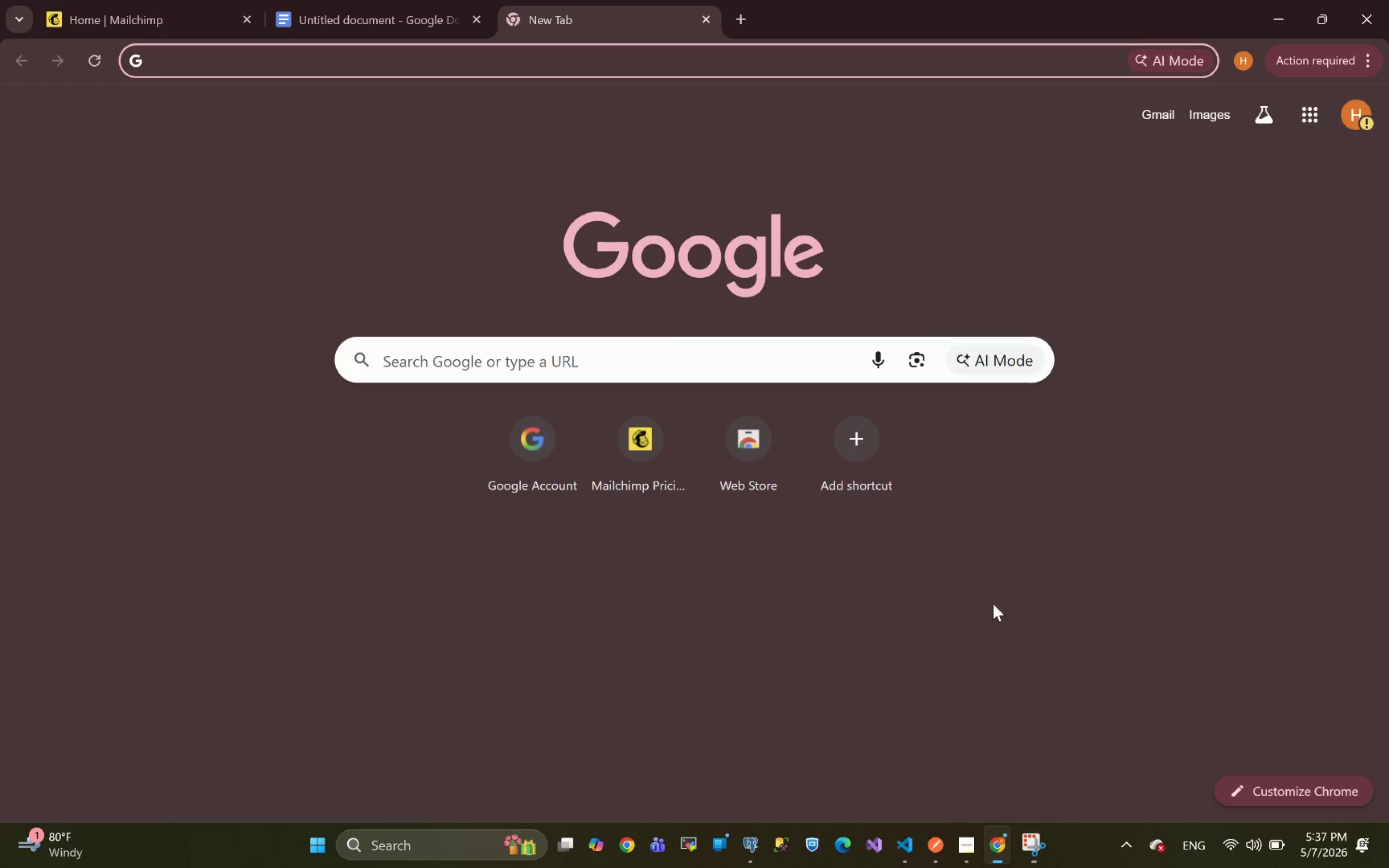 
mouse_move([1320, 114])
 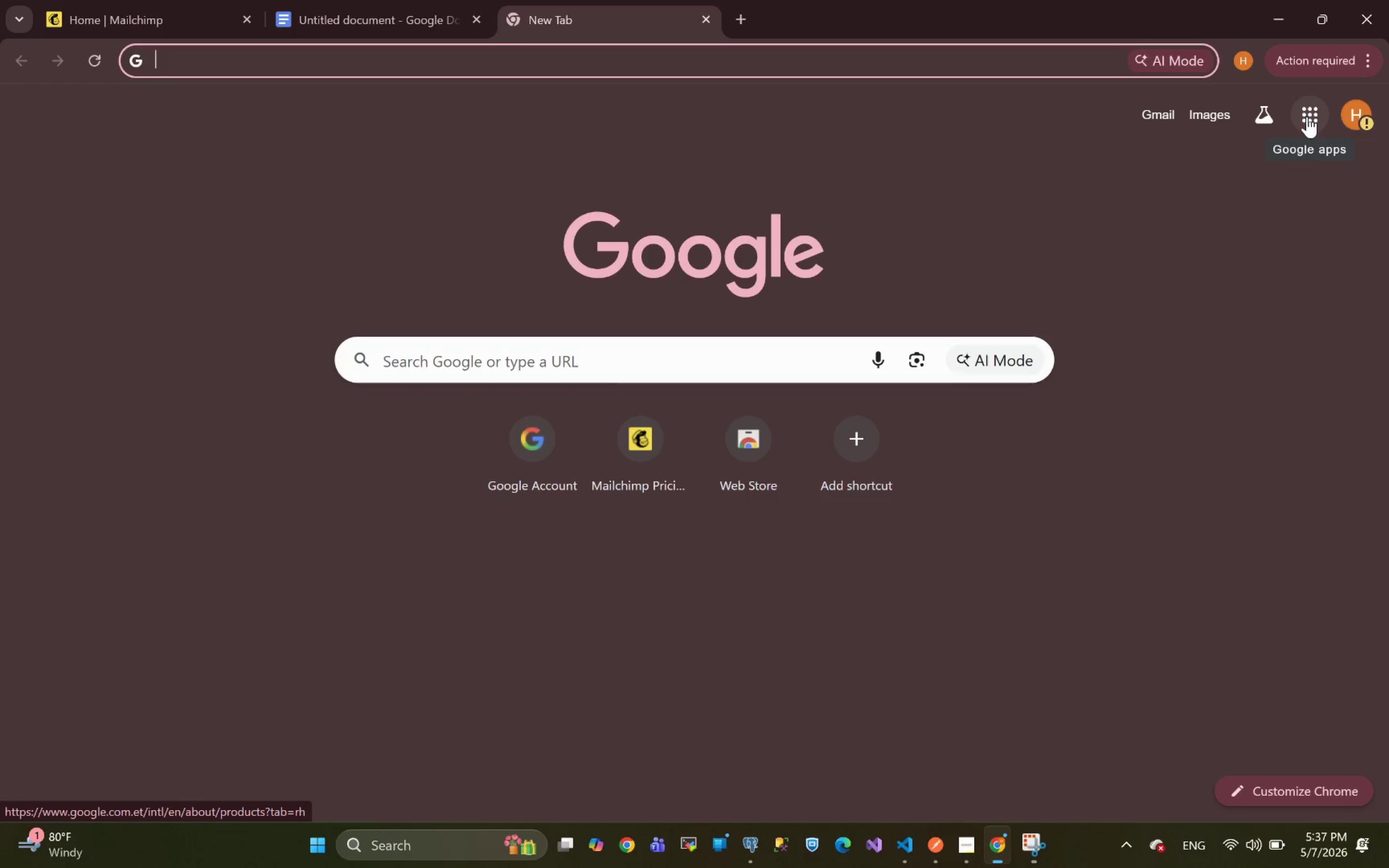 
wait(8.45)
 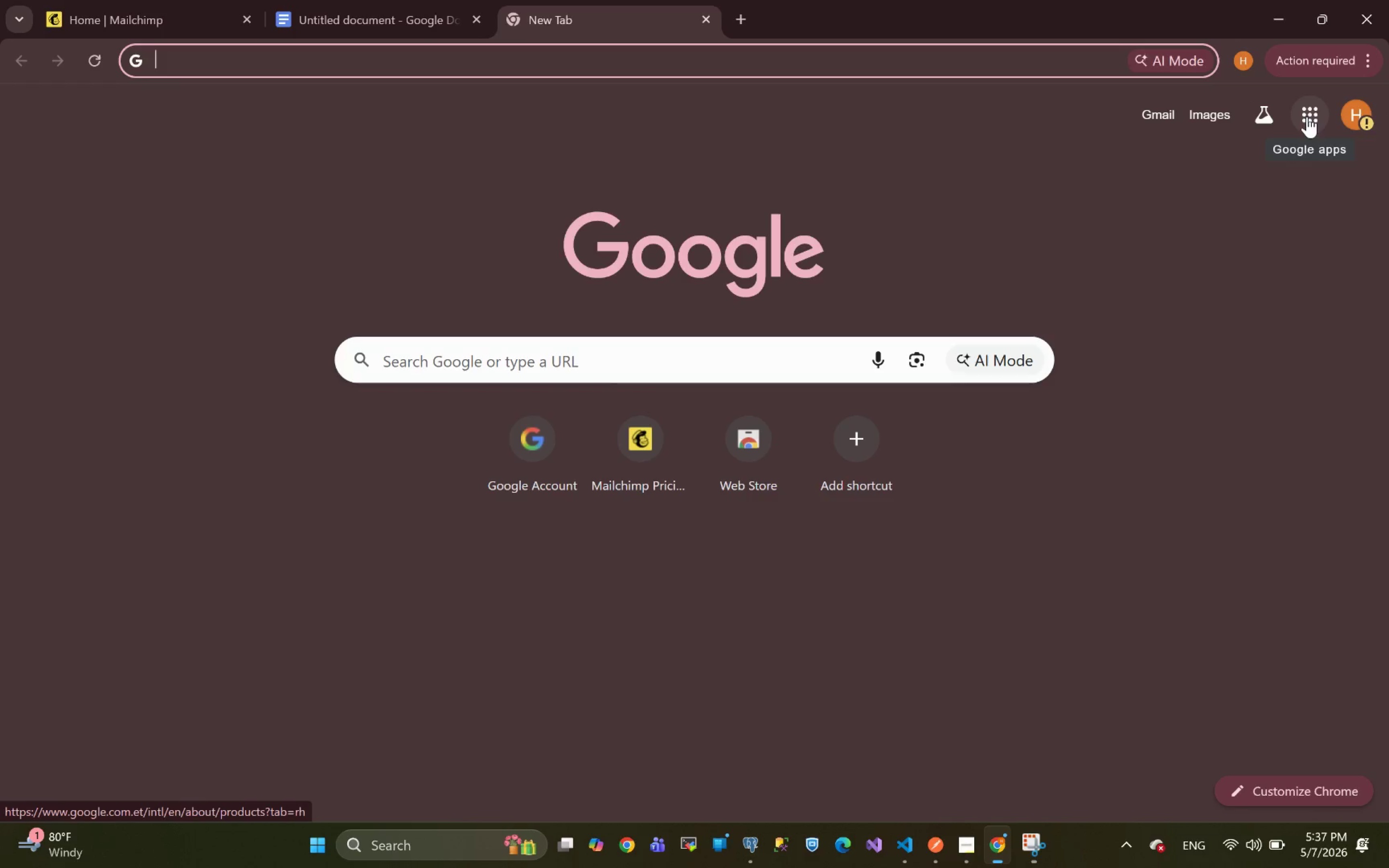 
left_click([1307, 114])
 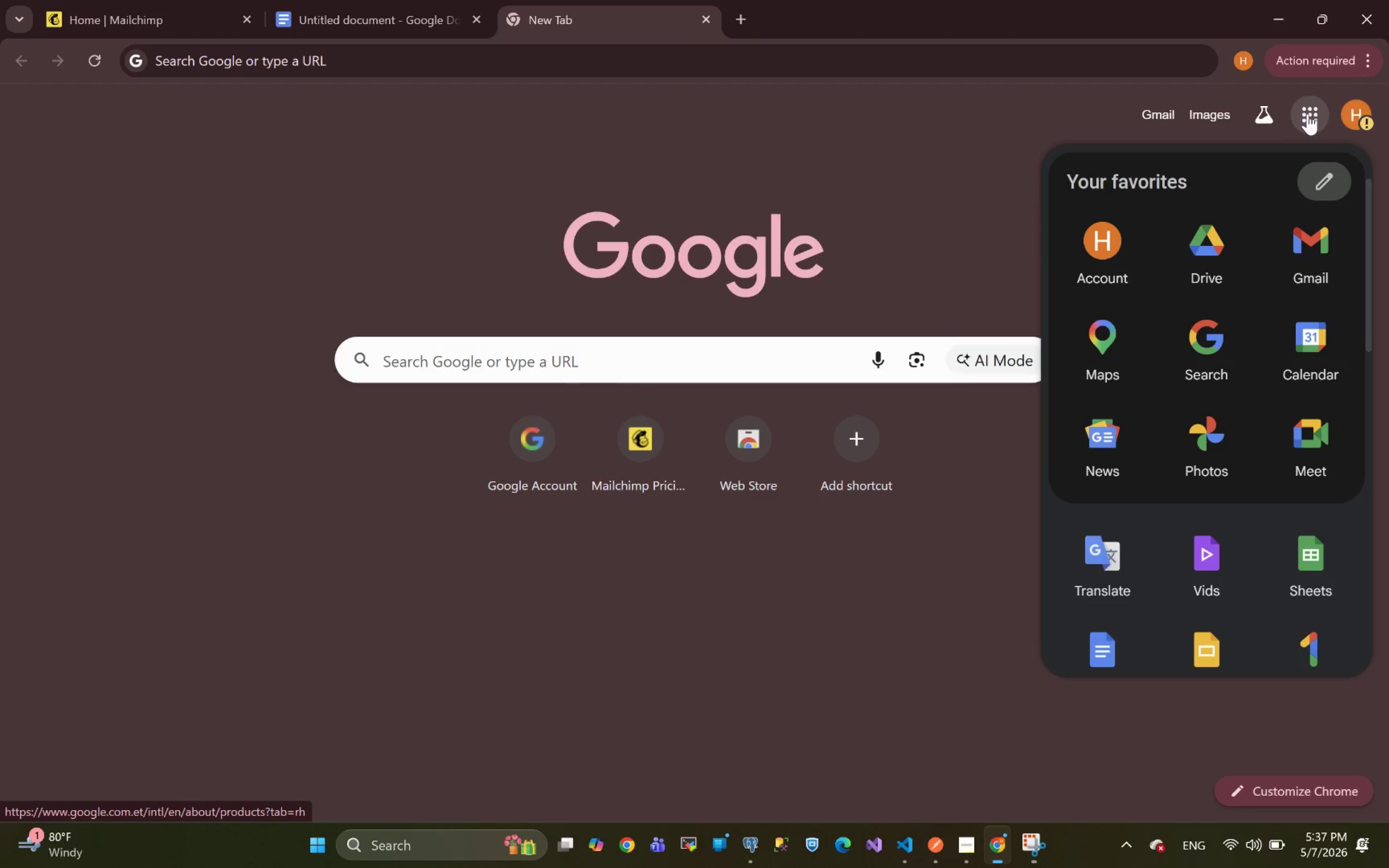 
wait(7.18)
 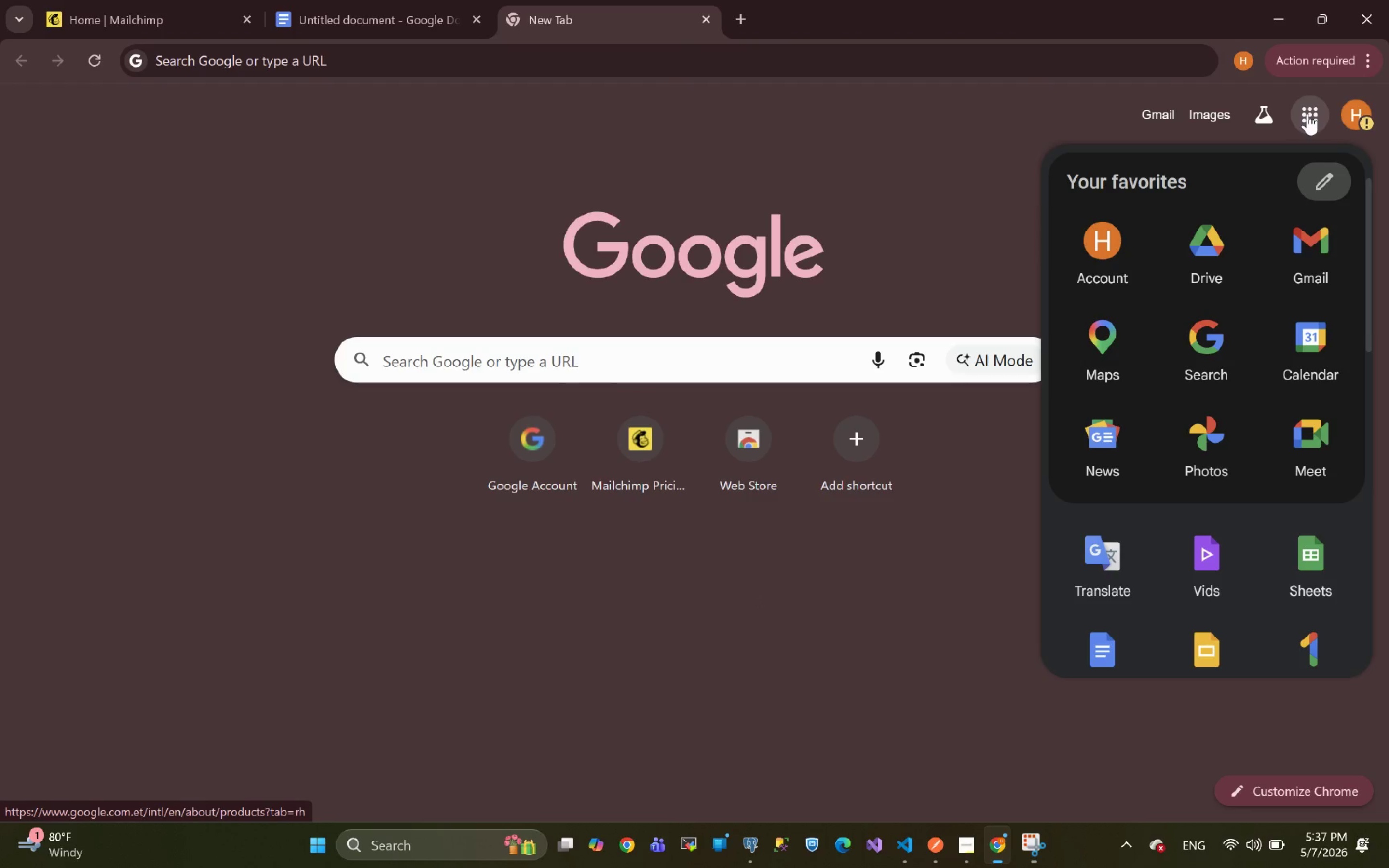 
mouse_move([1179, 388])
 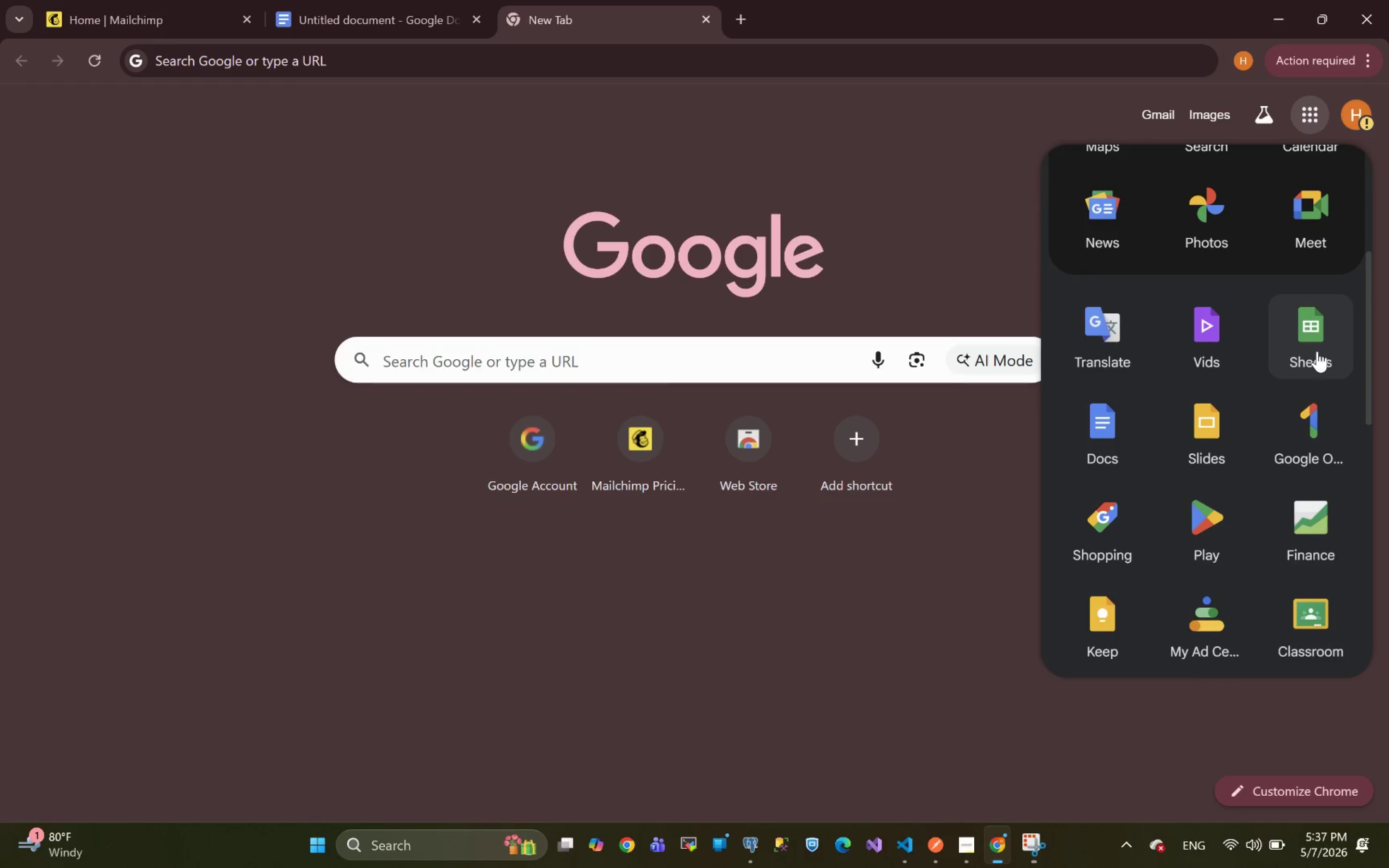 
left_click([1317, 351])
 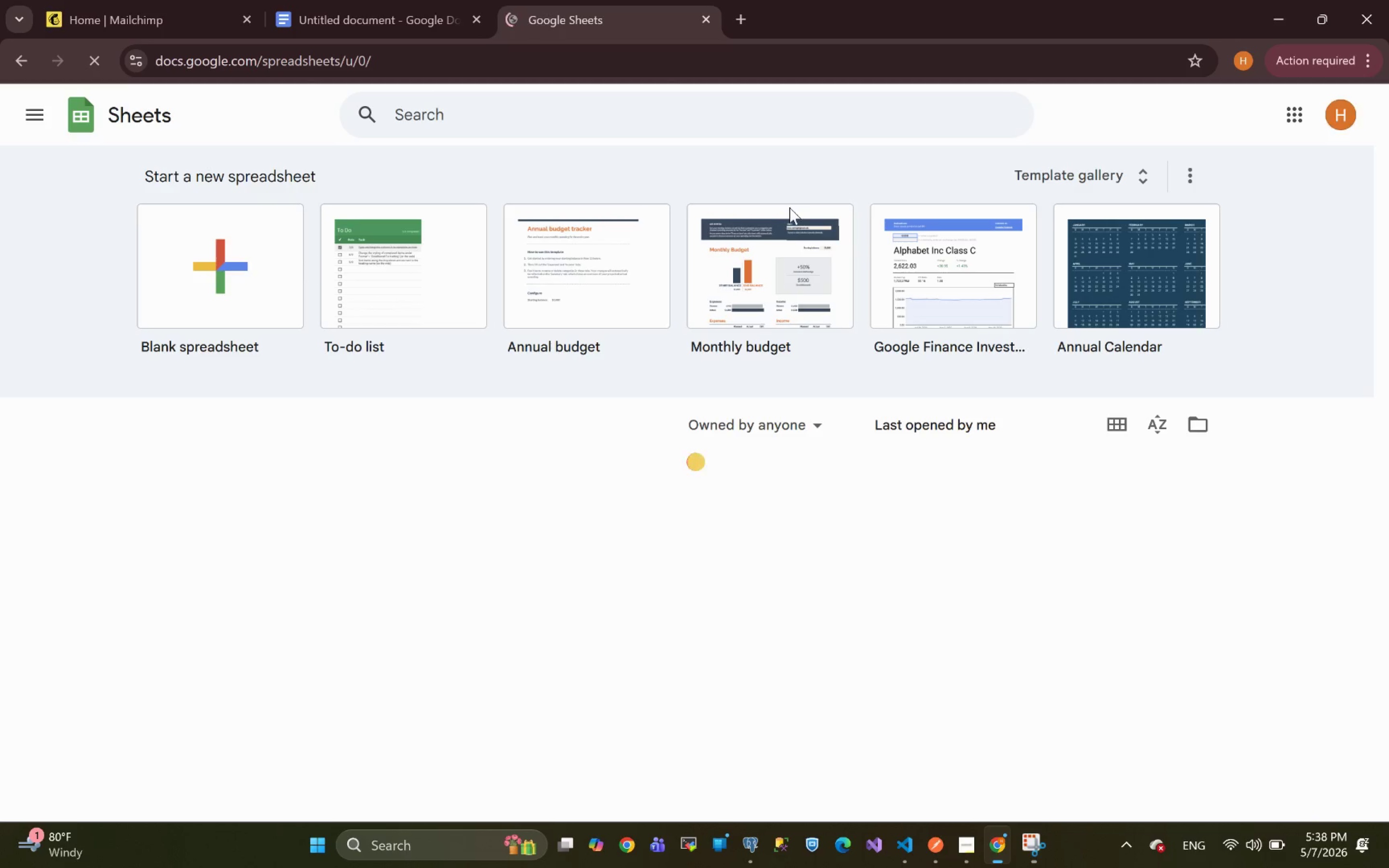 
left_click([226, 254])
 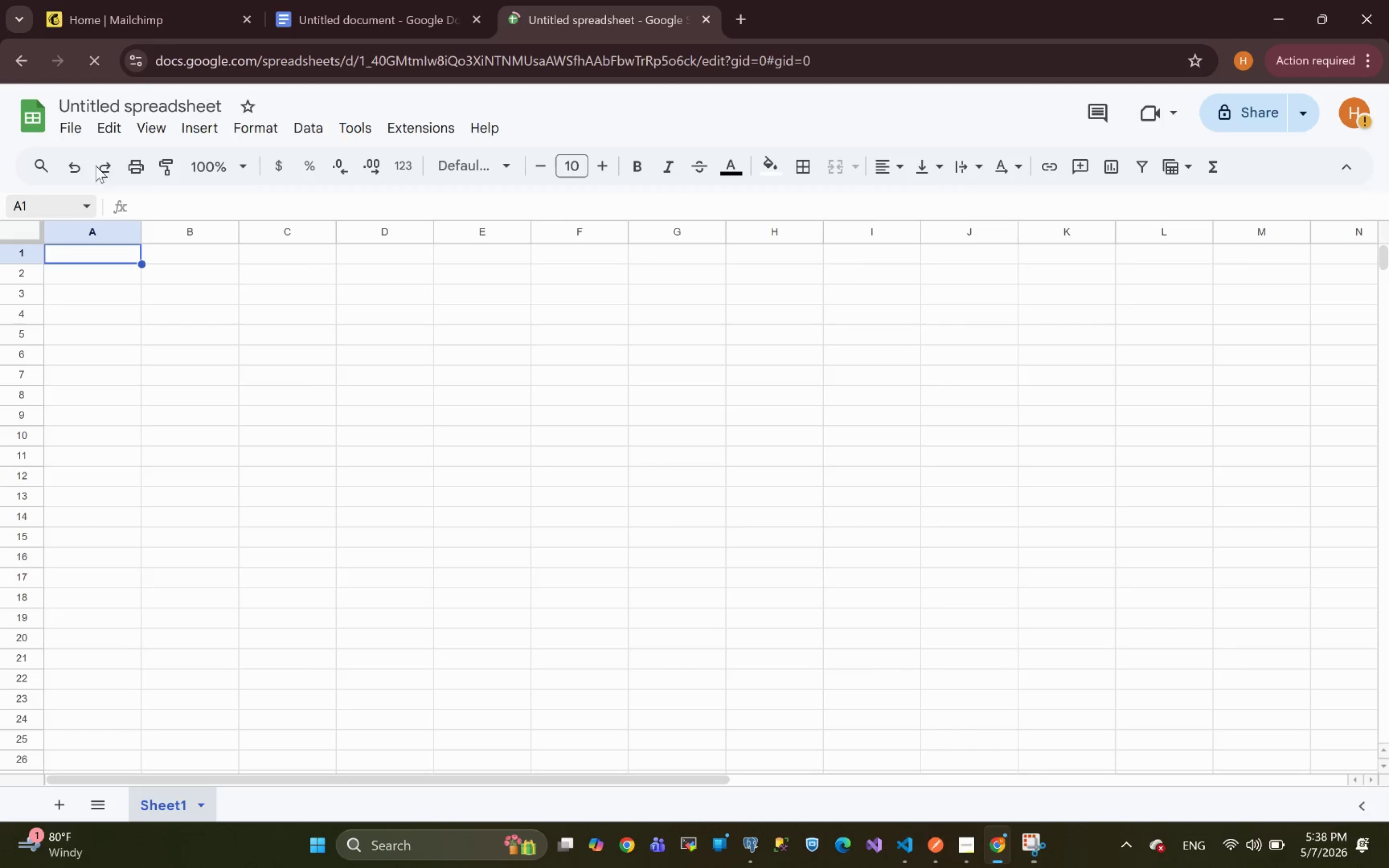 
wait(7.04)
 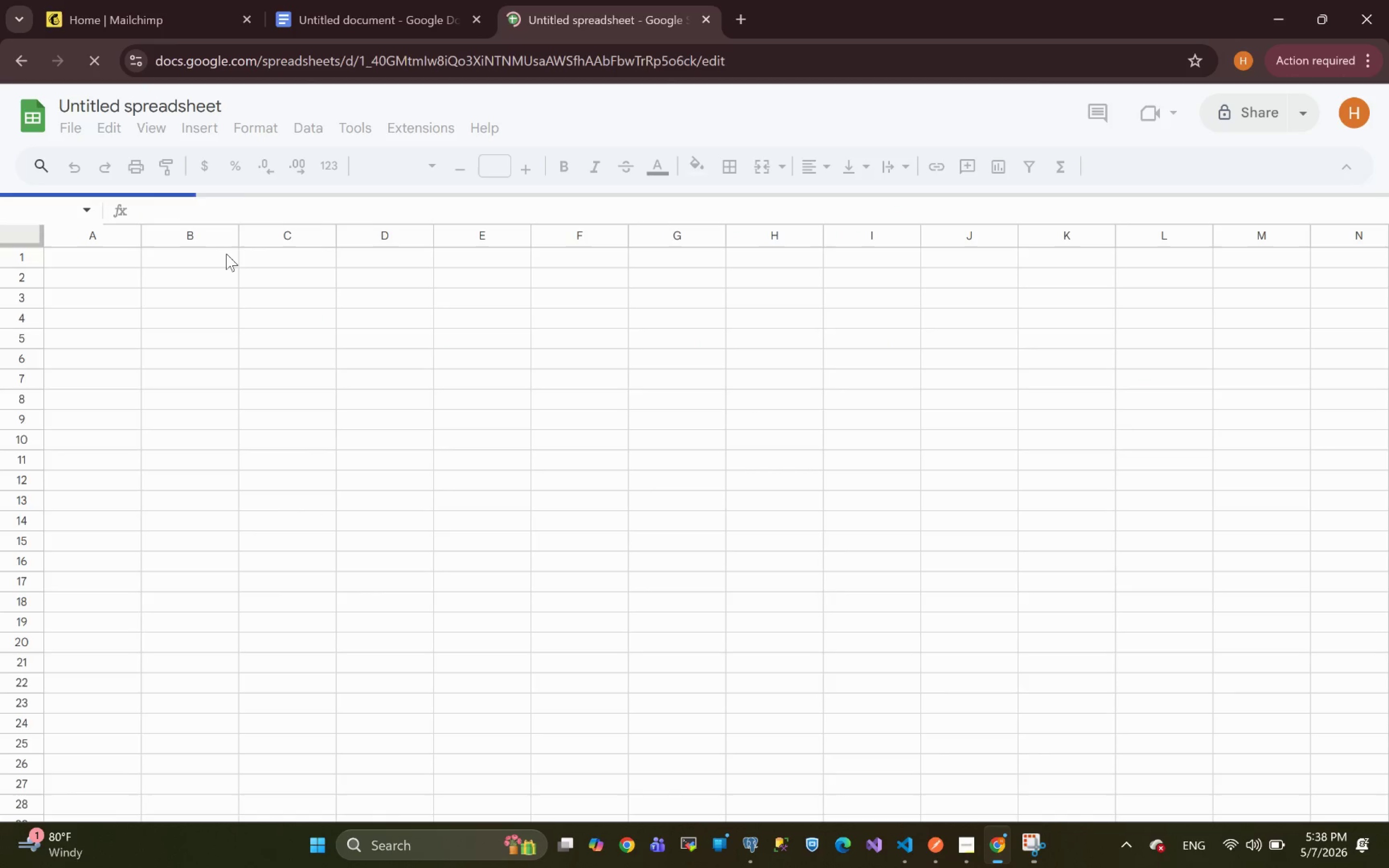 
left_click([76, 133])
 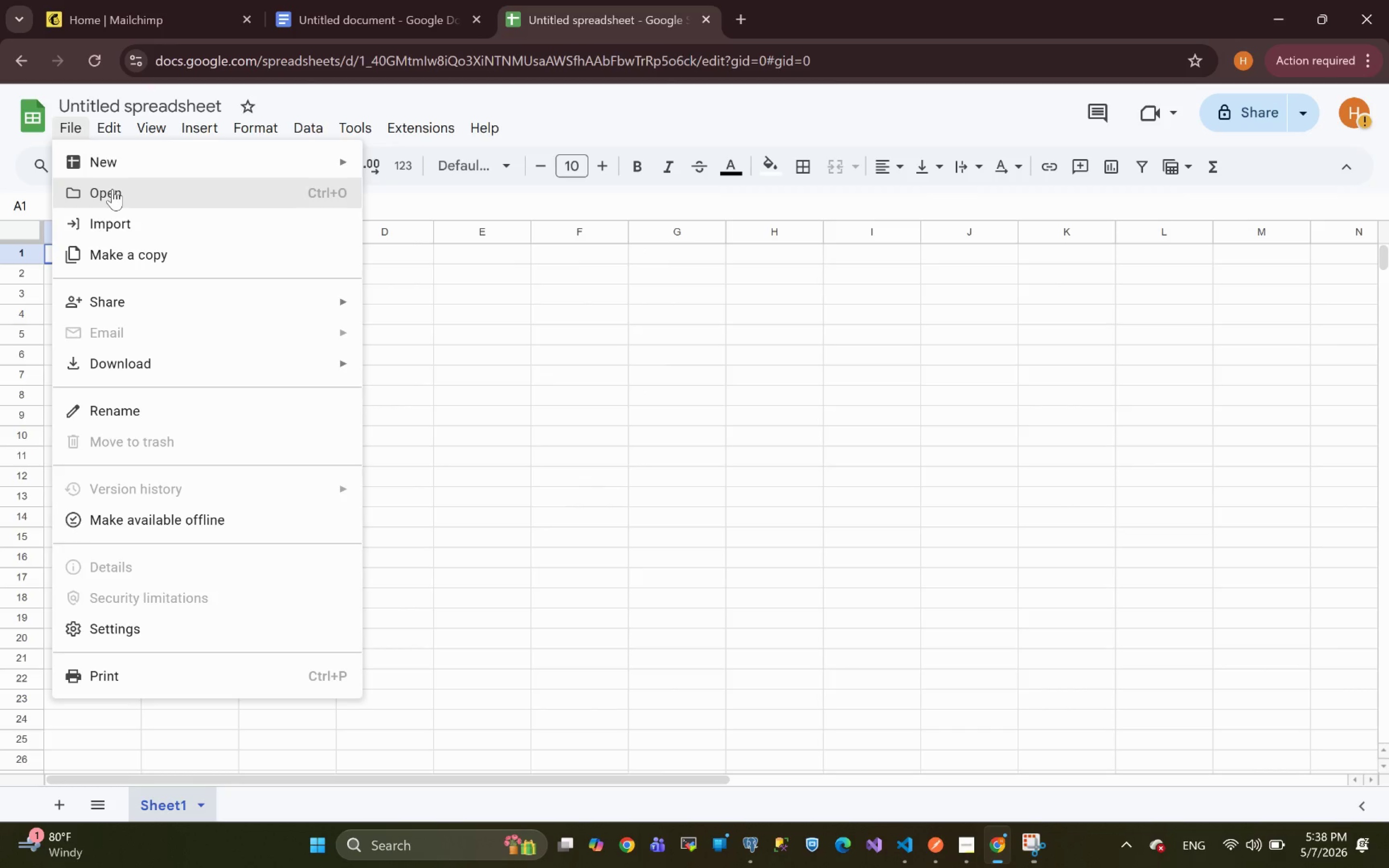 
left_click([112, 189])
 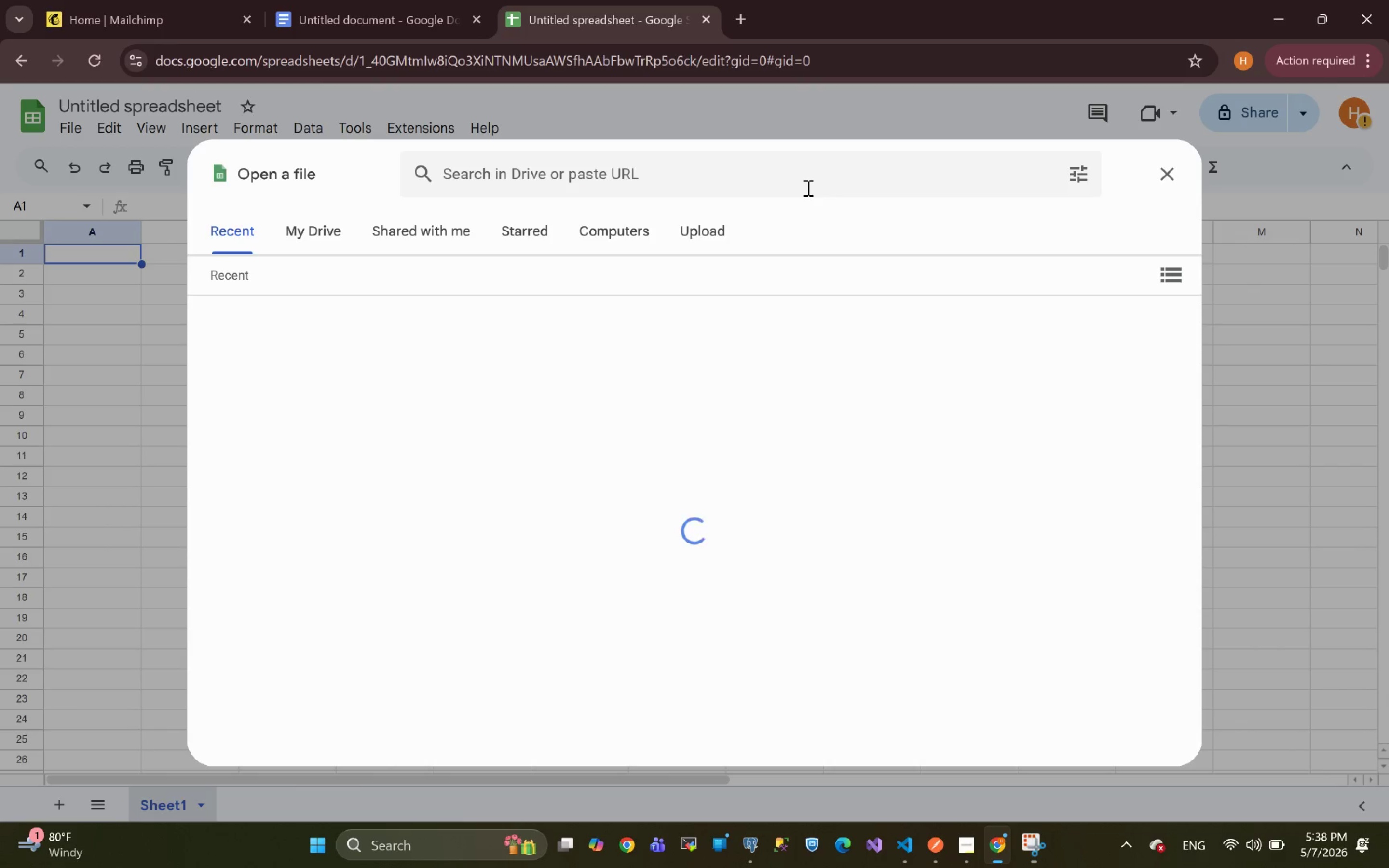 
left_click([697, 233])
 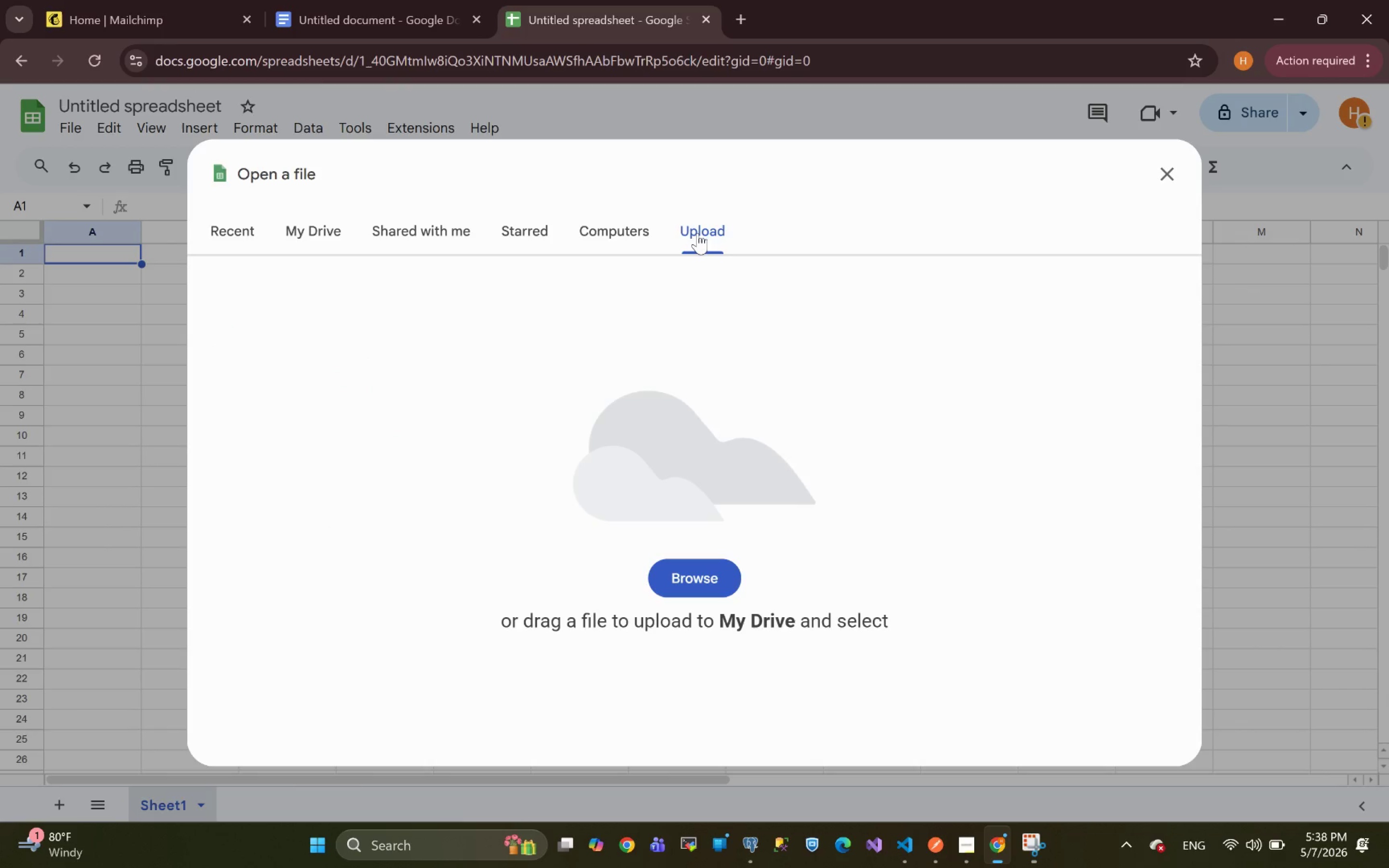 
wait(11.07)
 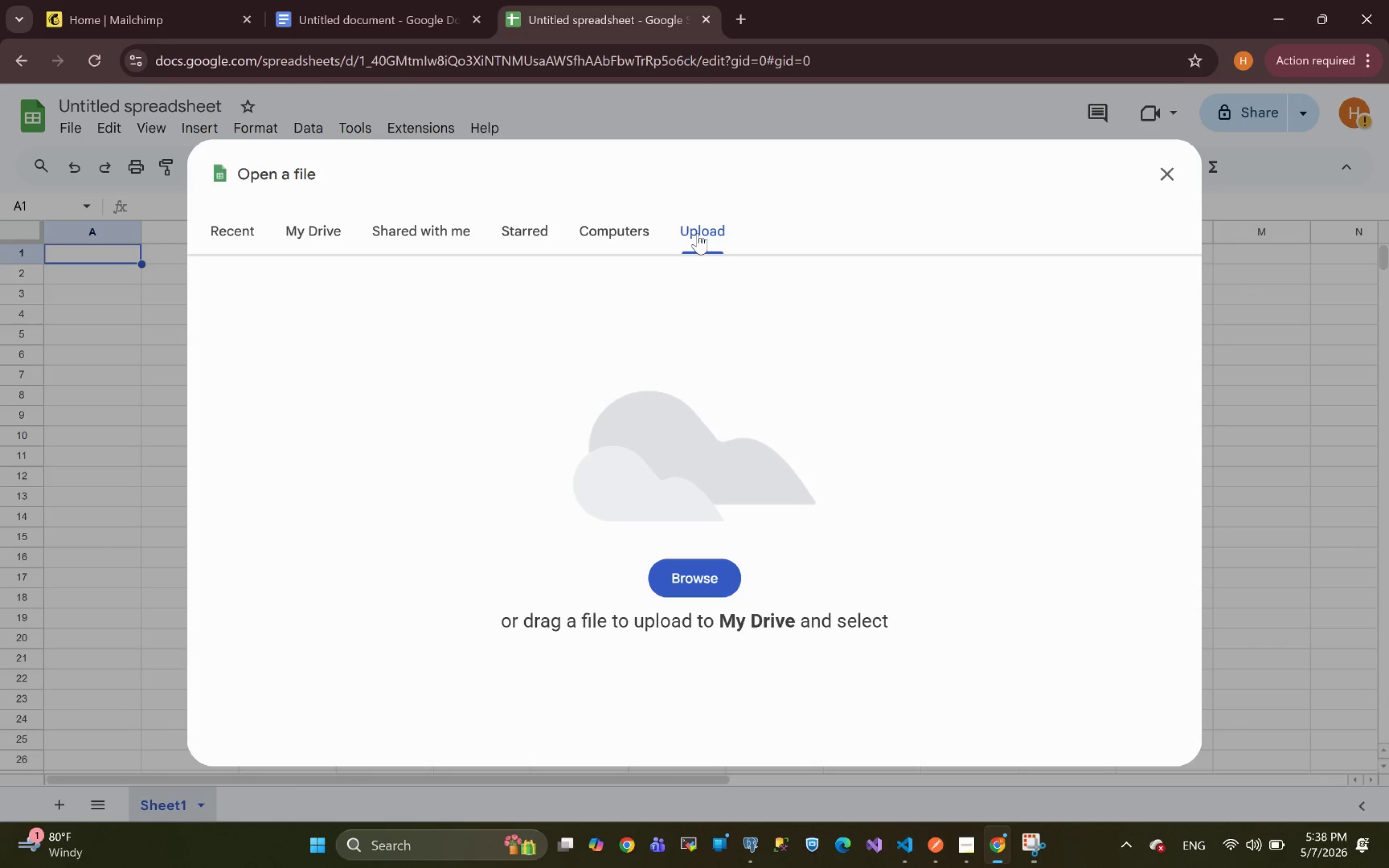 
left_click([704, 576])
 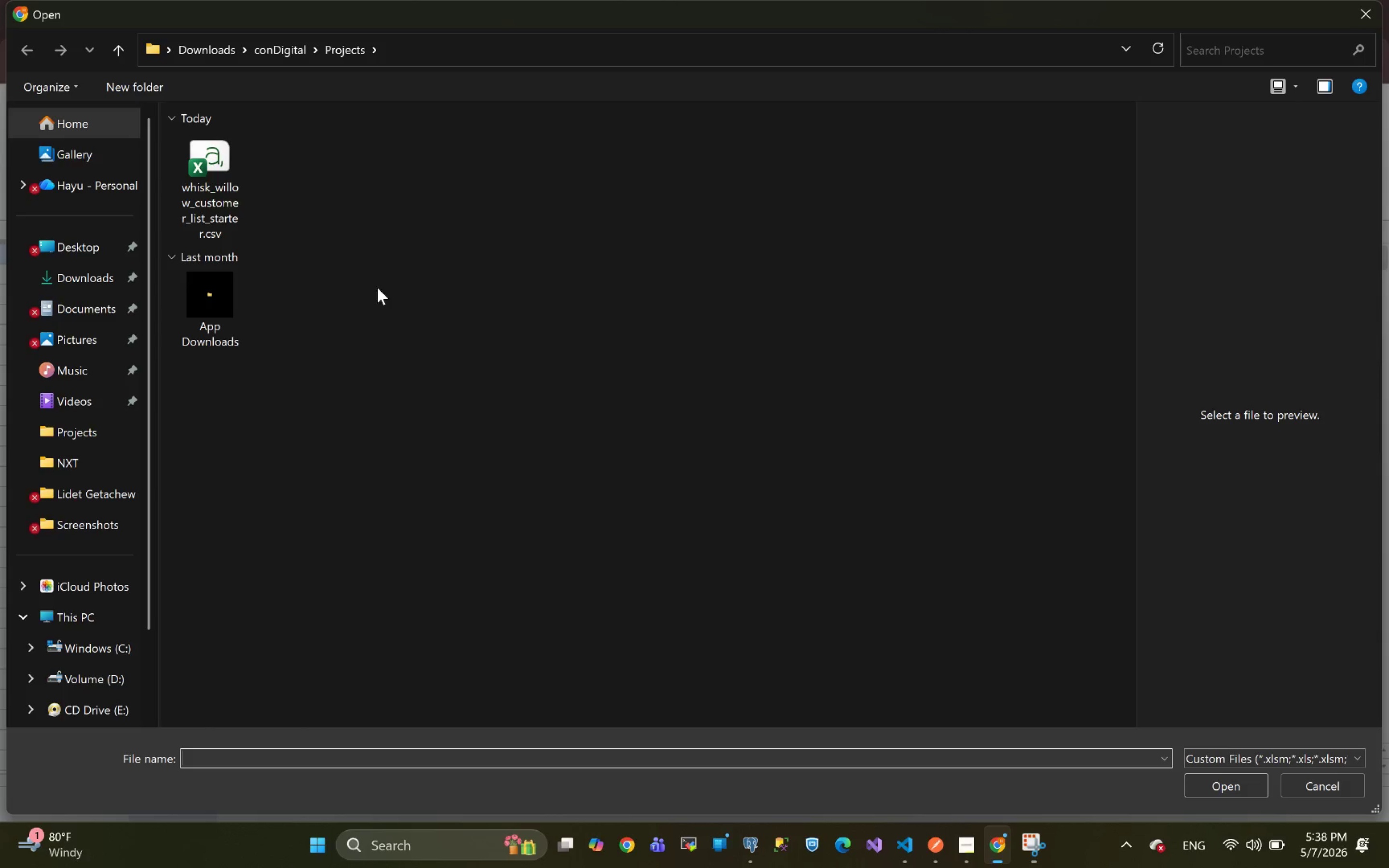 
left_click([231, 190])
 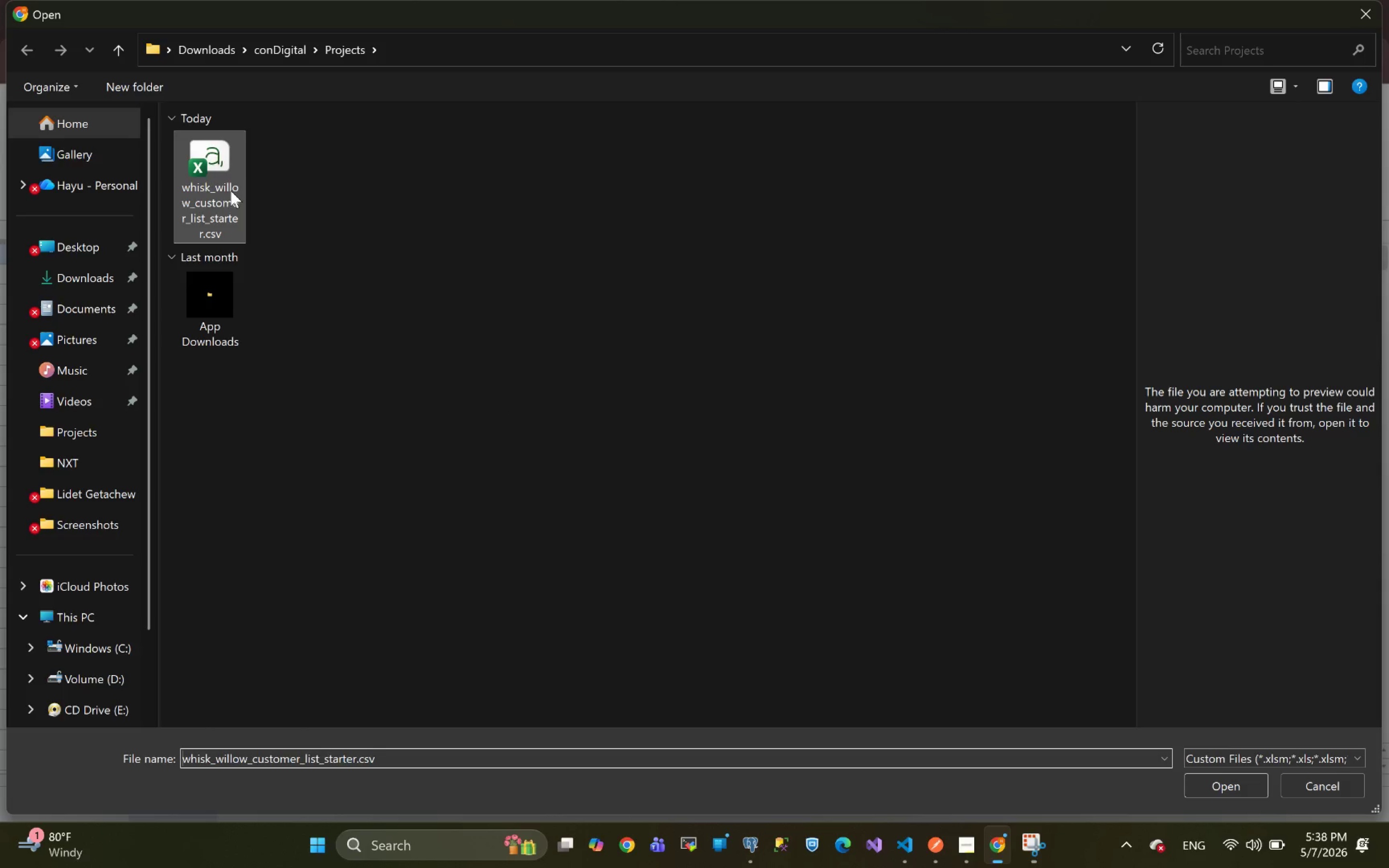 
wait(8.0)
 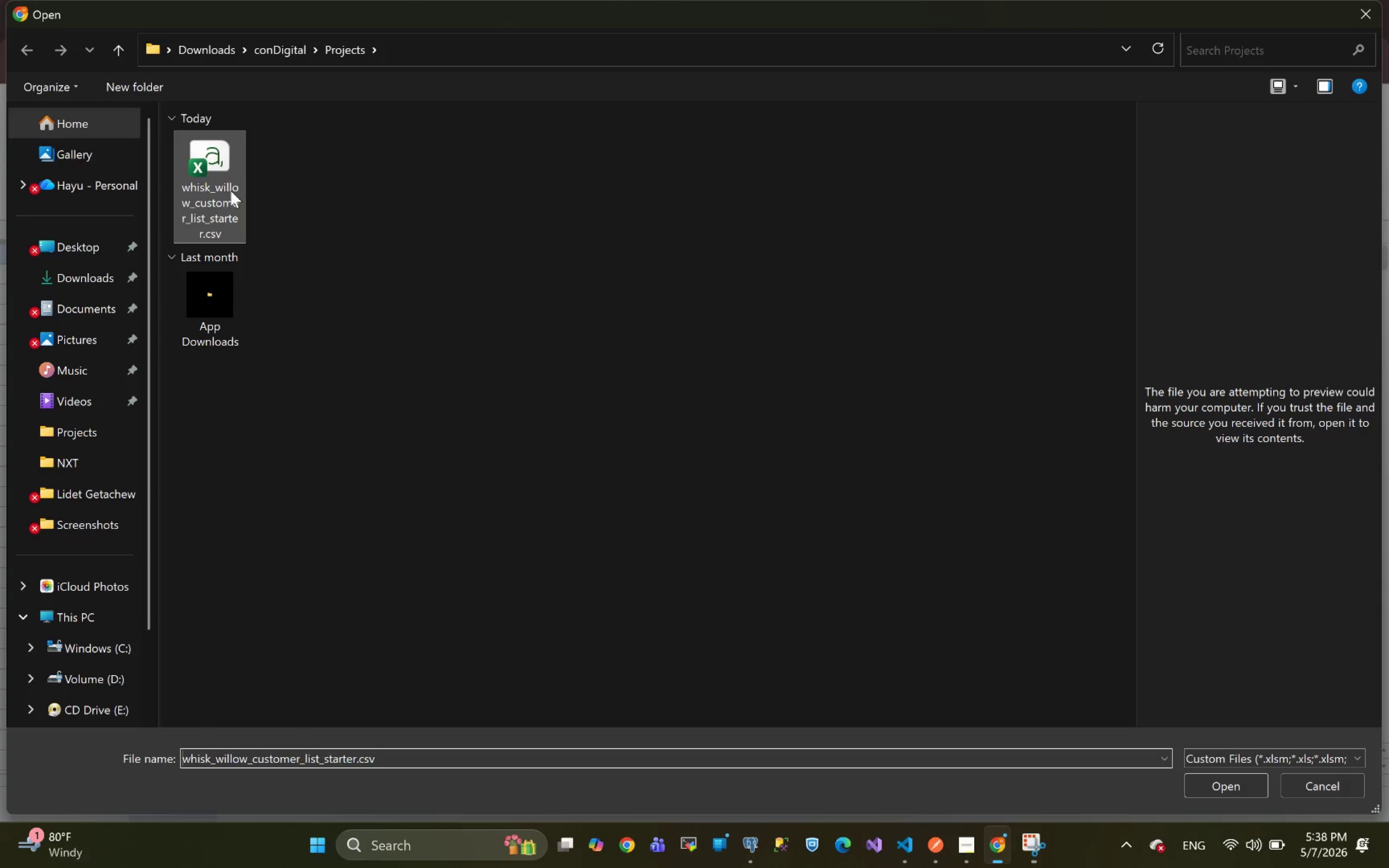 
left_click([1226, 789])
 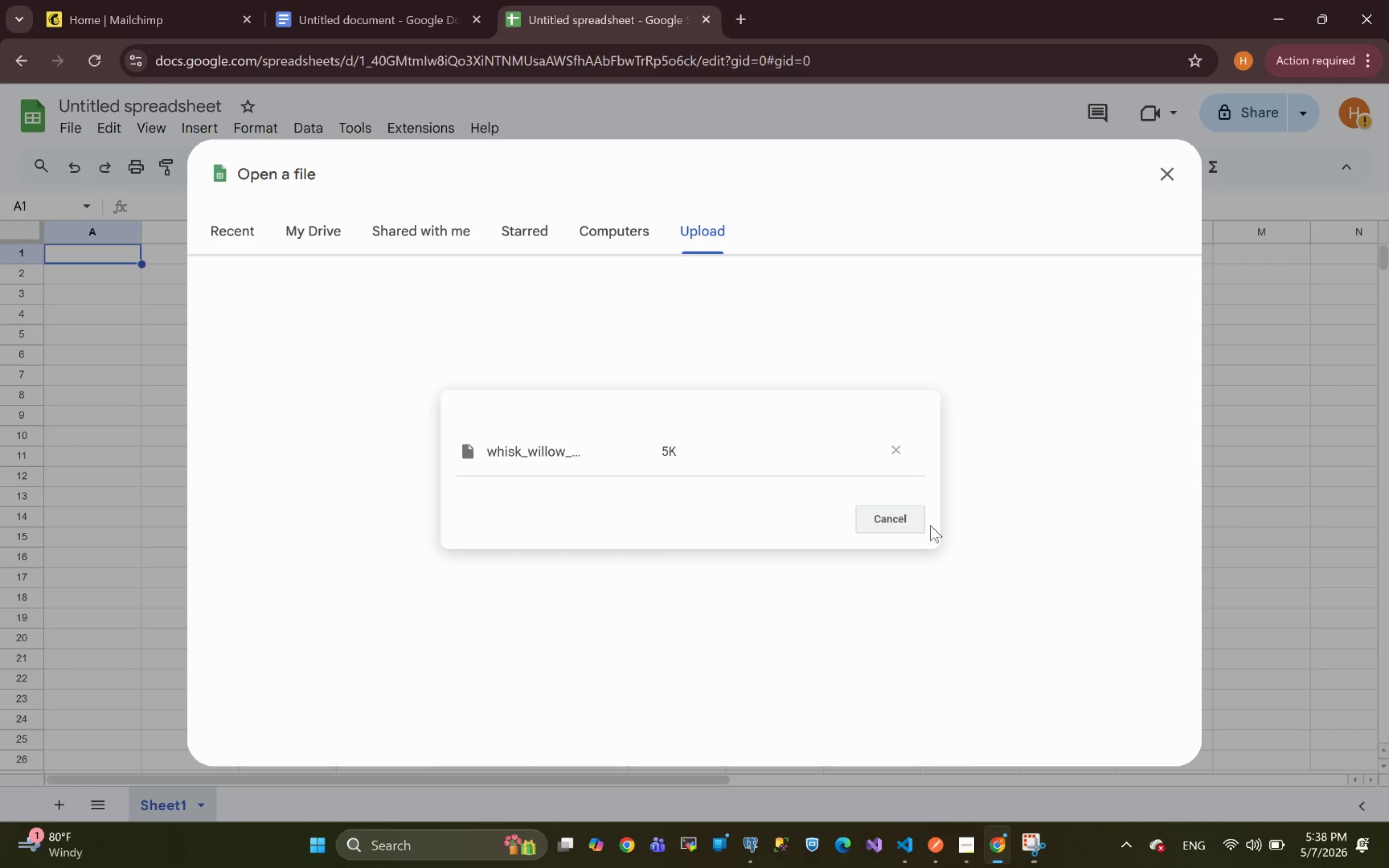 
wait(9.44)
 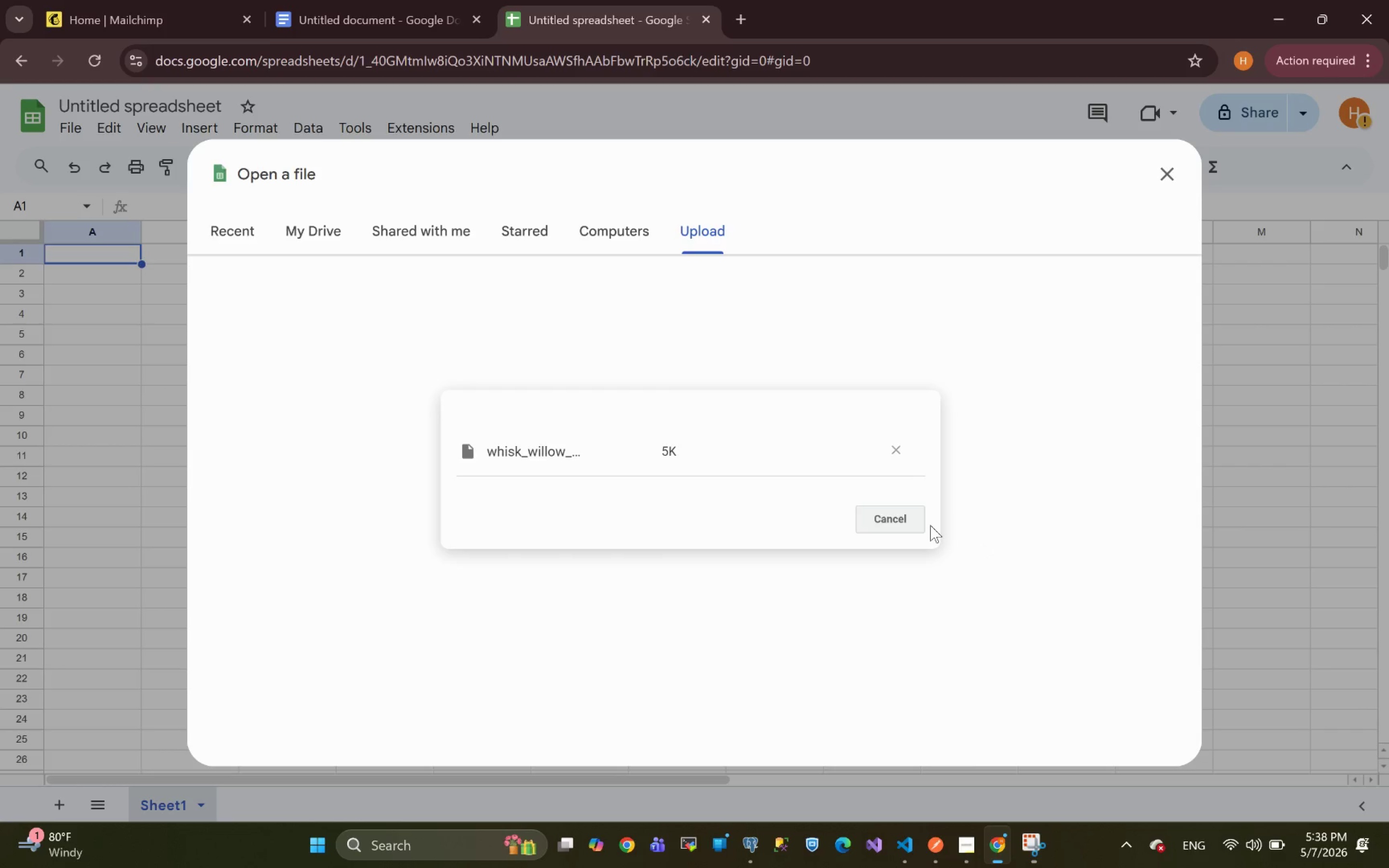 
double_click([142, 233])
 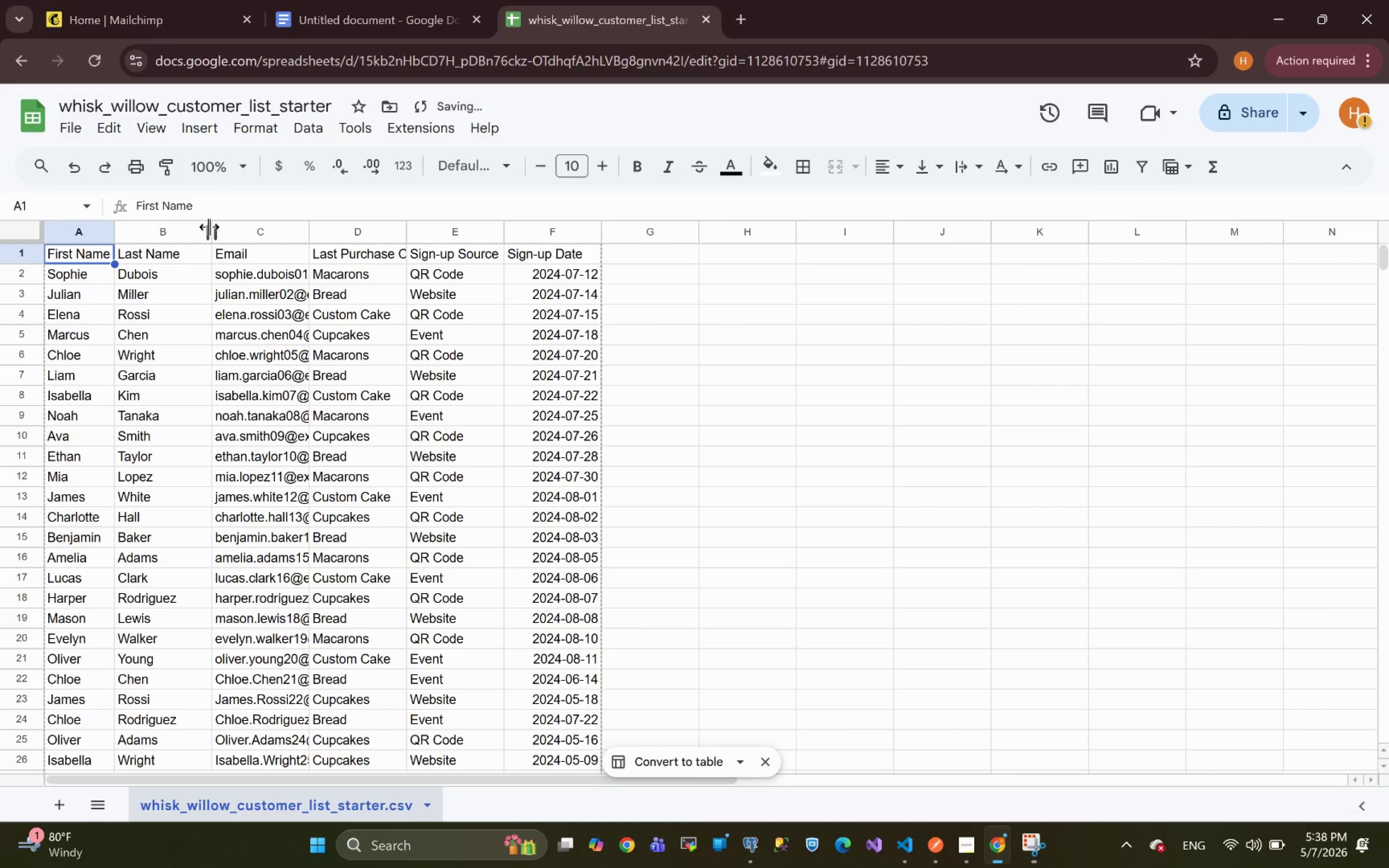 
double_click([209, 227])
 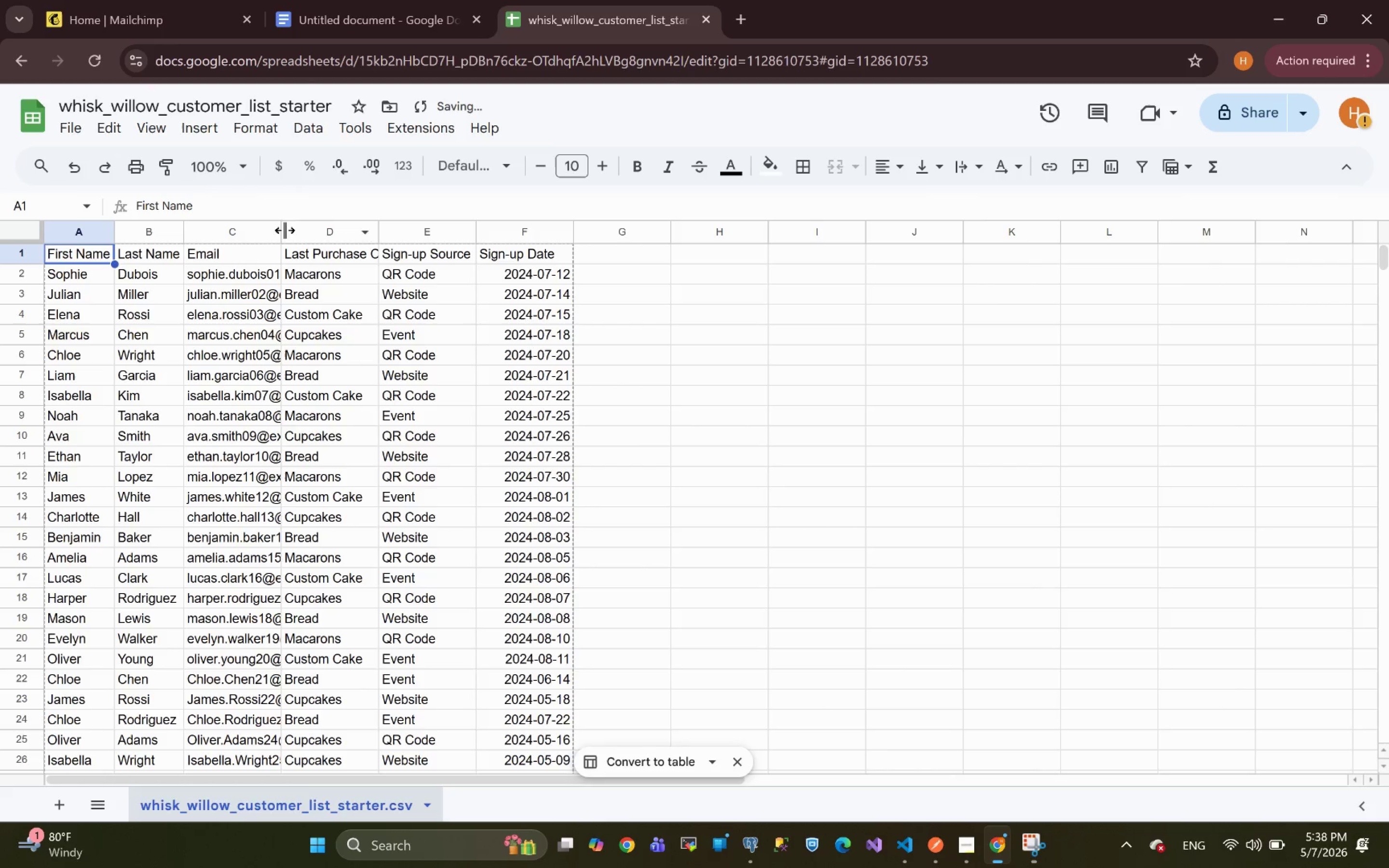 
double_click([281, 230])
 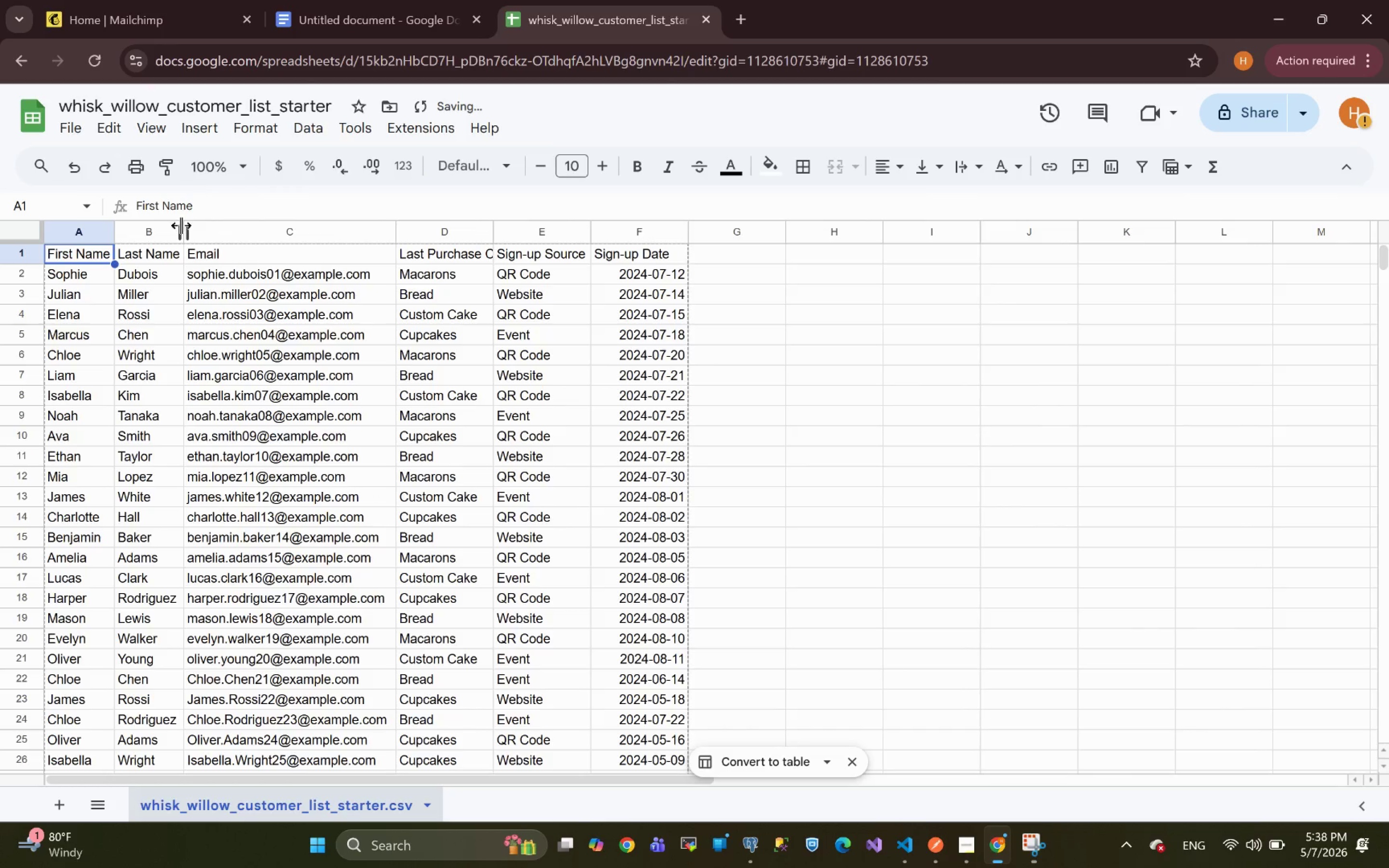 
double_click([182, 227])
 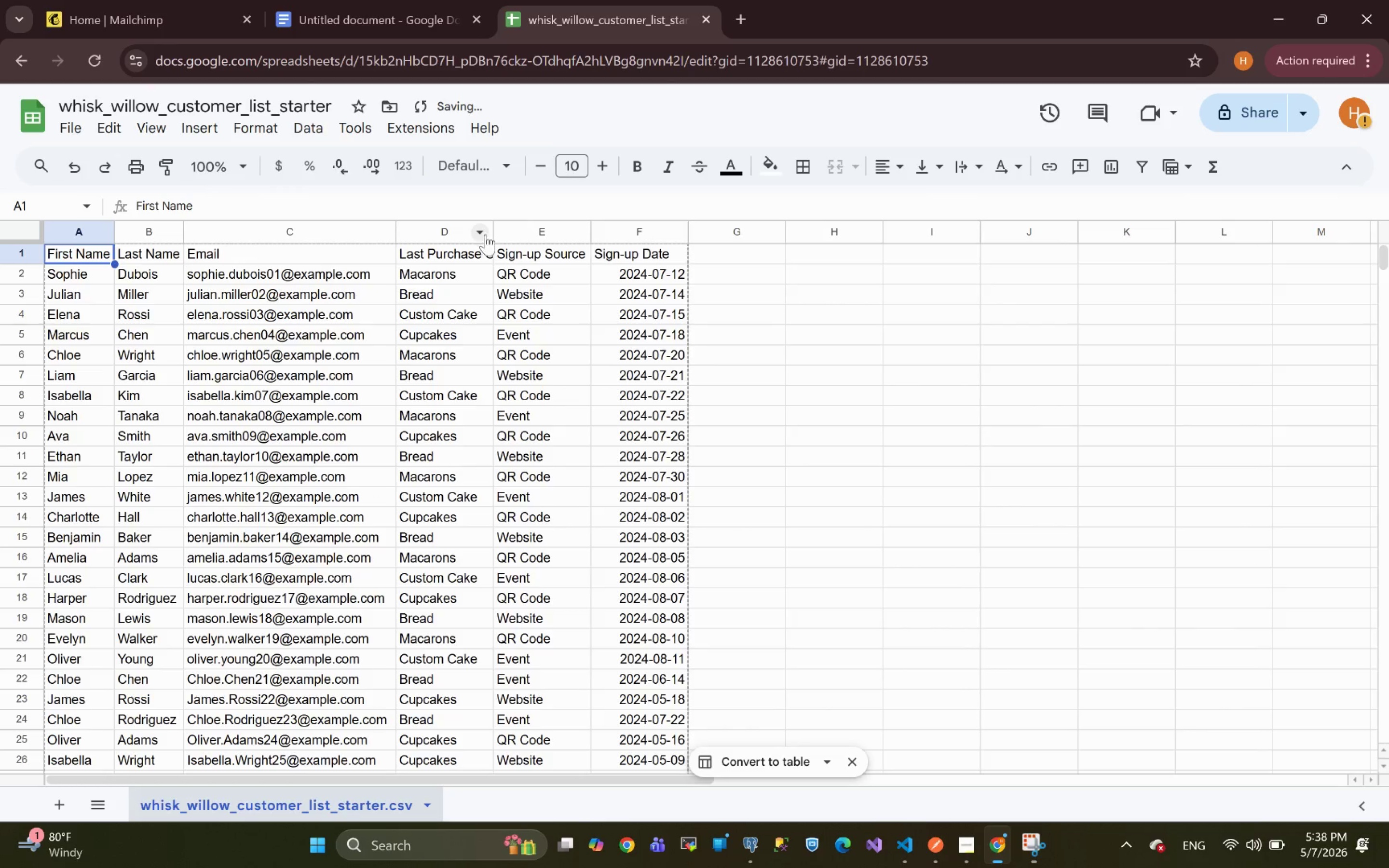 
left_click([495, 234])
 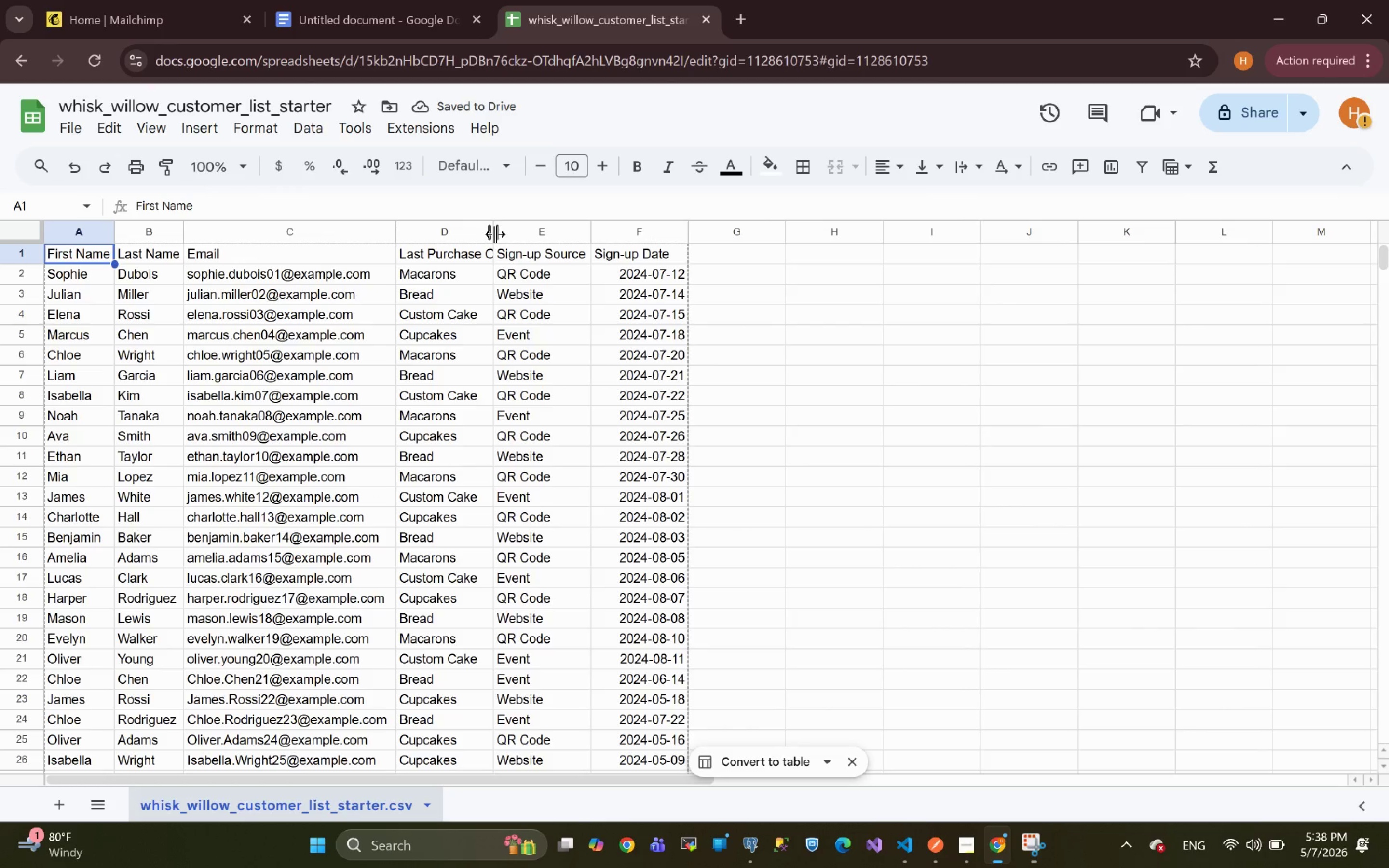 
double_click([495, 234])
 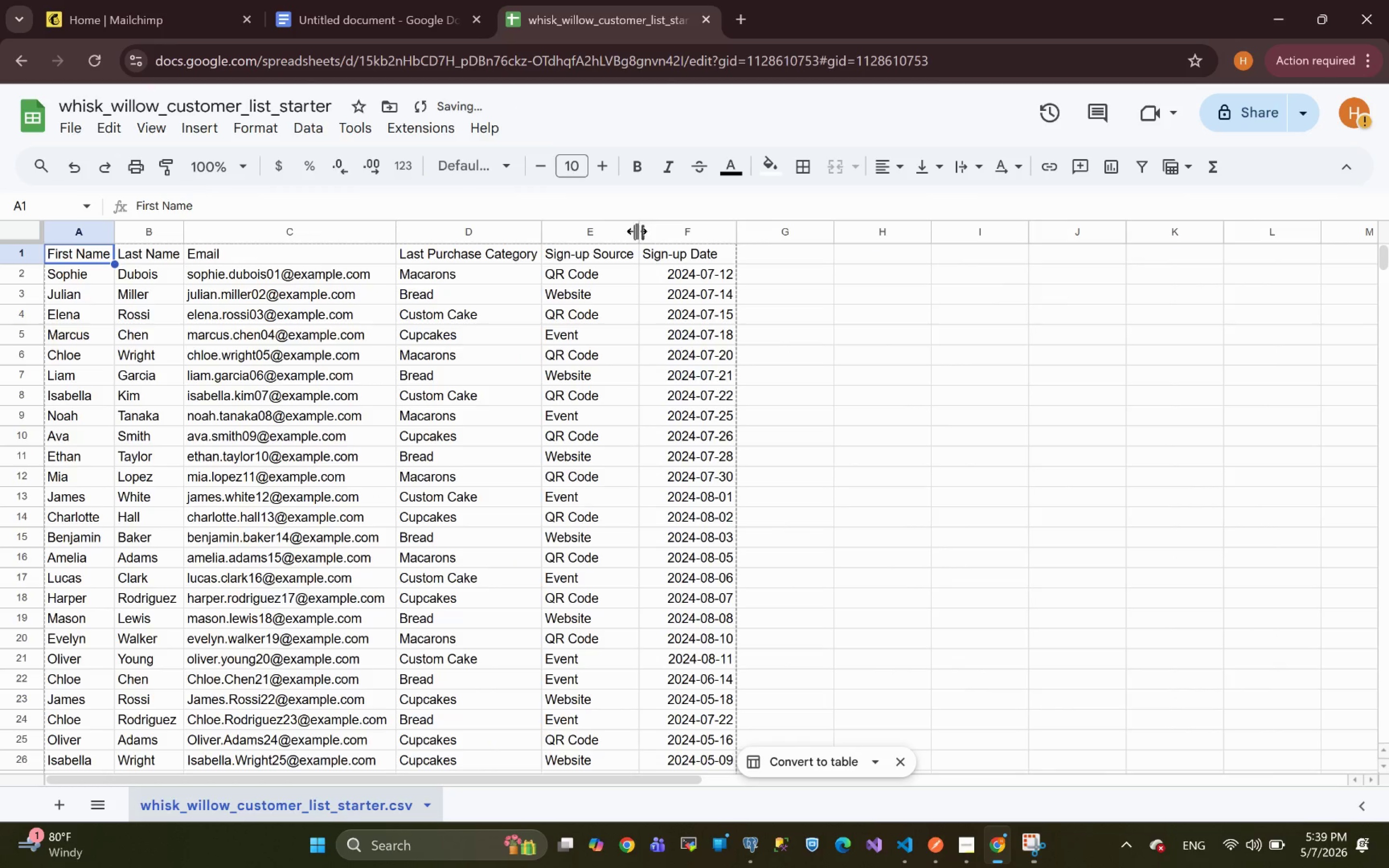 
double_click([638, 231])
 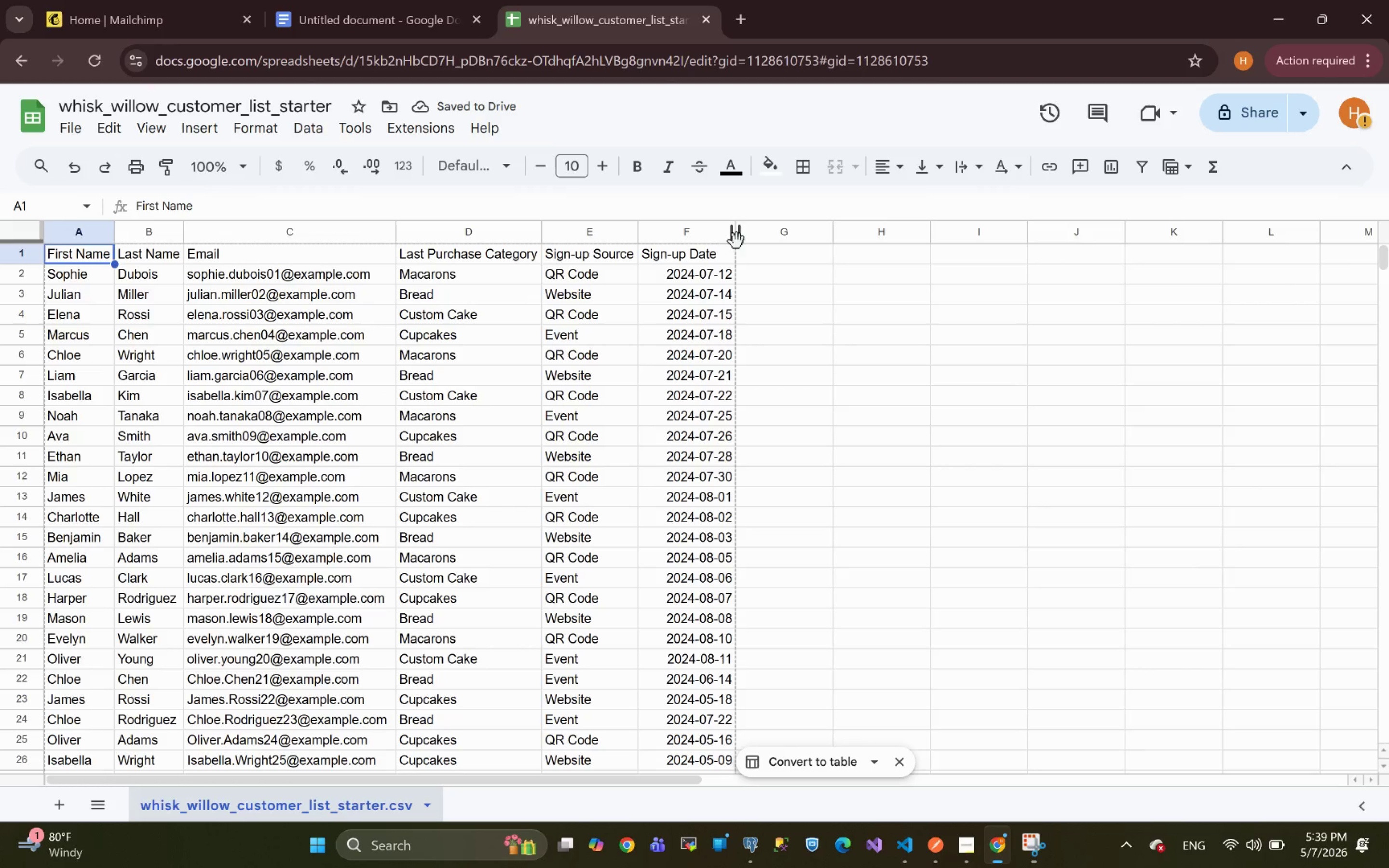 
double_click([735, 230])
 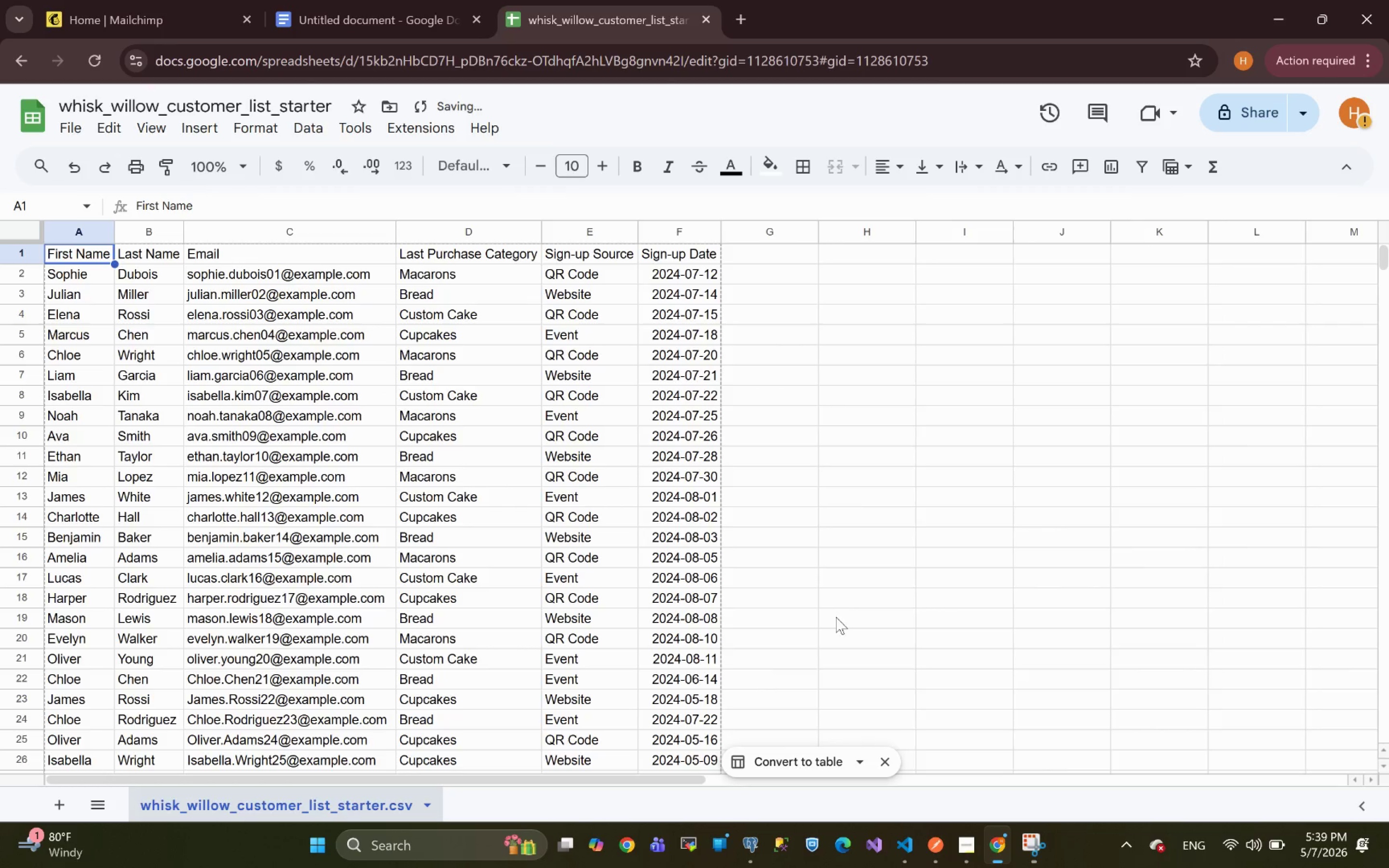 
left_click([836, 617])
 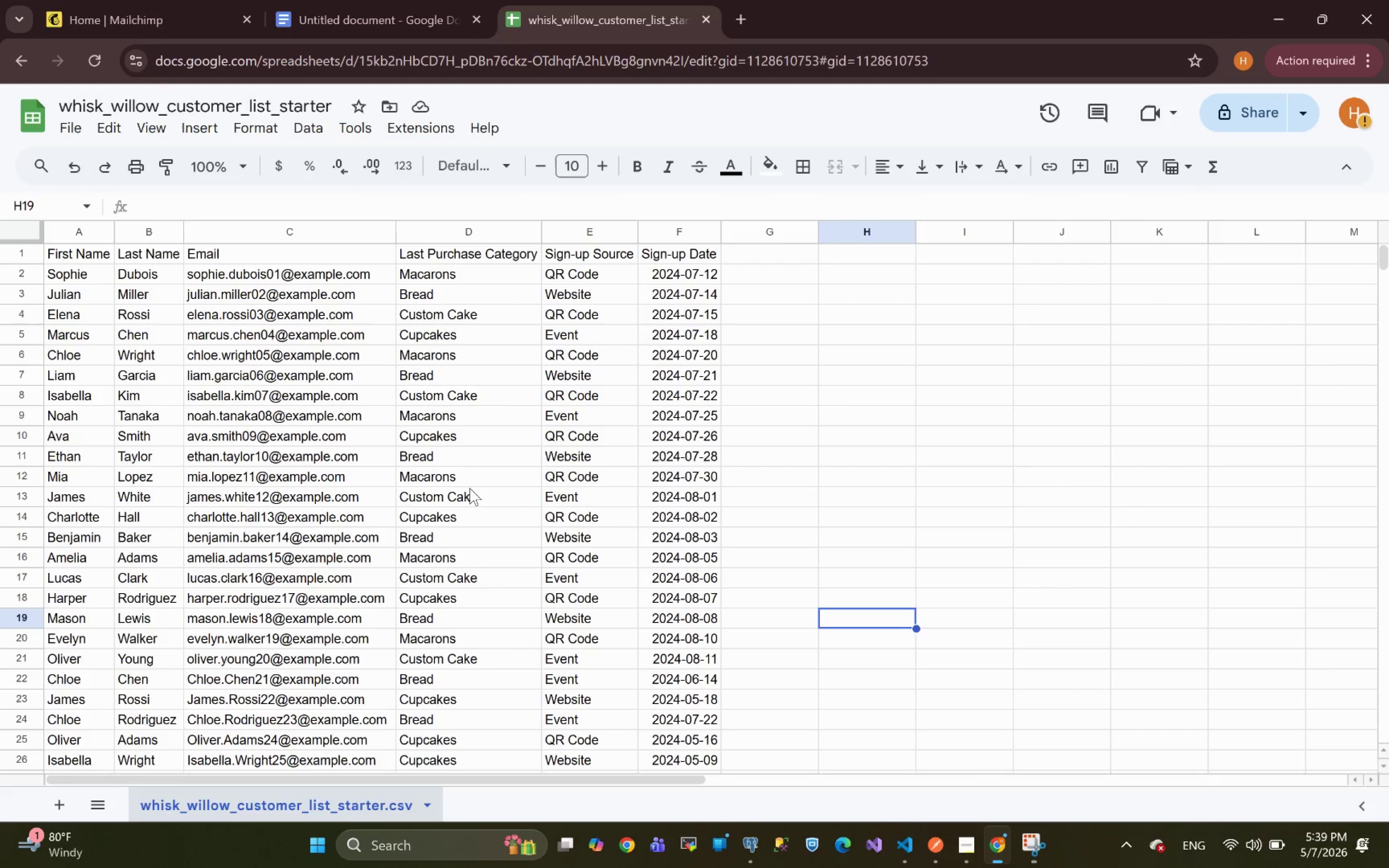 
wait(21.35)
 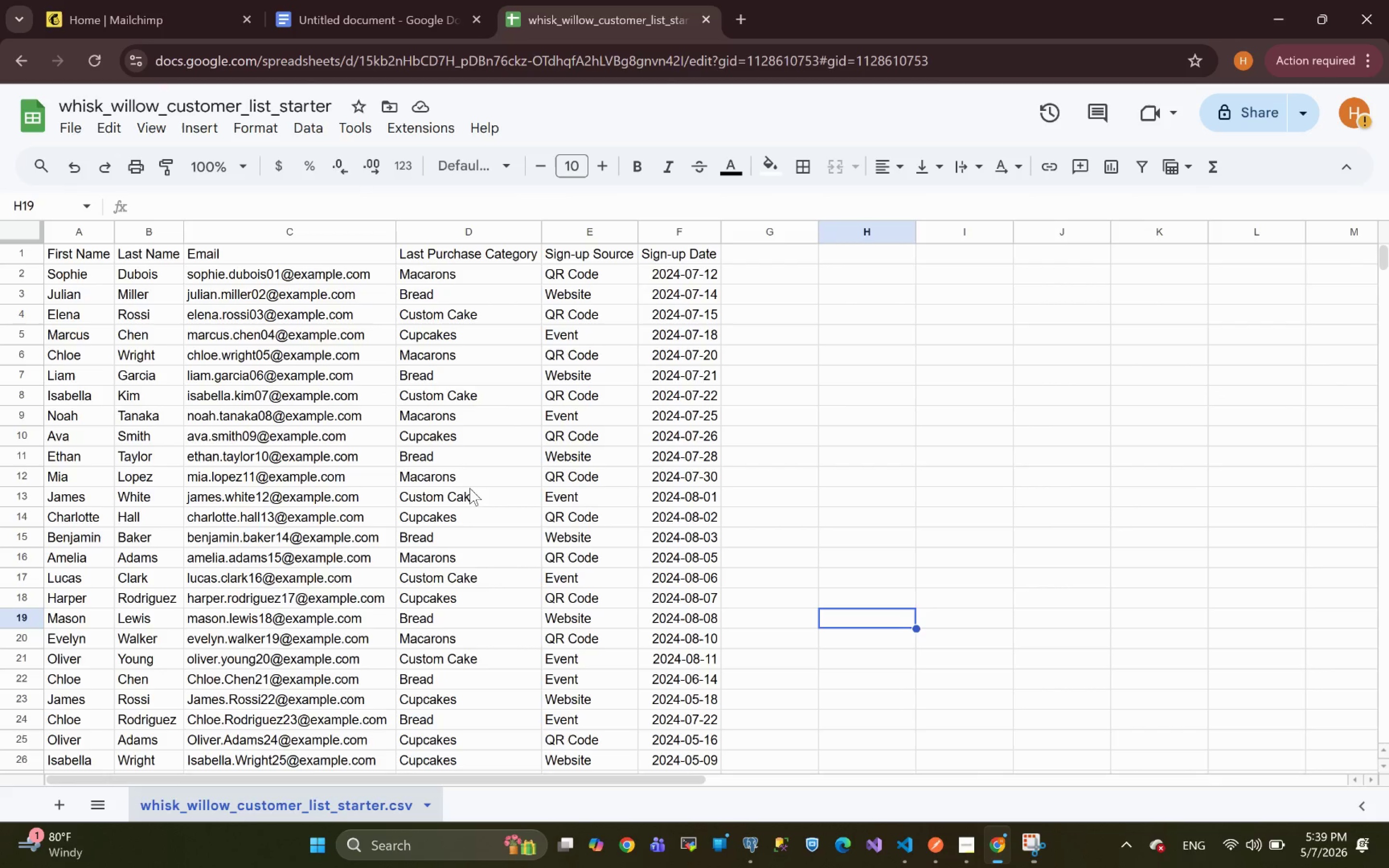 
left_click_drag(start_coordinate=[579, 15], to_coordinate=[421, 2])
 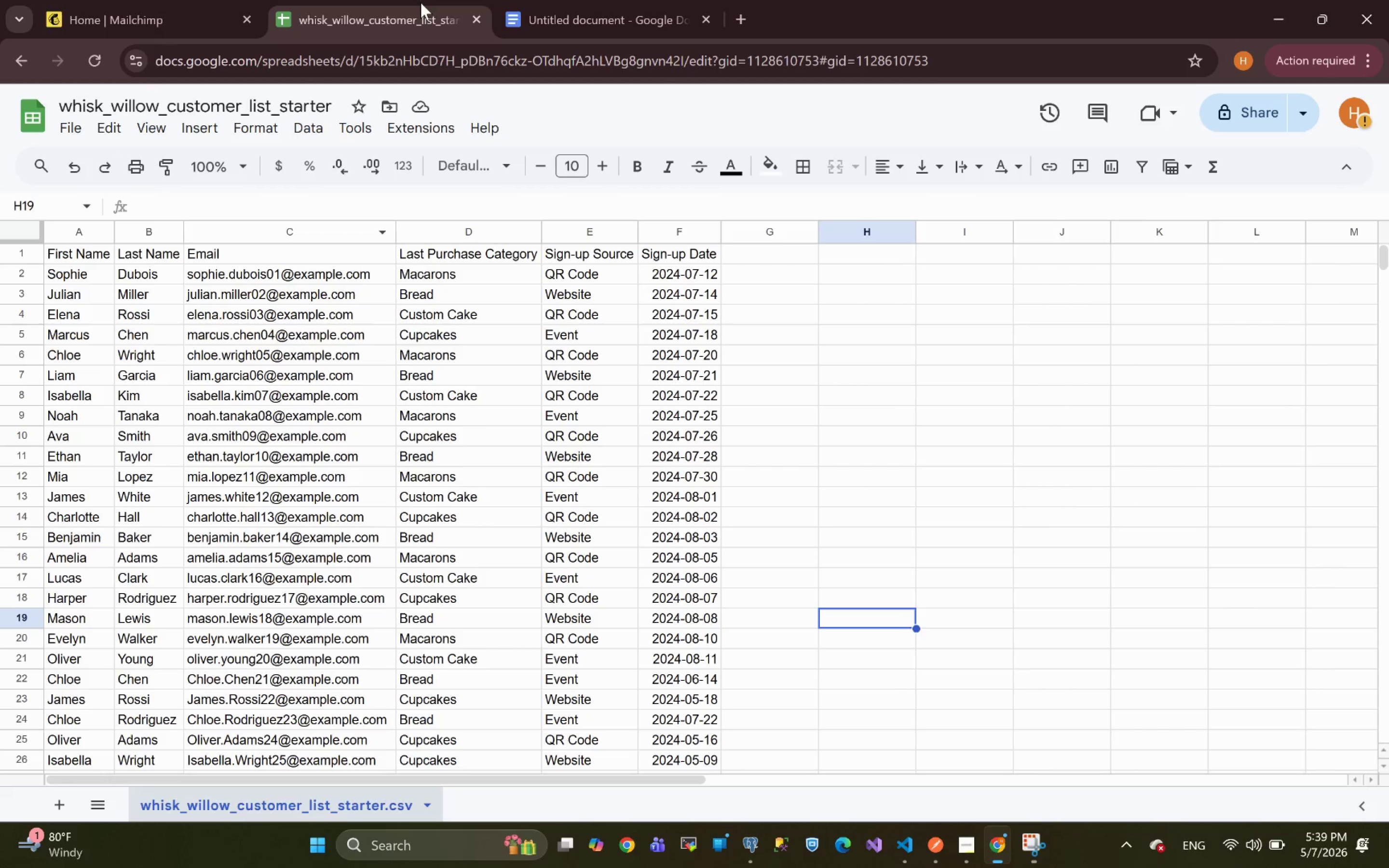 
wait(20.63)
 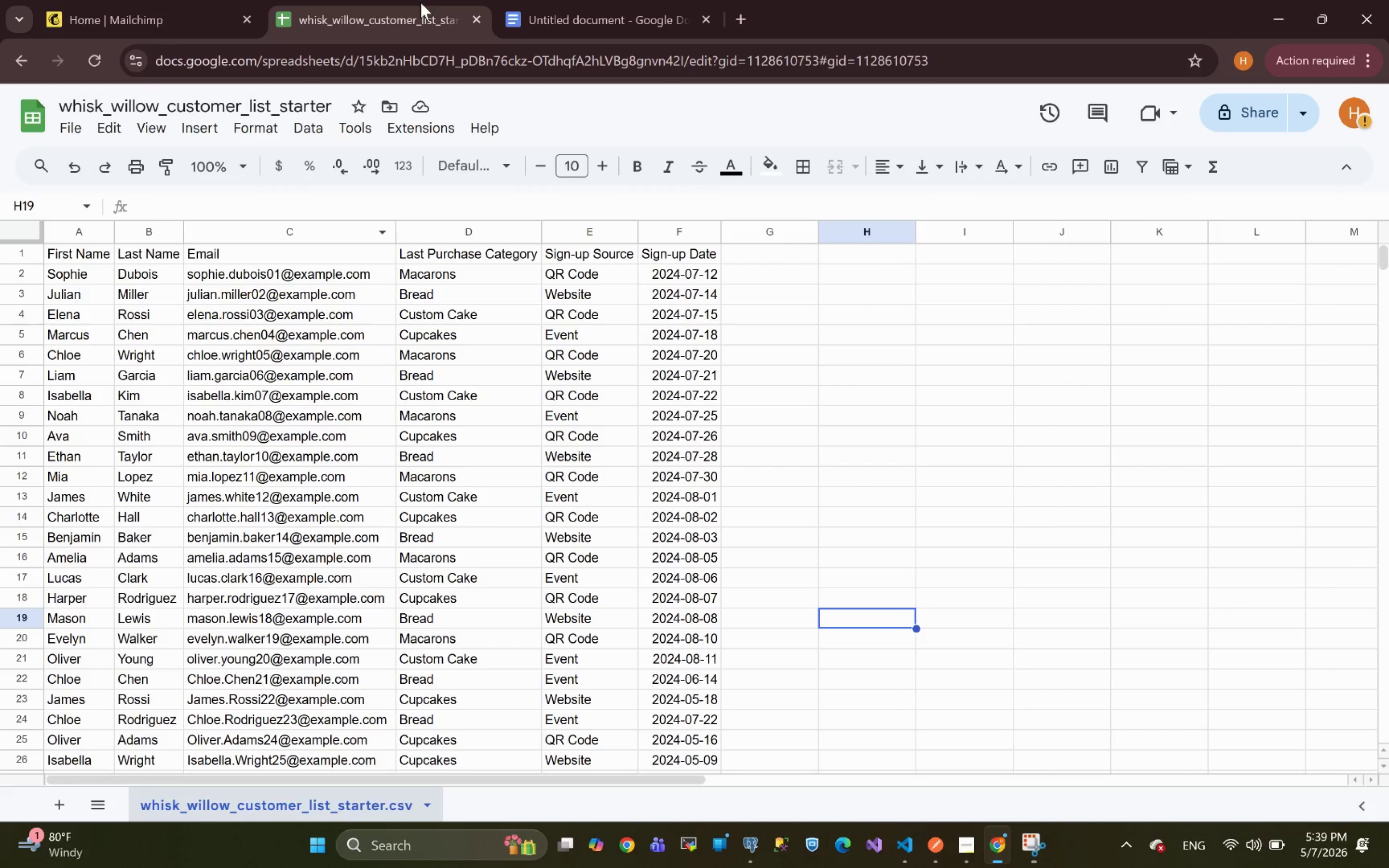 
left_click([109, 14])
 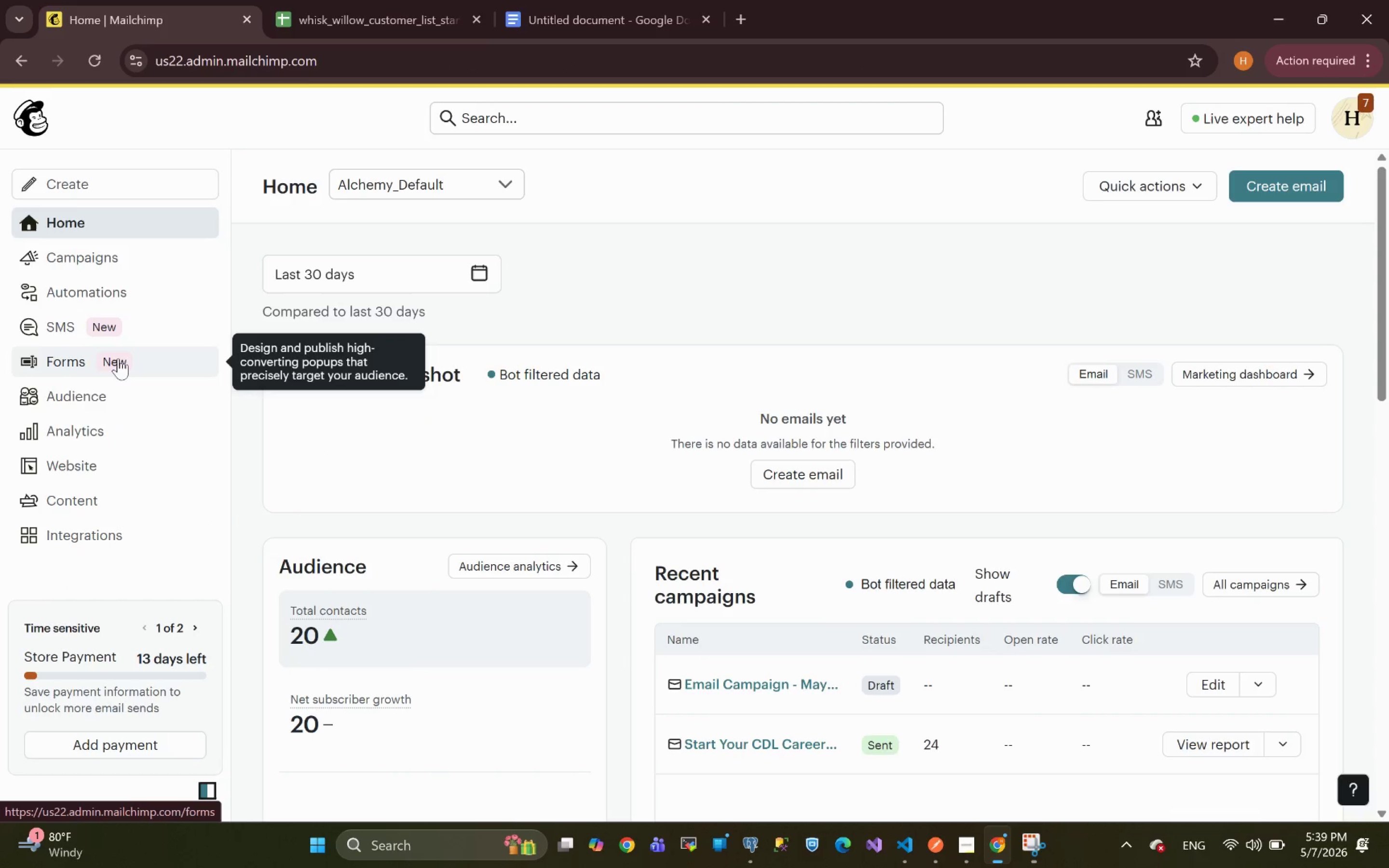 
left_click([80, 397])
 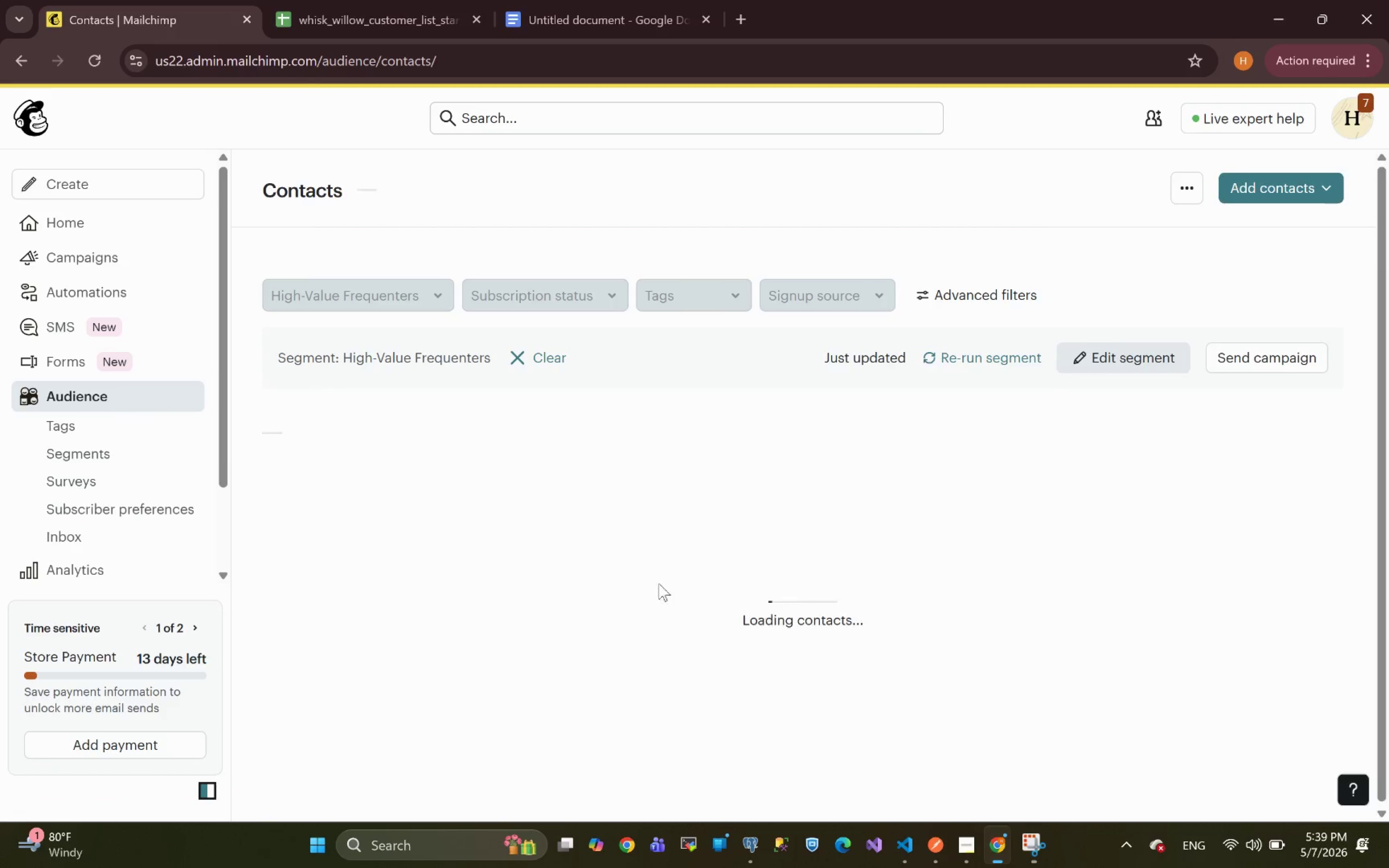 
wait(10.48)
 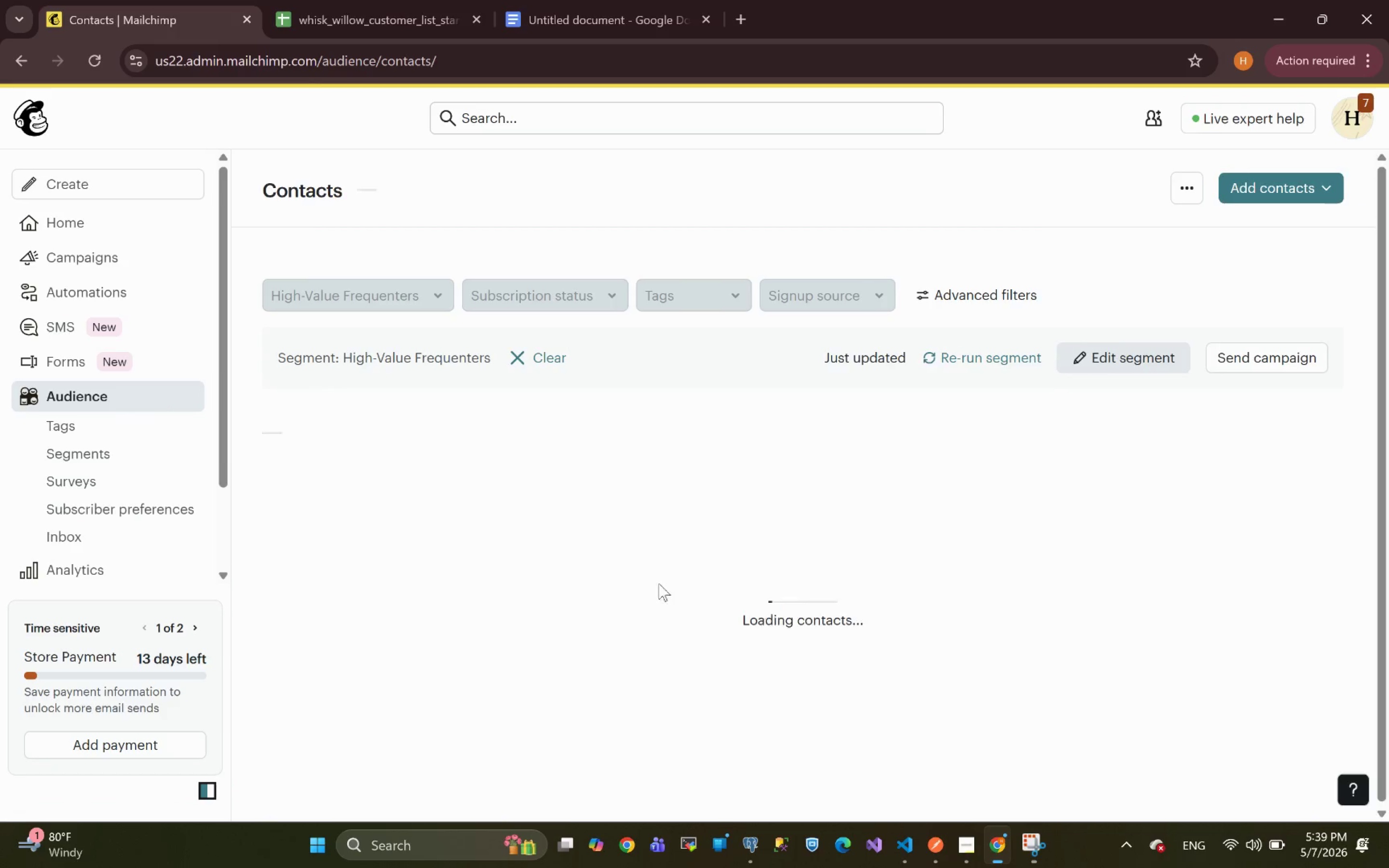 
left_click([521, 354])
 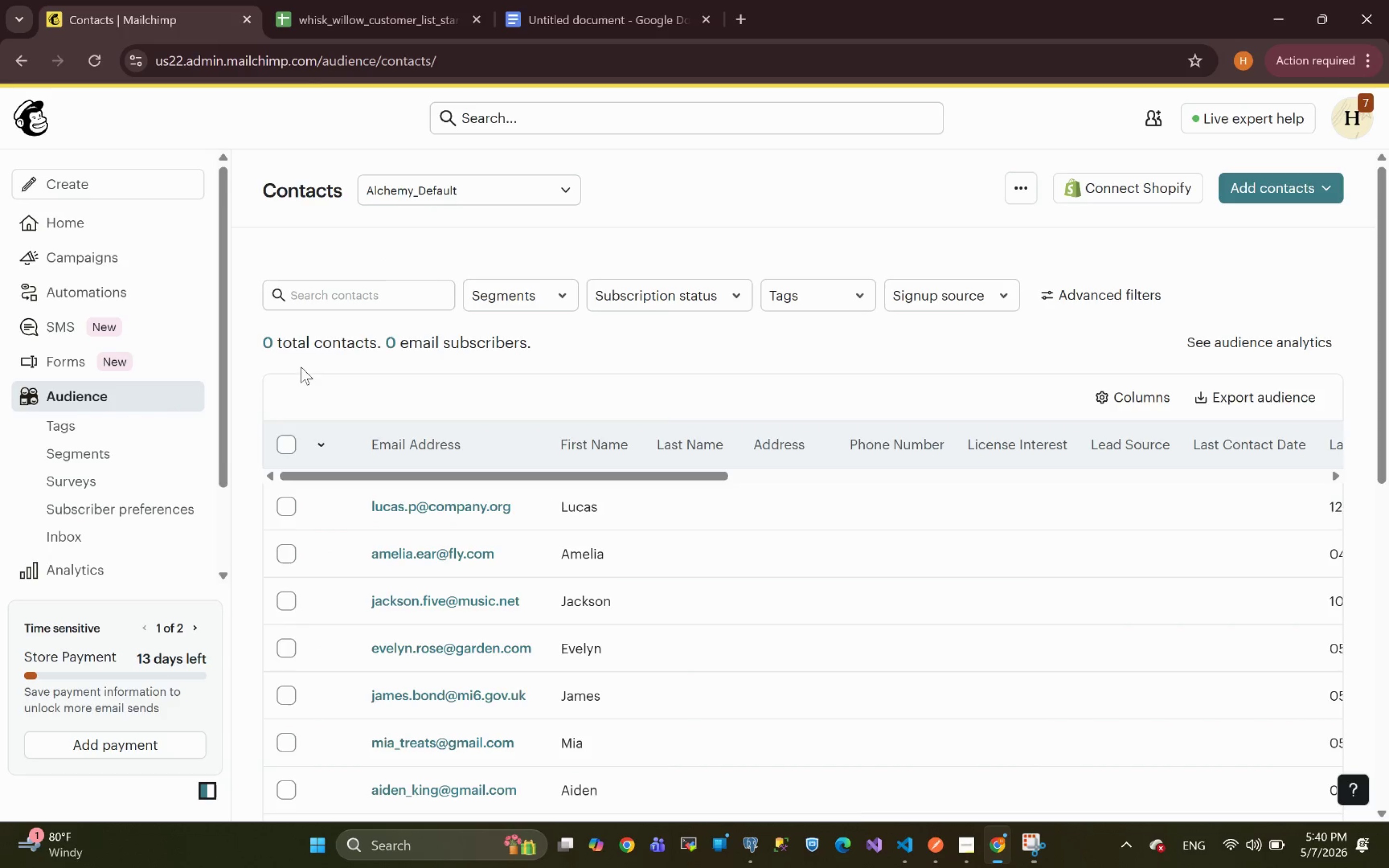 
left_click([289, 444])
 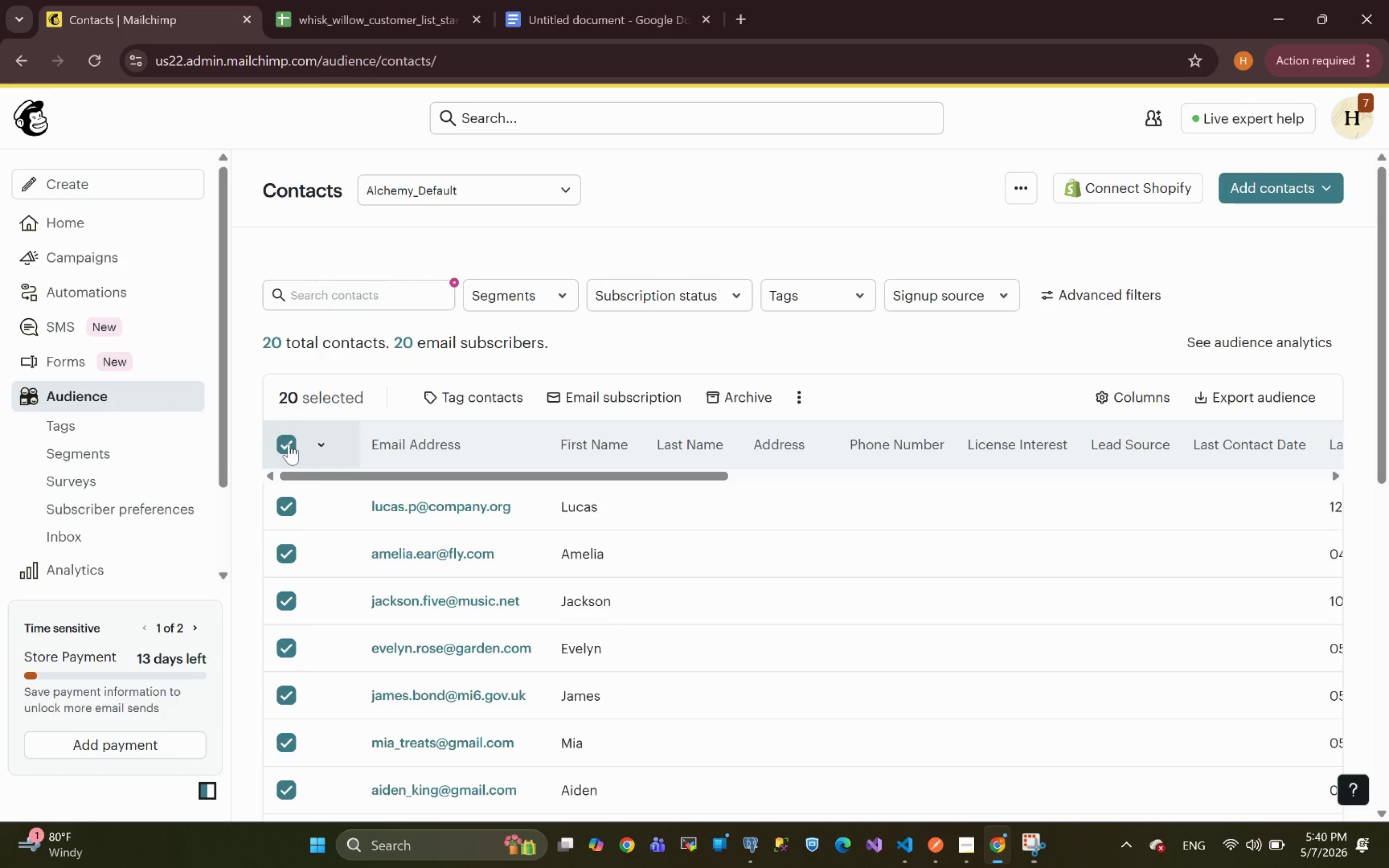 
wait(40.84)
 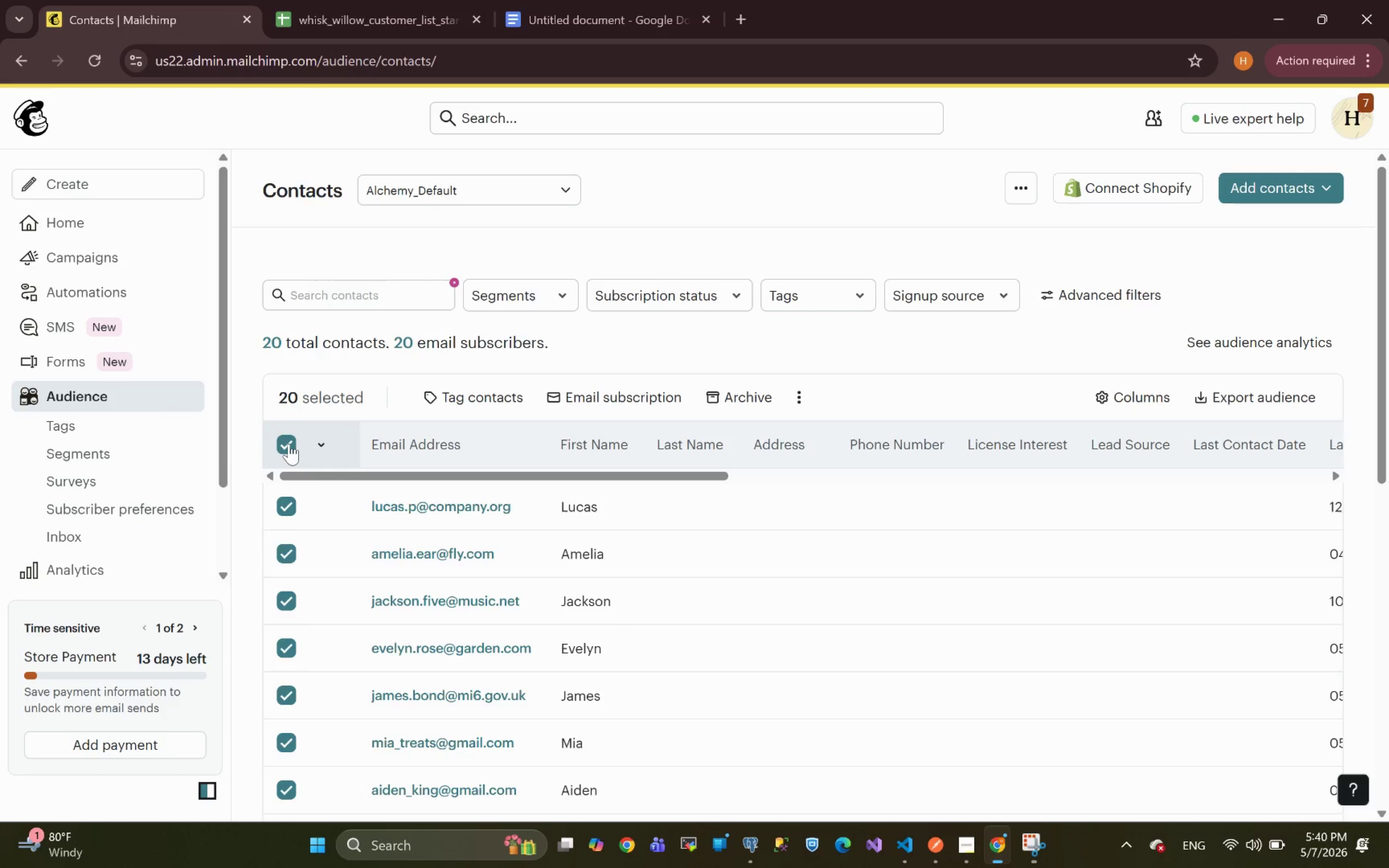 
left_click([746, 396])
 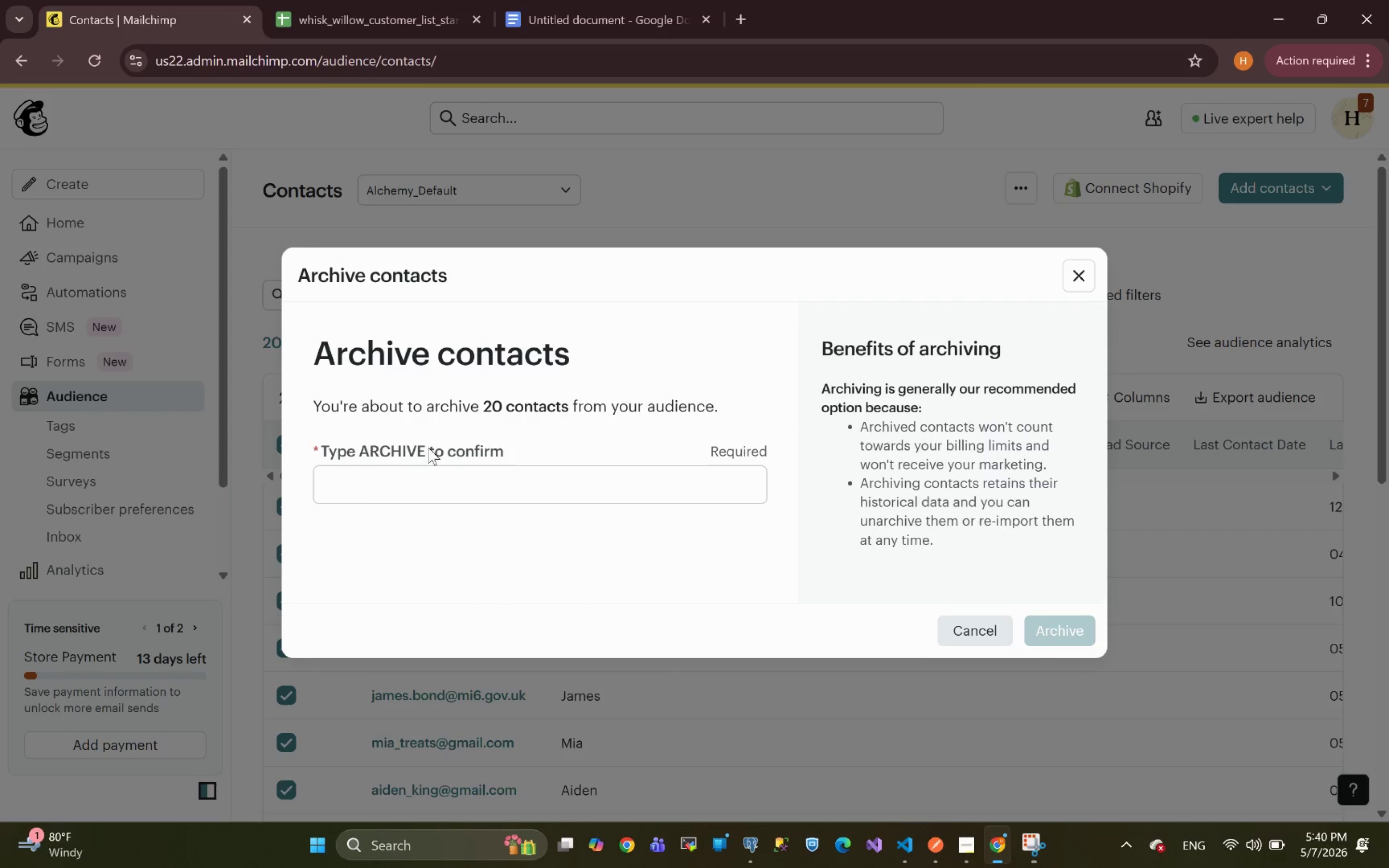 
left_click([418, 490])
 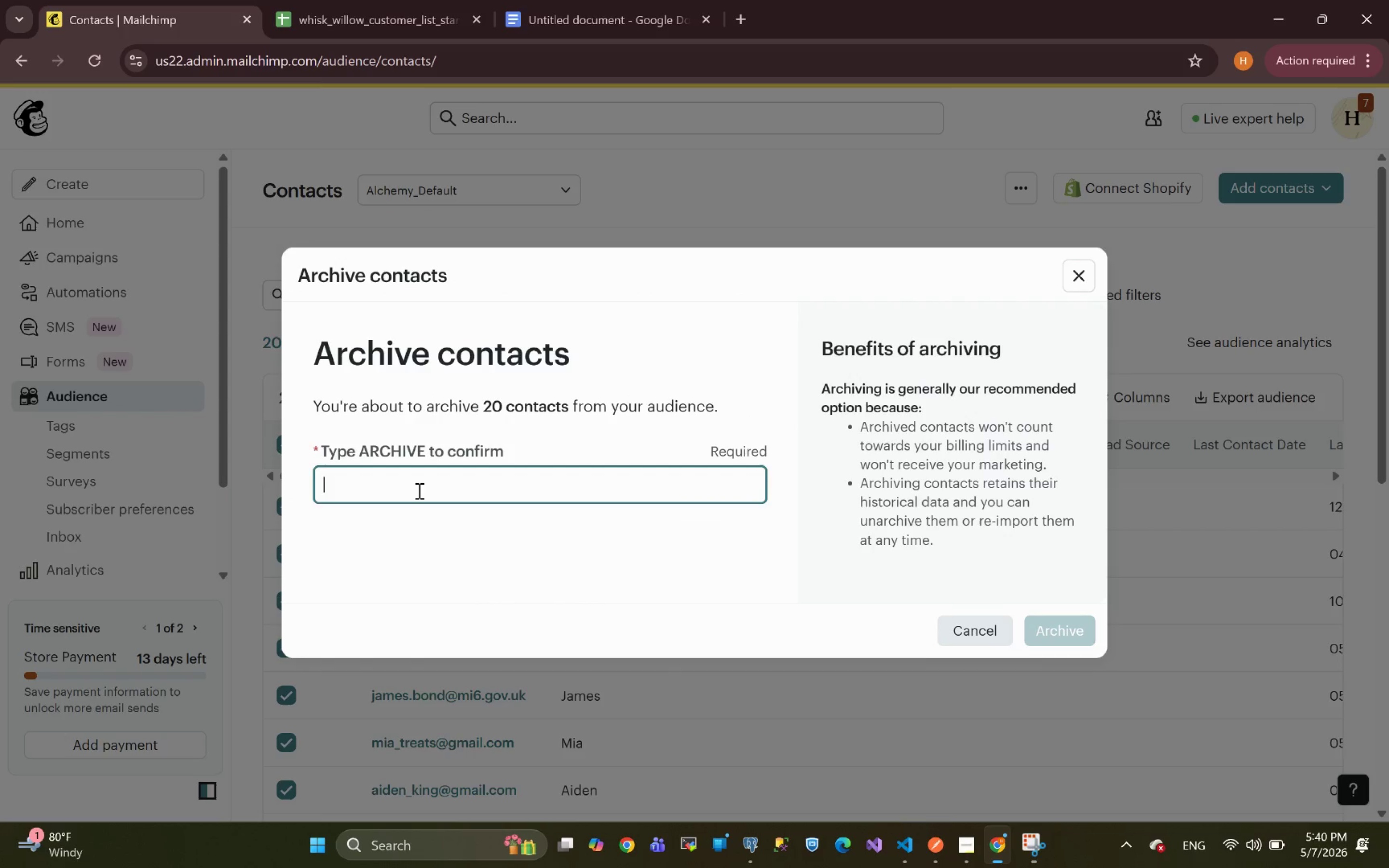 
type(ARCHIVE)
 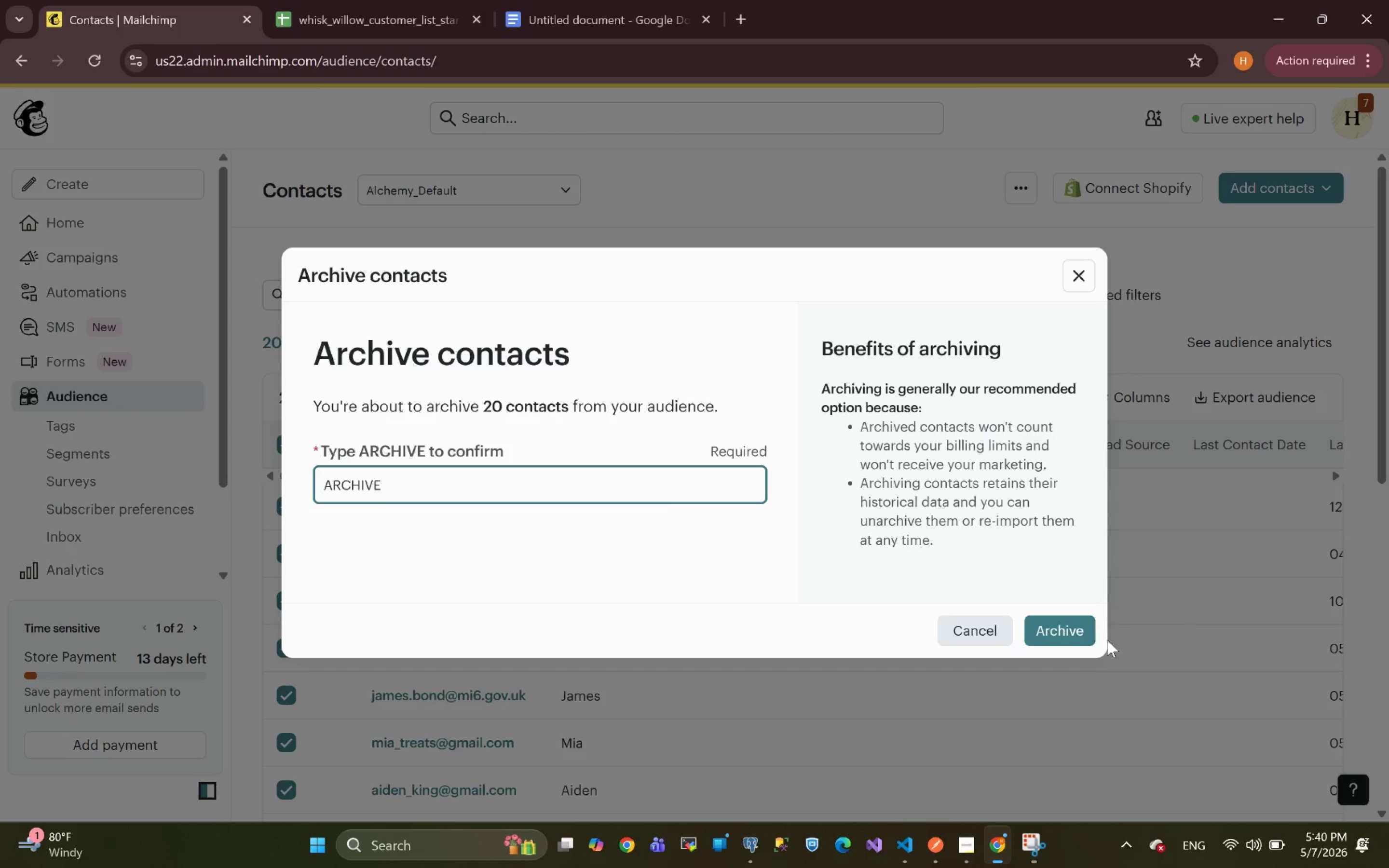 
left_click([1070, 637])
 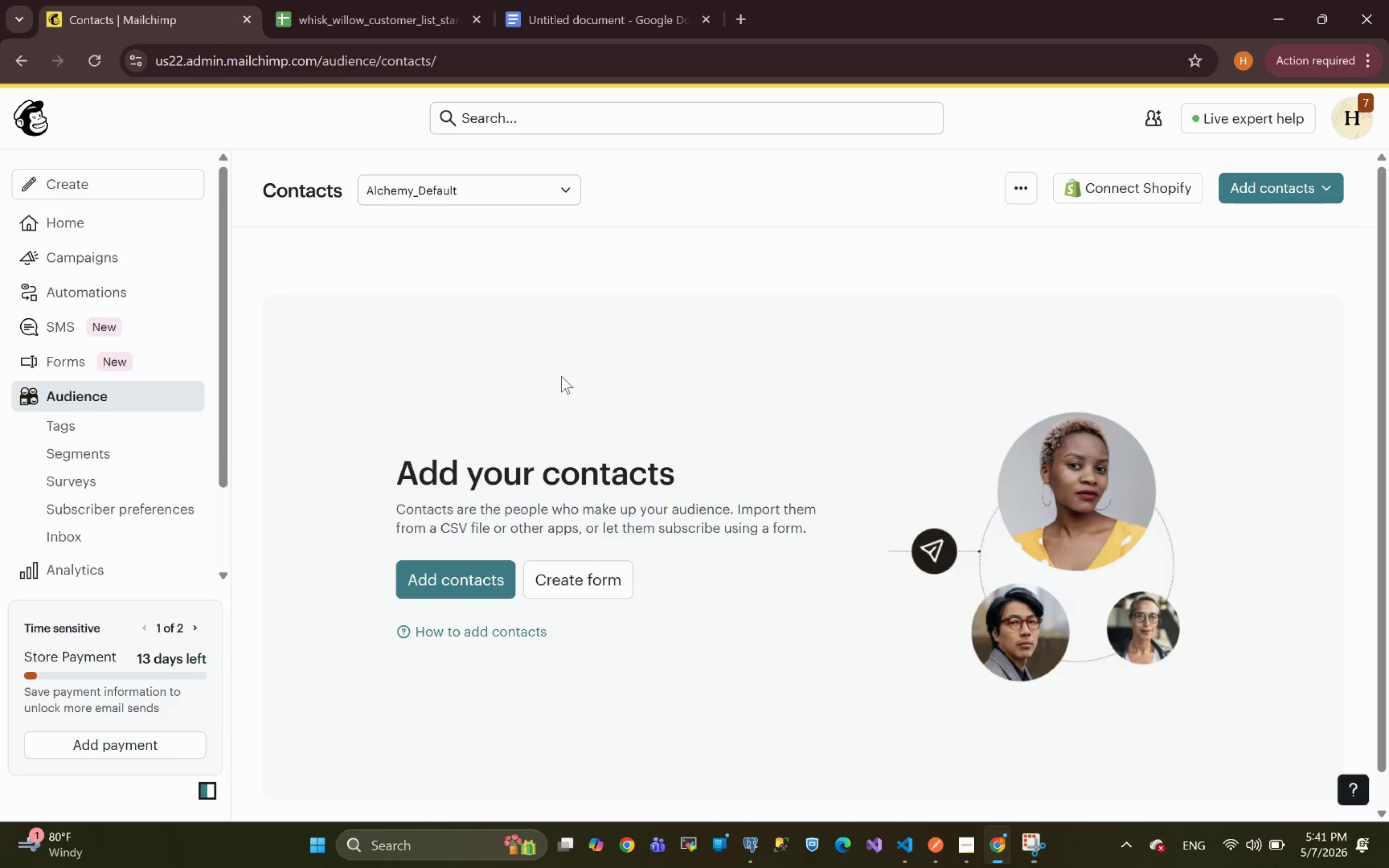 
wait(46.09)
 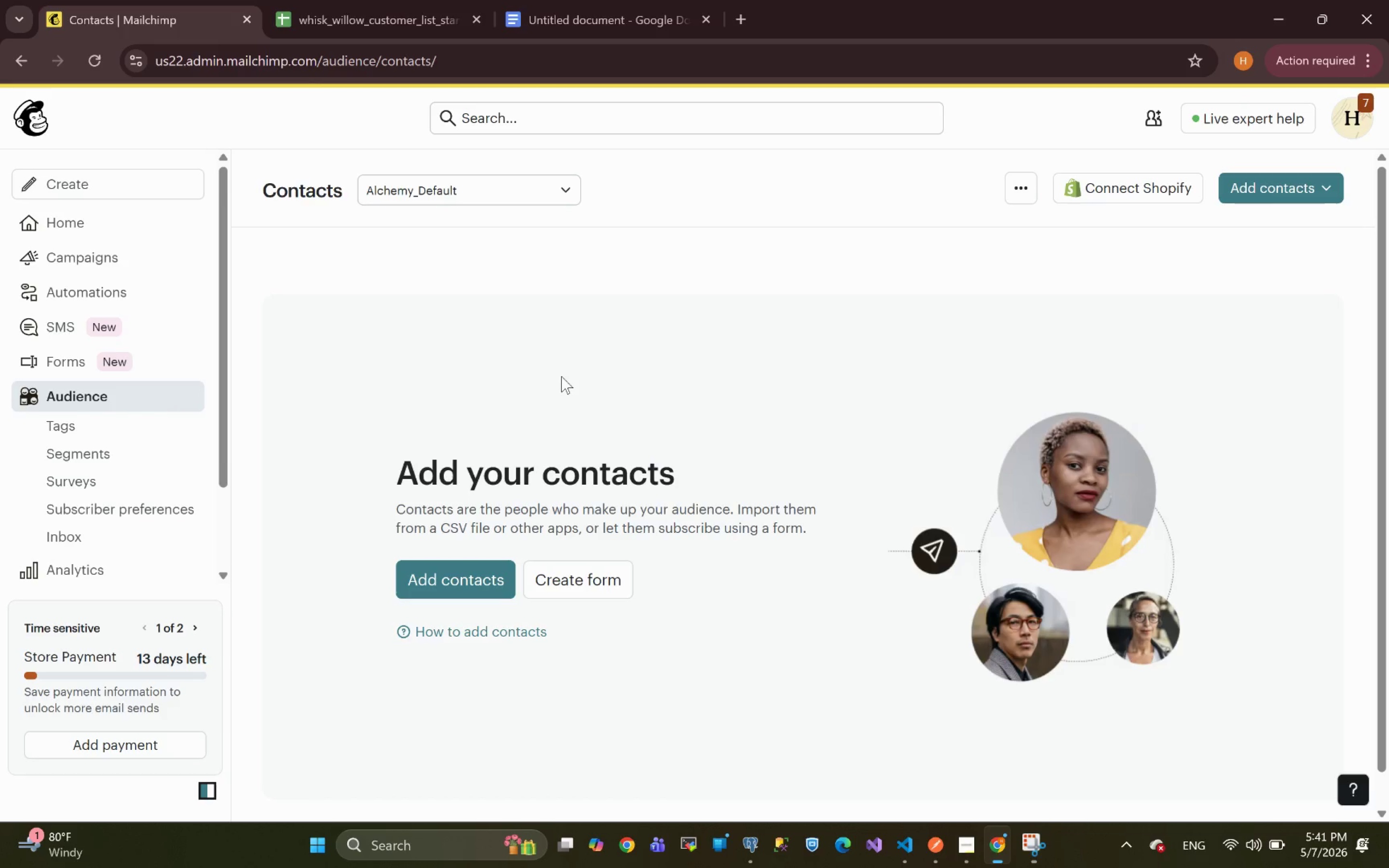 
left_click([353, 16])
 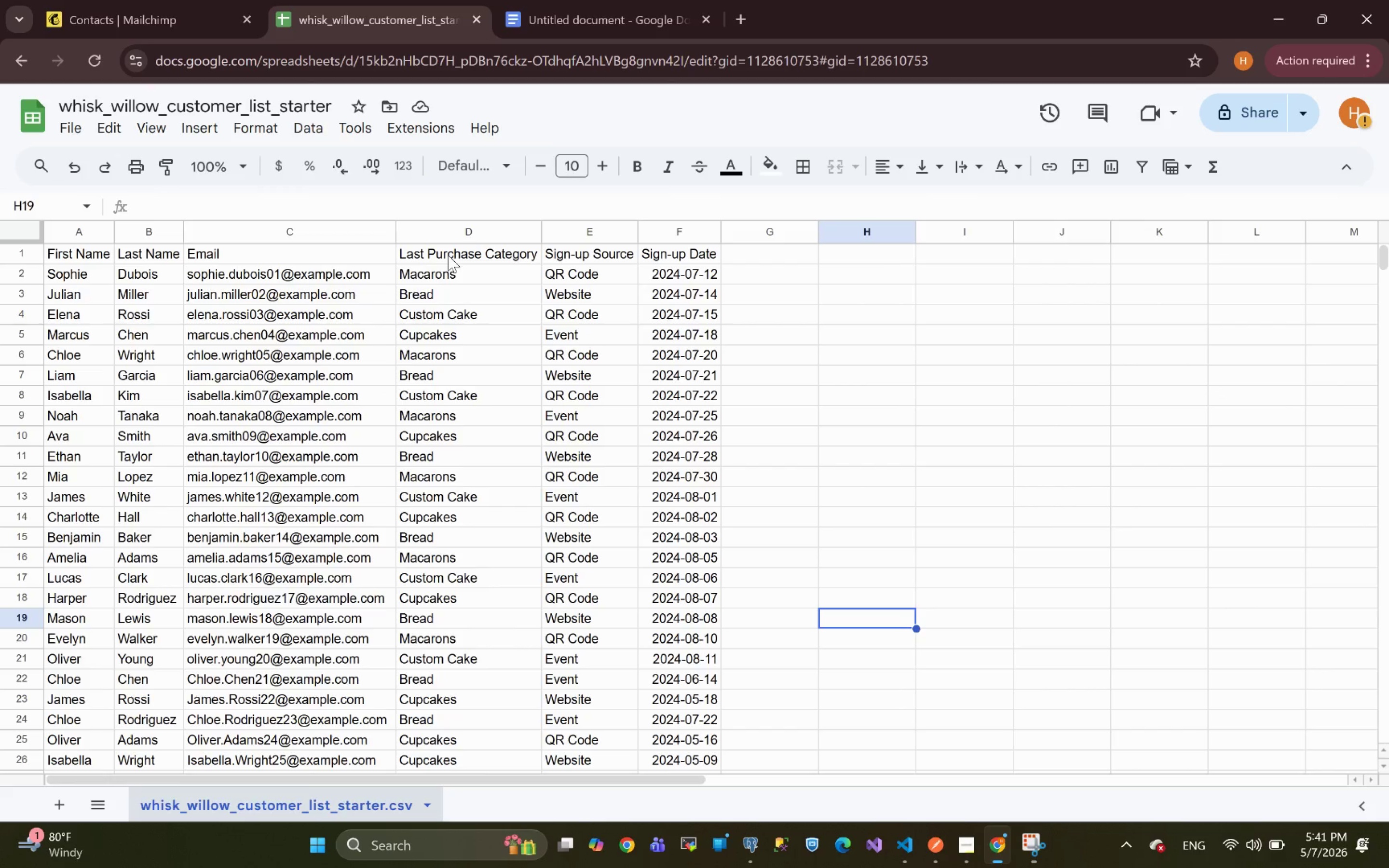 
wait(12.56)
 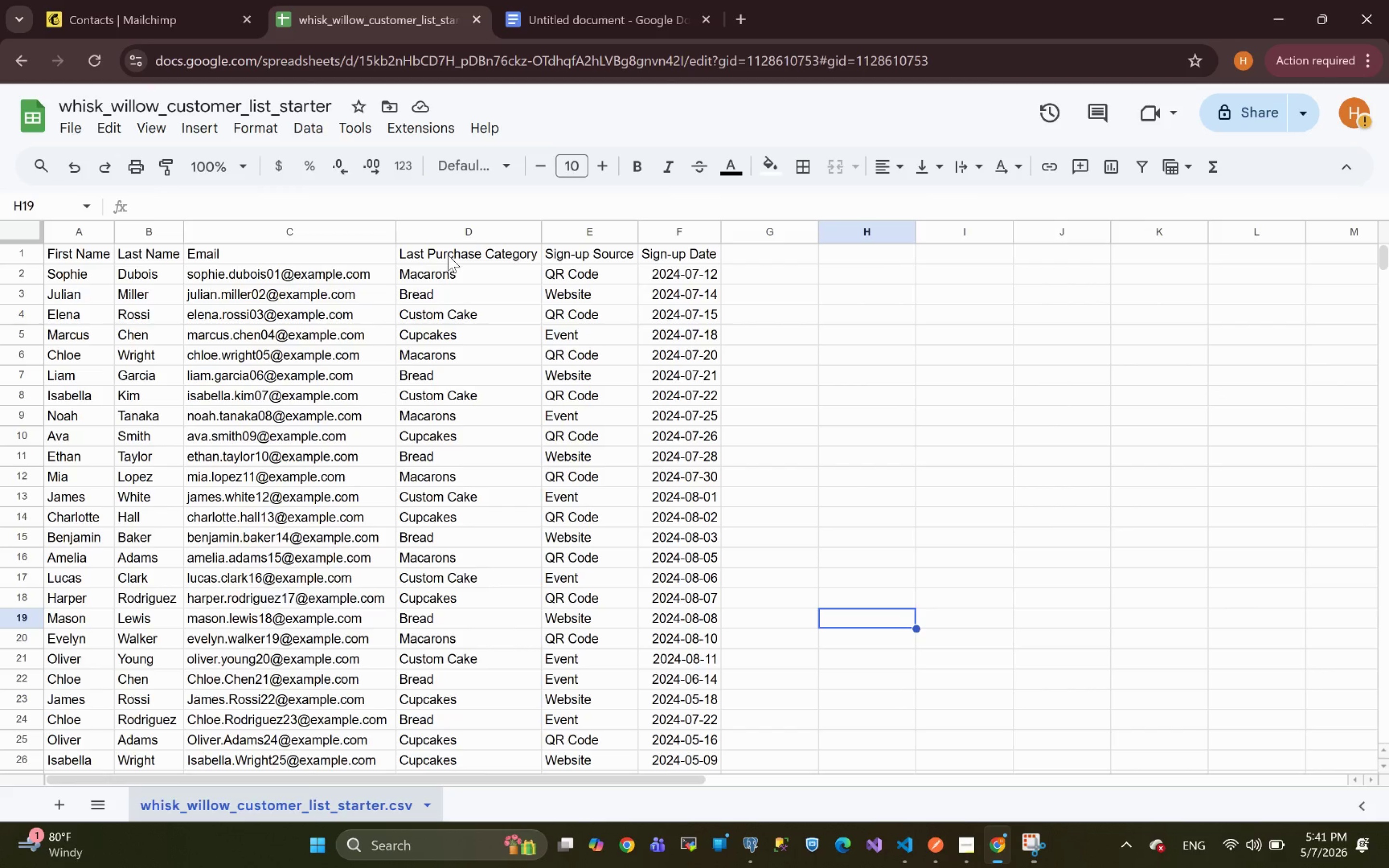 
left_click([463, 255])
 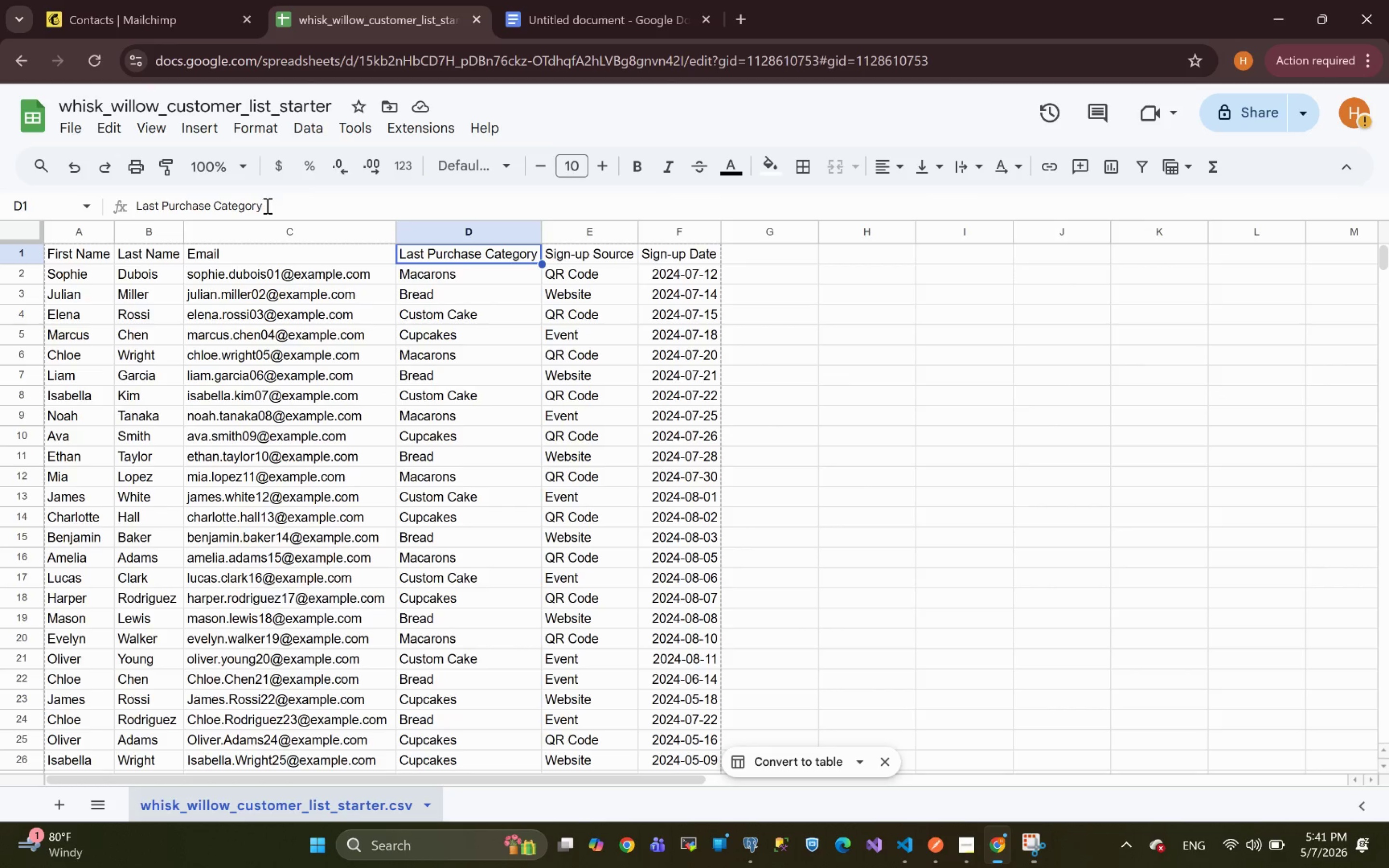 
left_click_drag(start_coordinate=[278, 207], to_coordinate=[0, 223])
 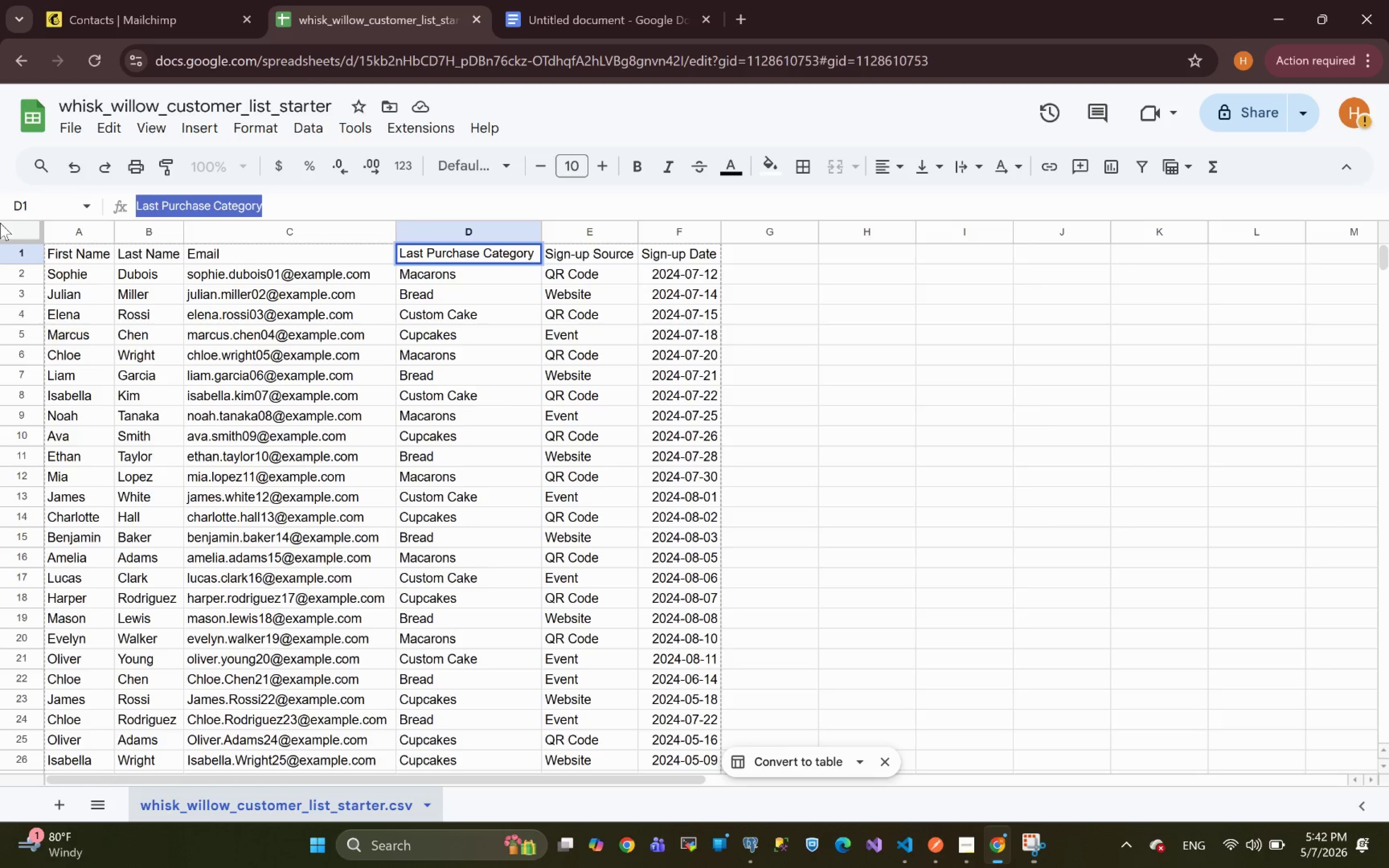 
key(Control+C)
 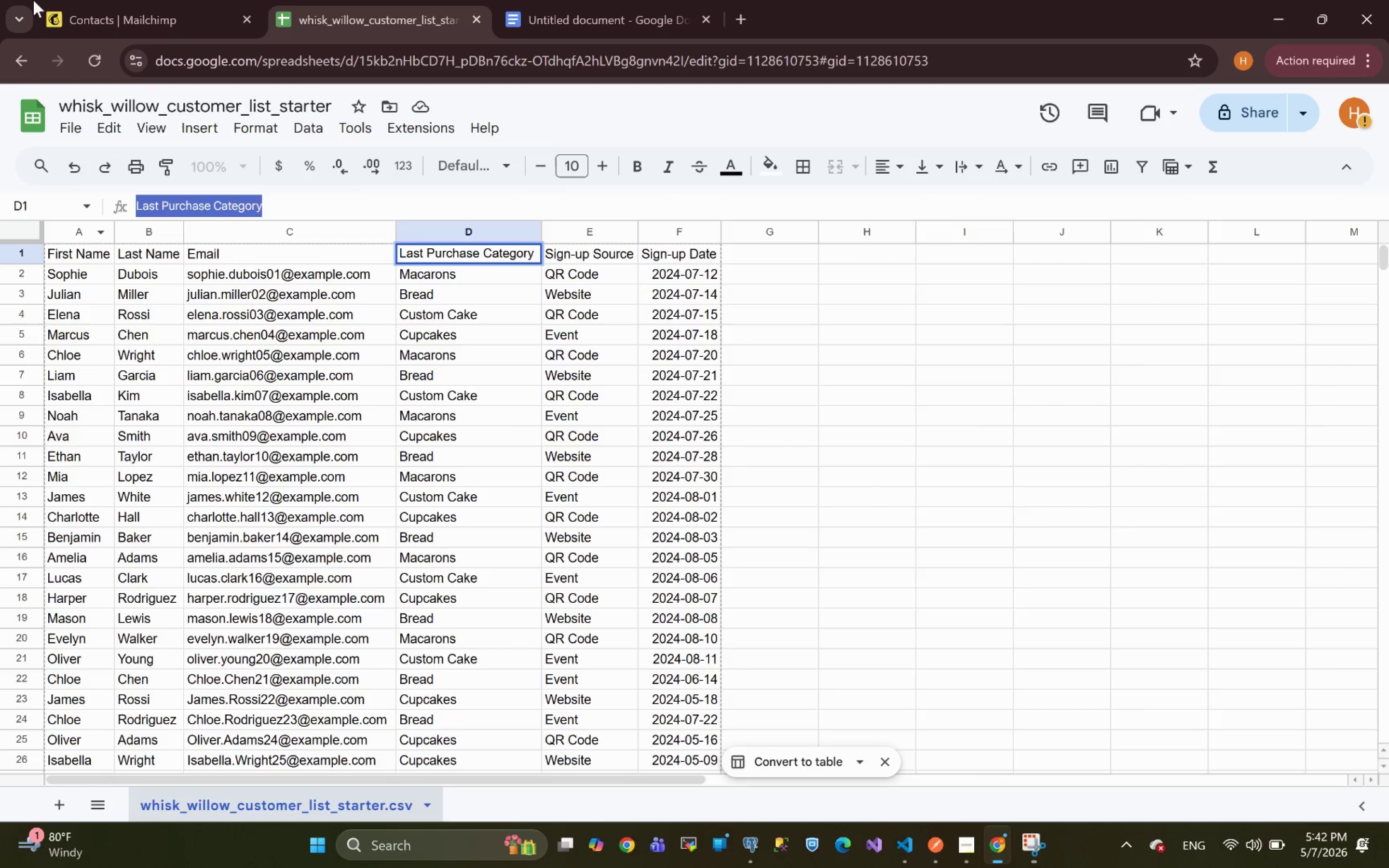 
left_click([116, 14])
 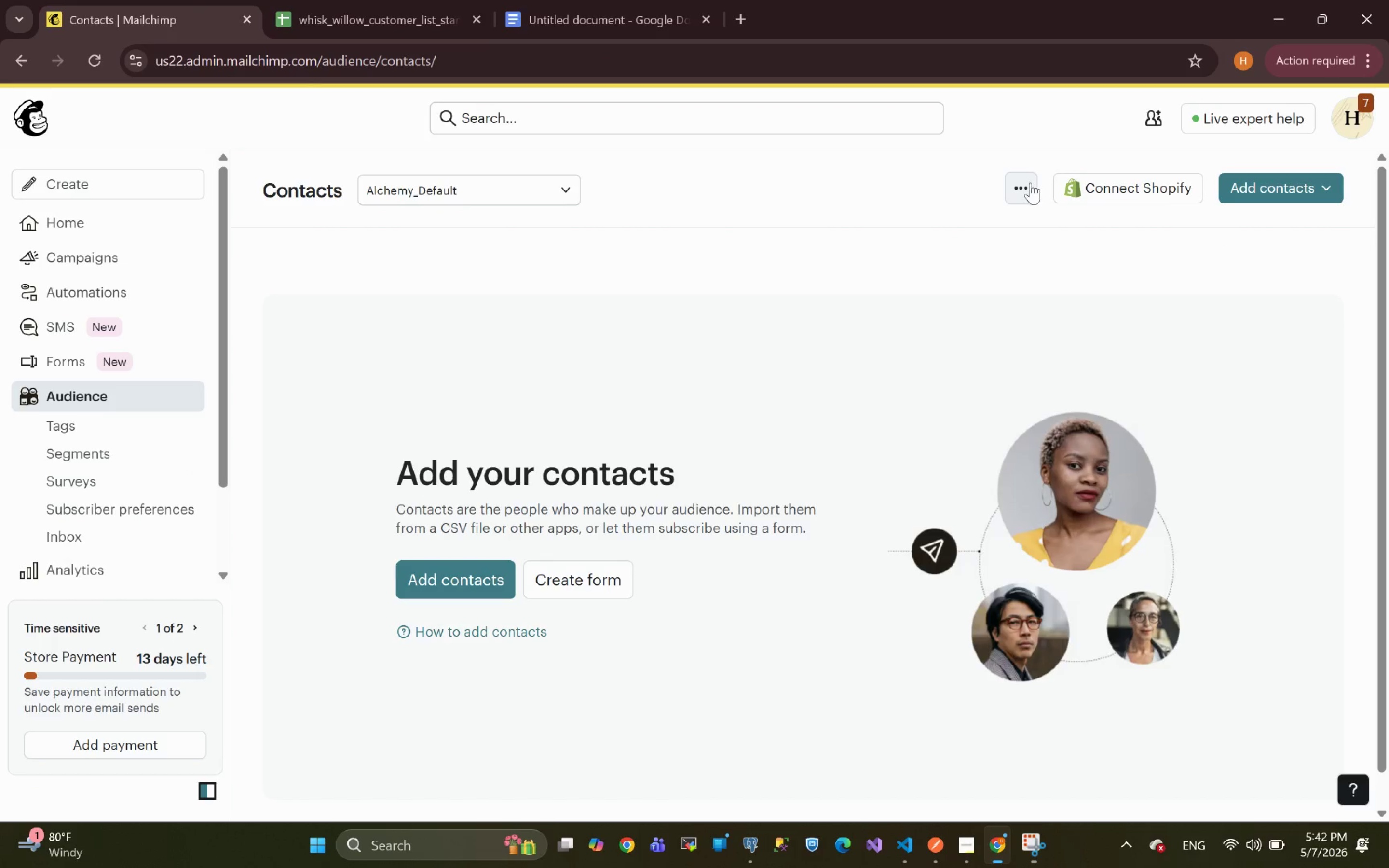 
left_click([1031, 186])
 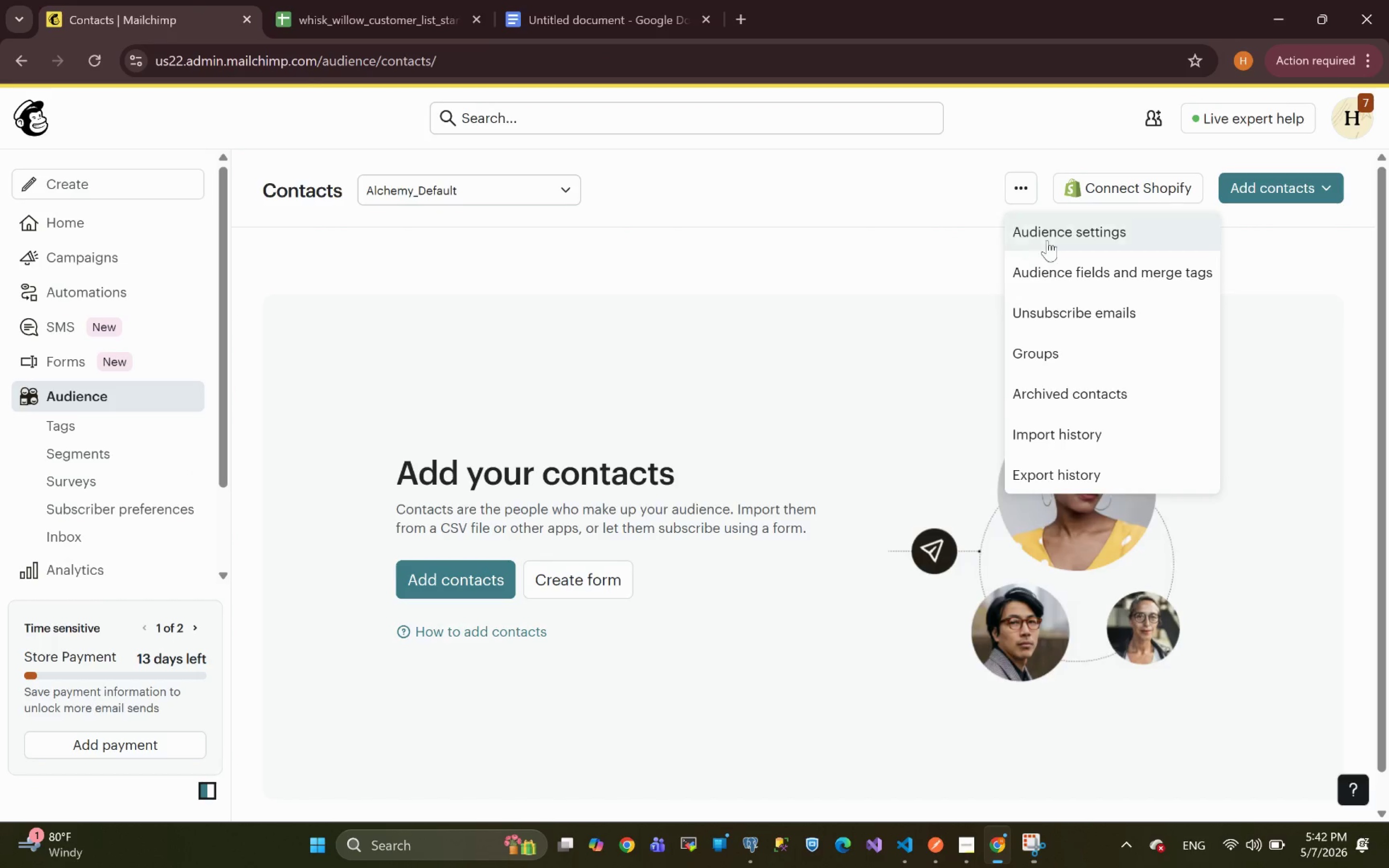 
left_click([1053, 276])
 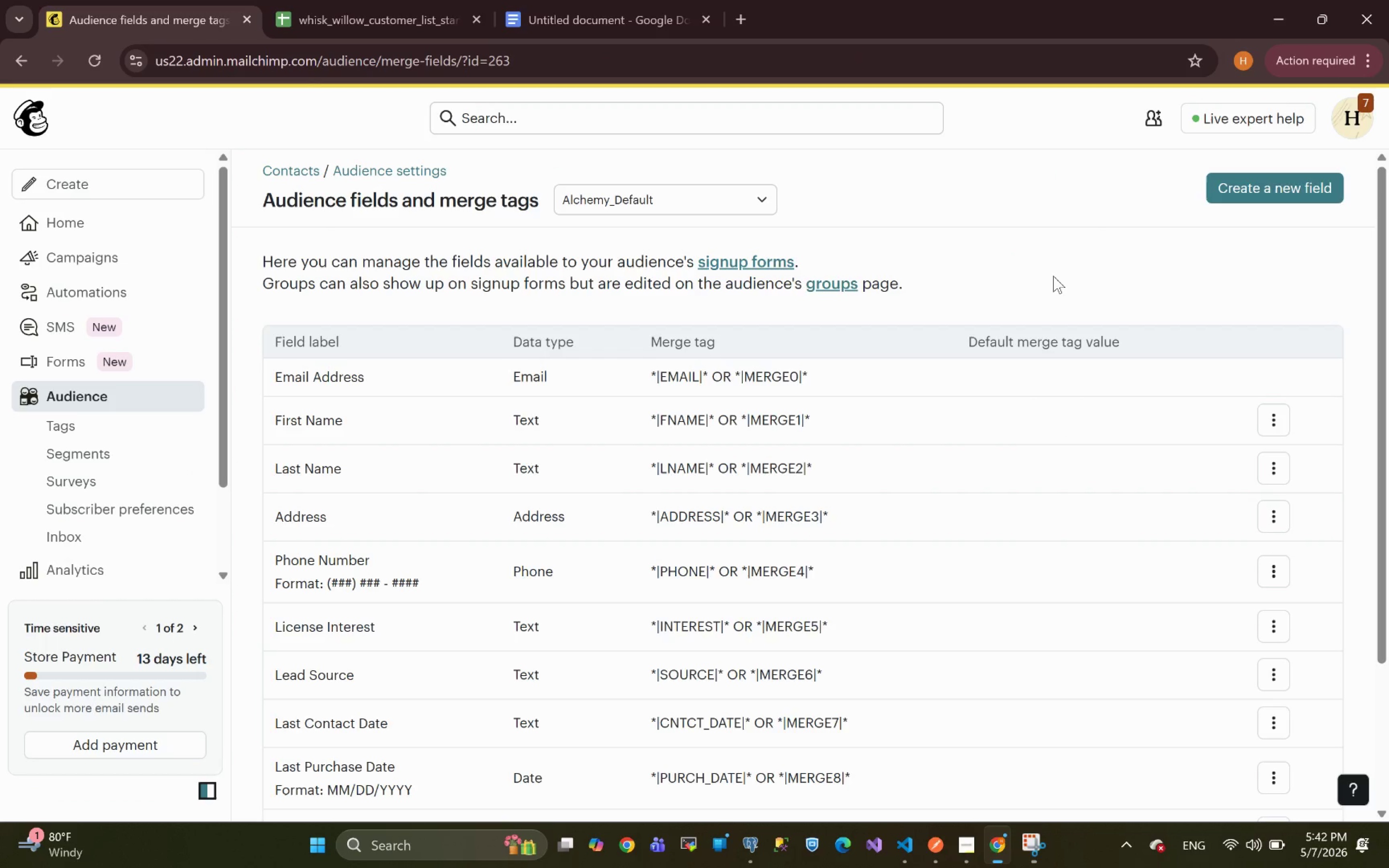 
wait(13.6)
 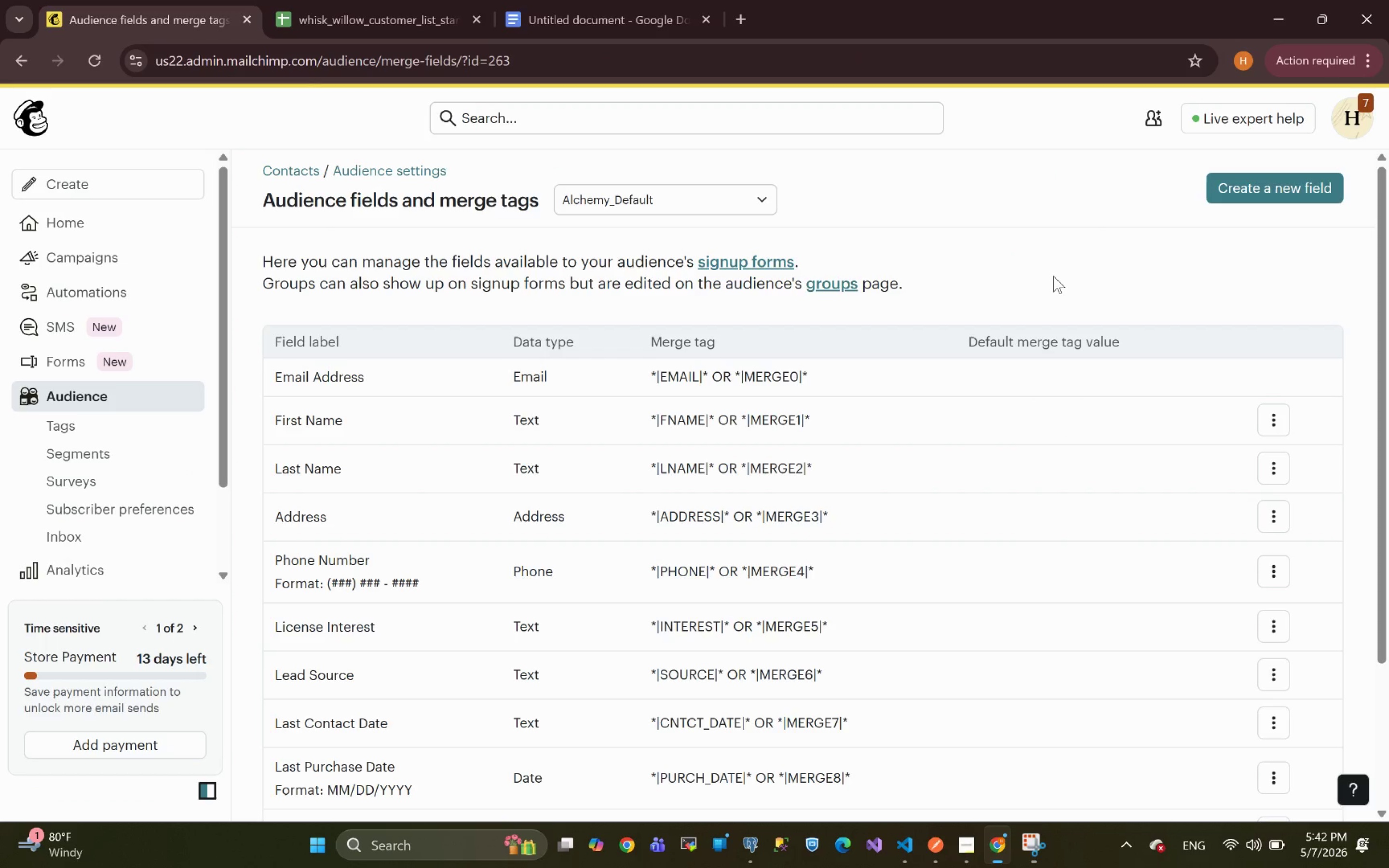 
left_click([1287, 189])
 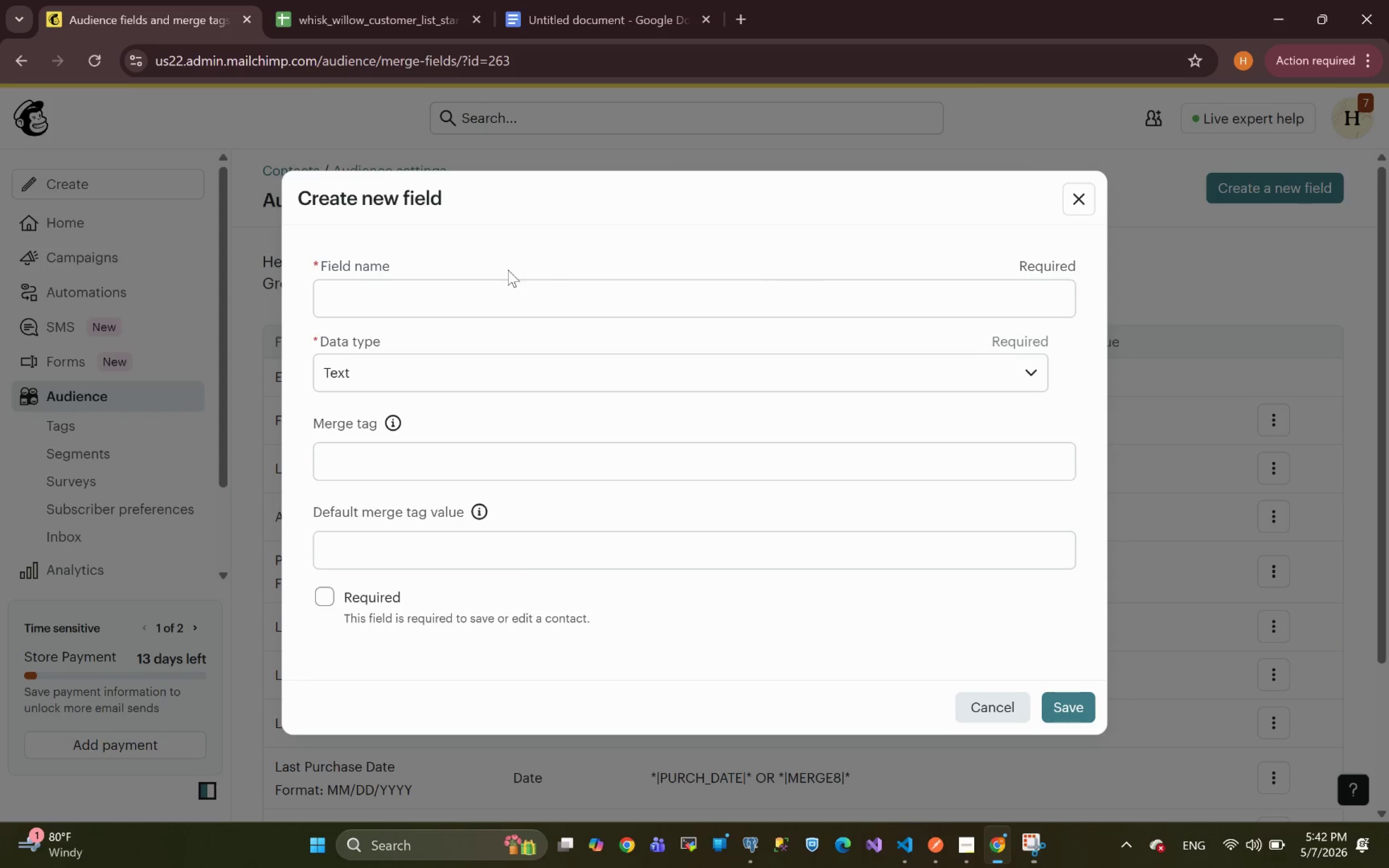 
left_click([437, 291])
 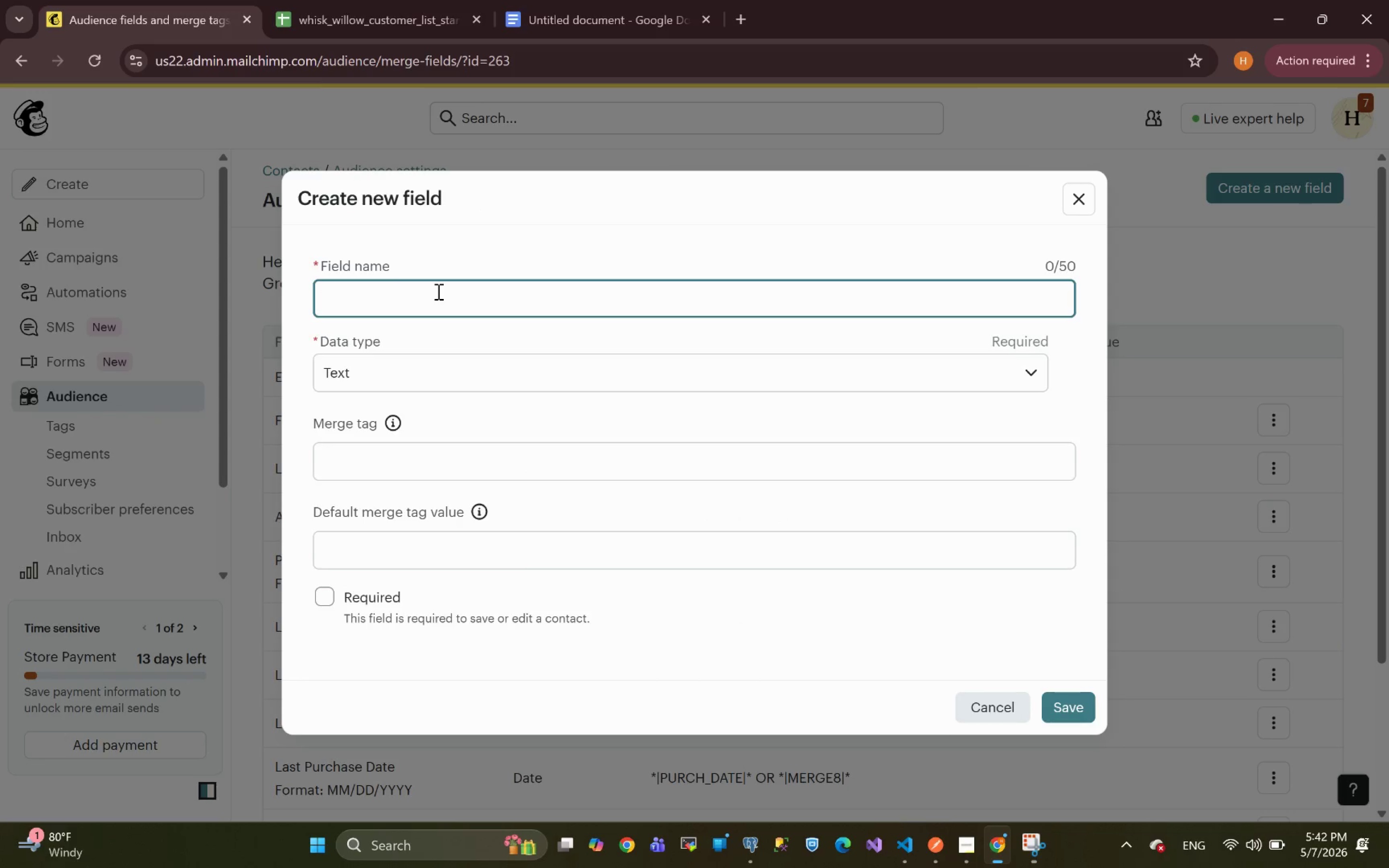 
key(Control+V)
 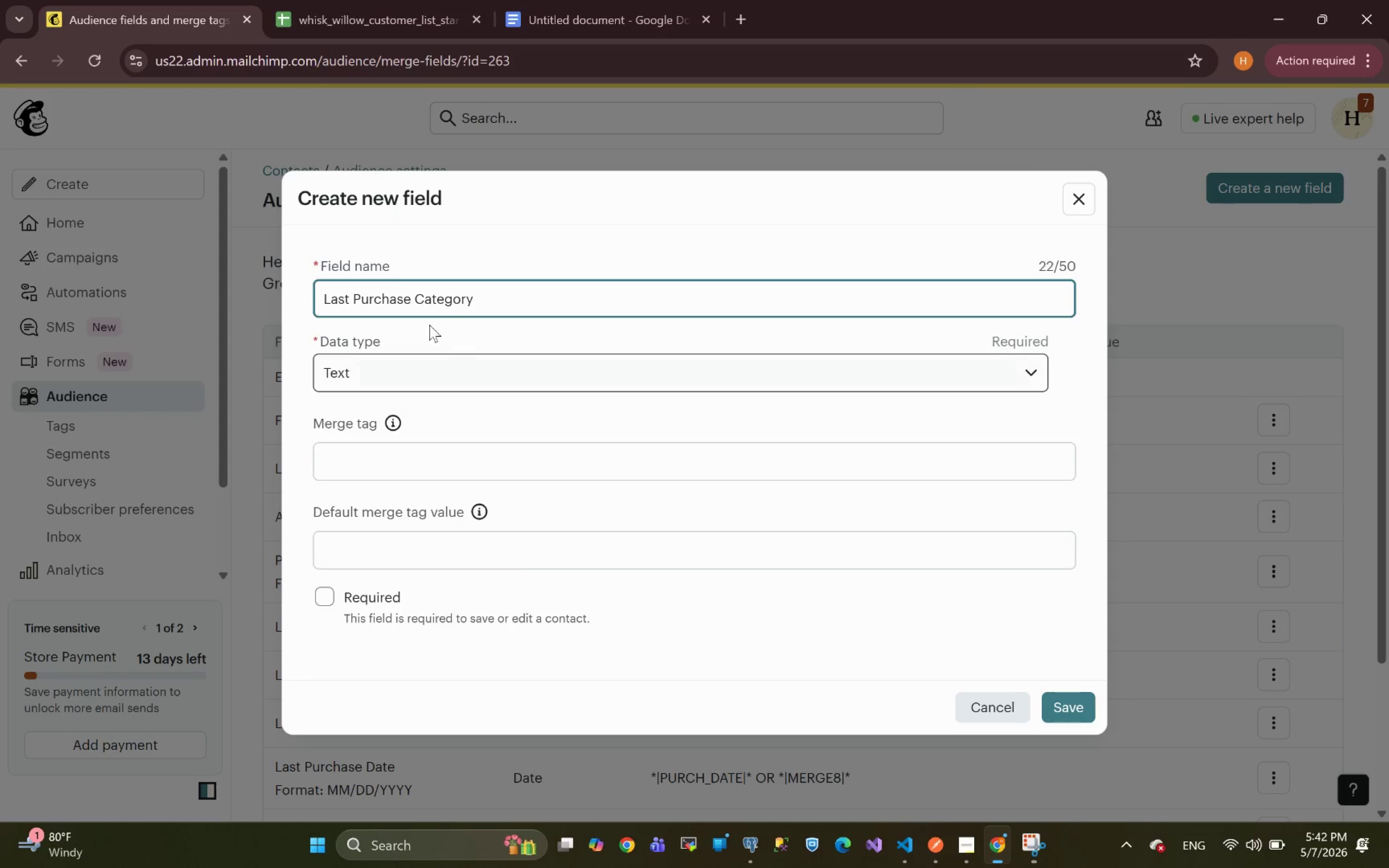 
left_click([350, 0])
 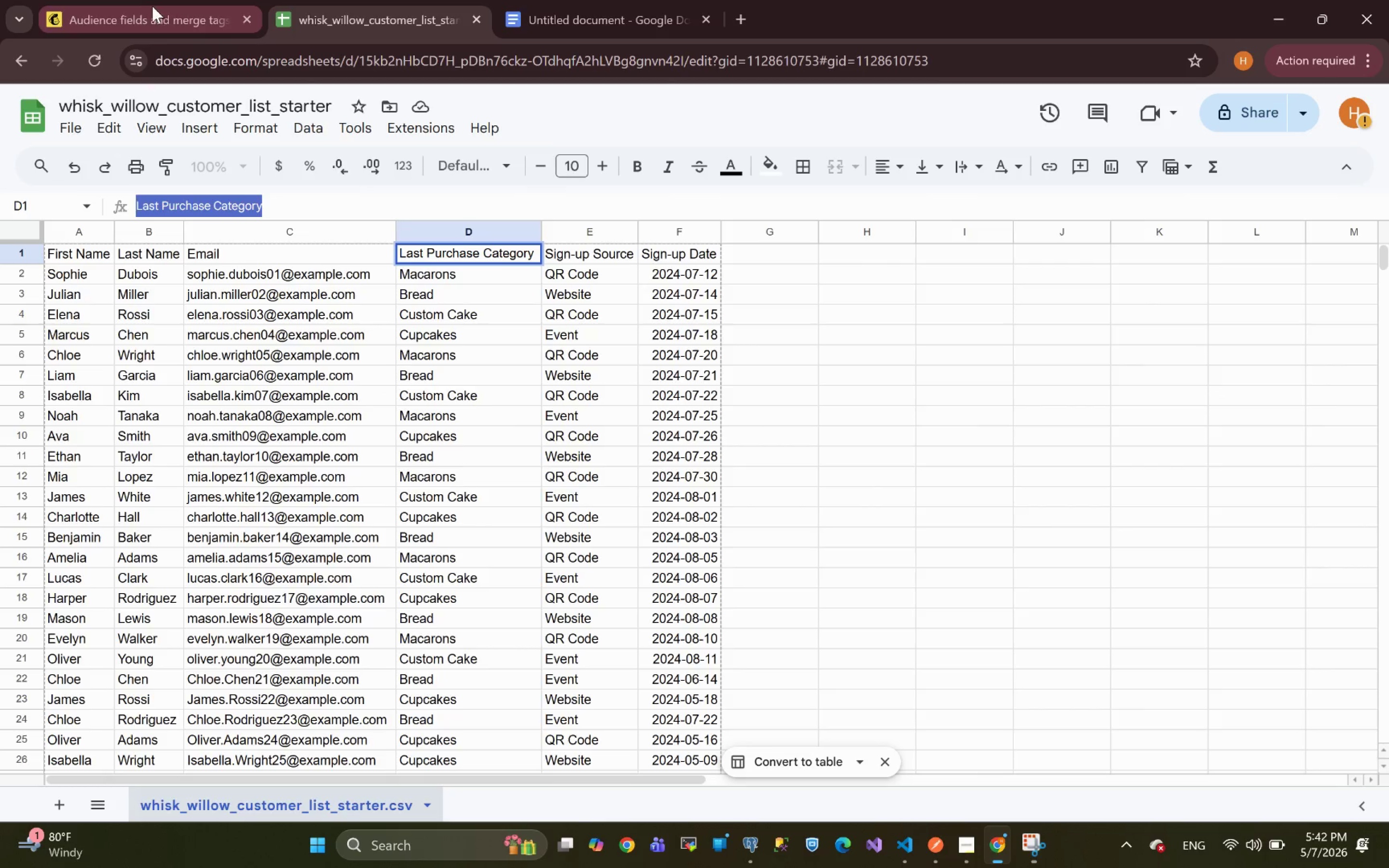 
left_click([146, 14])
 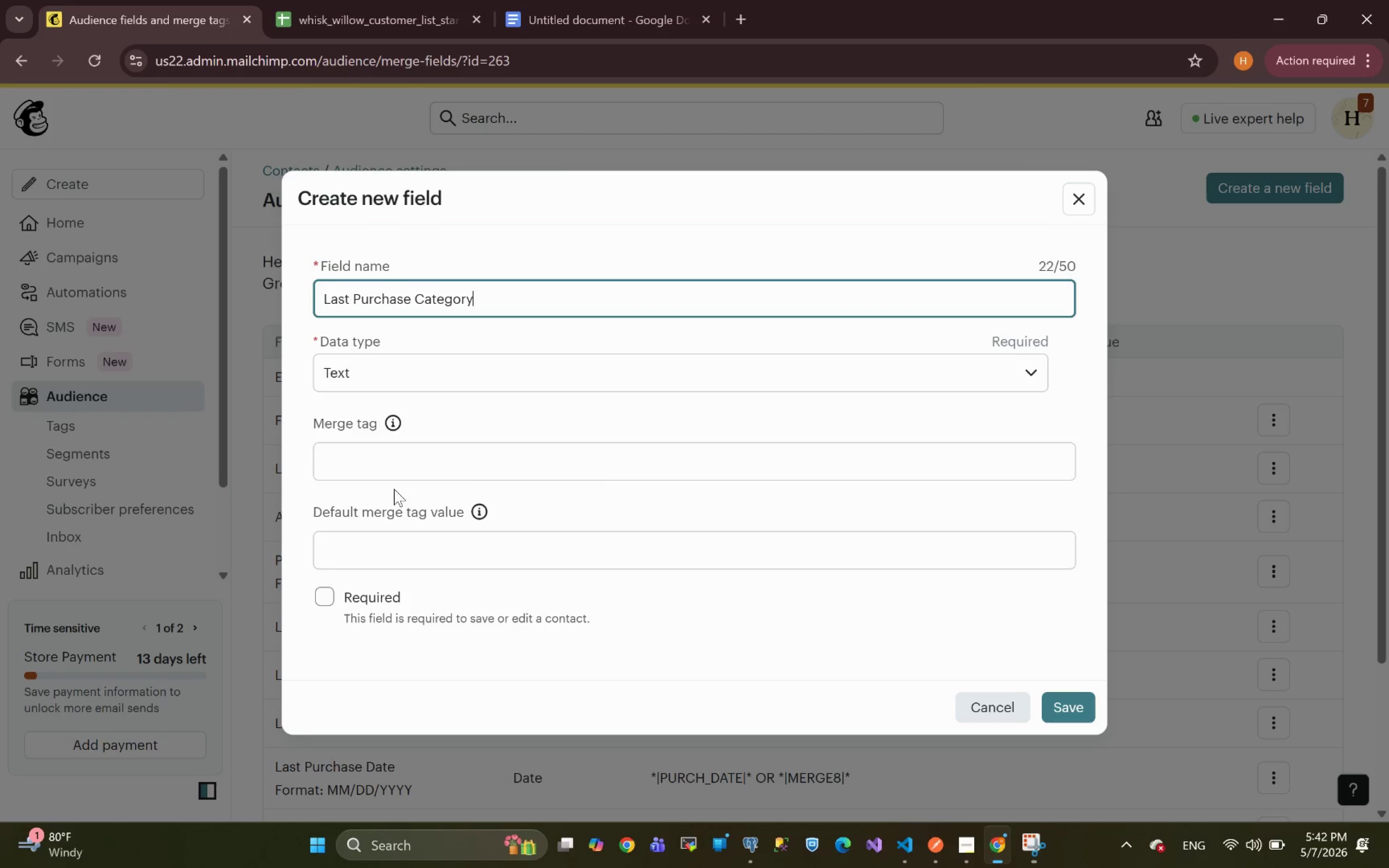 
left_click([359, 471])
 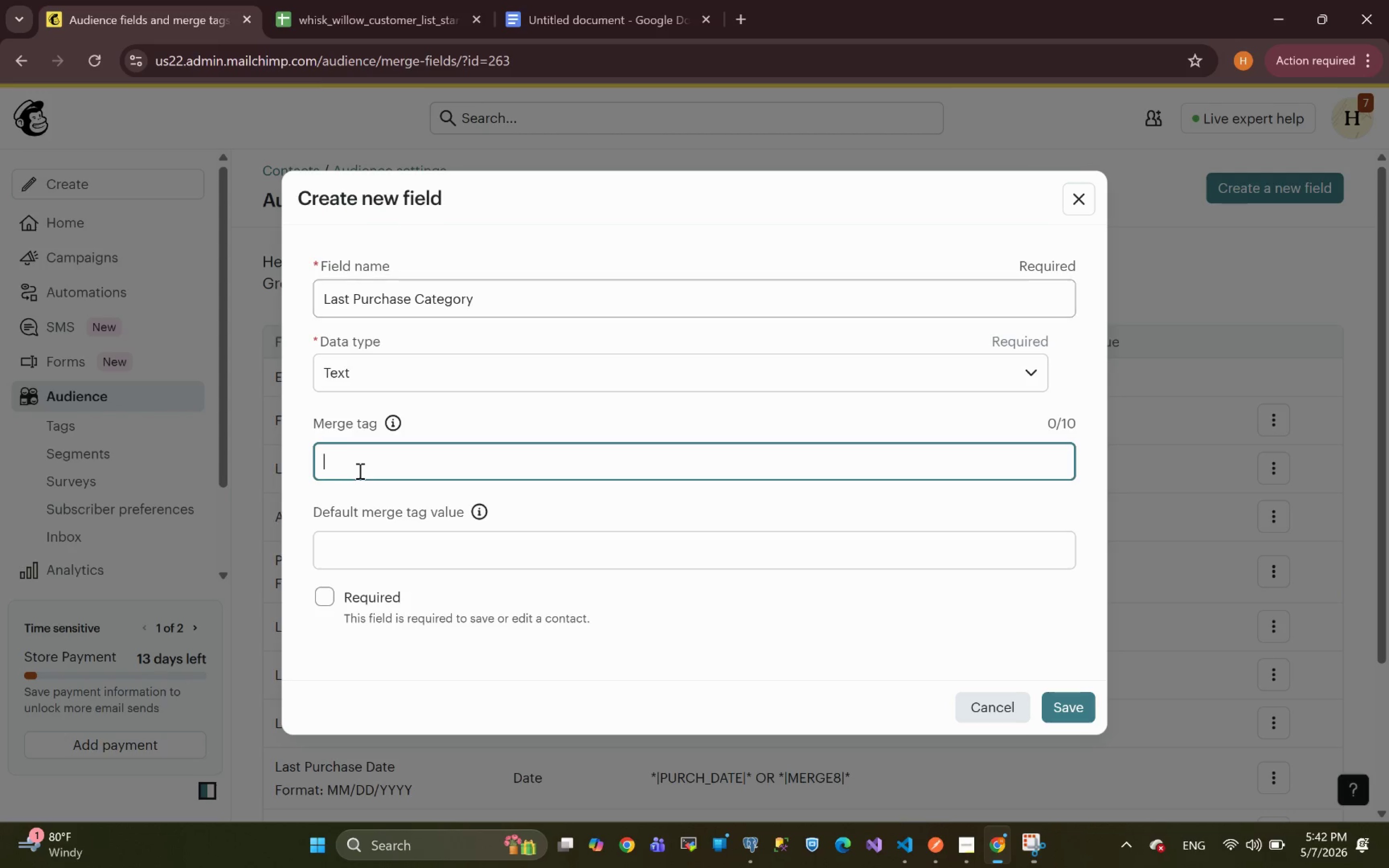 
key(Control+V)
 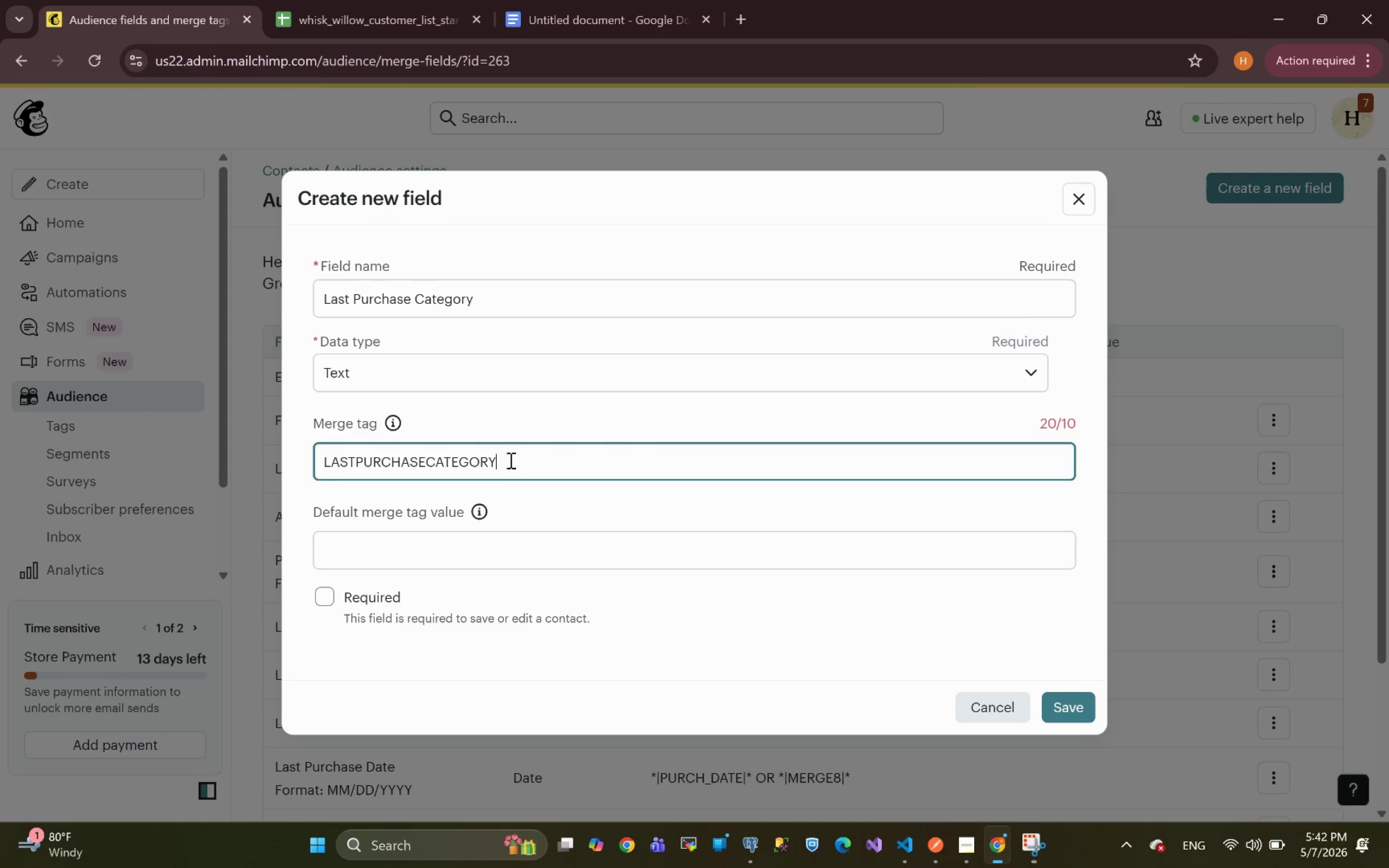 
left_click_drag(start_coordinate=[508, 457], to_coordinate=[257, 464])
 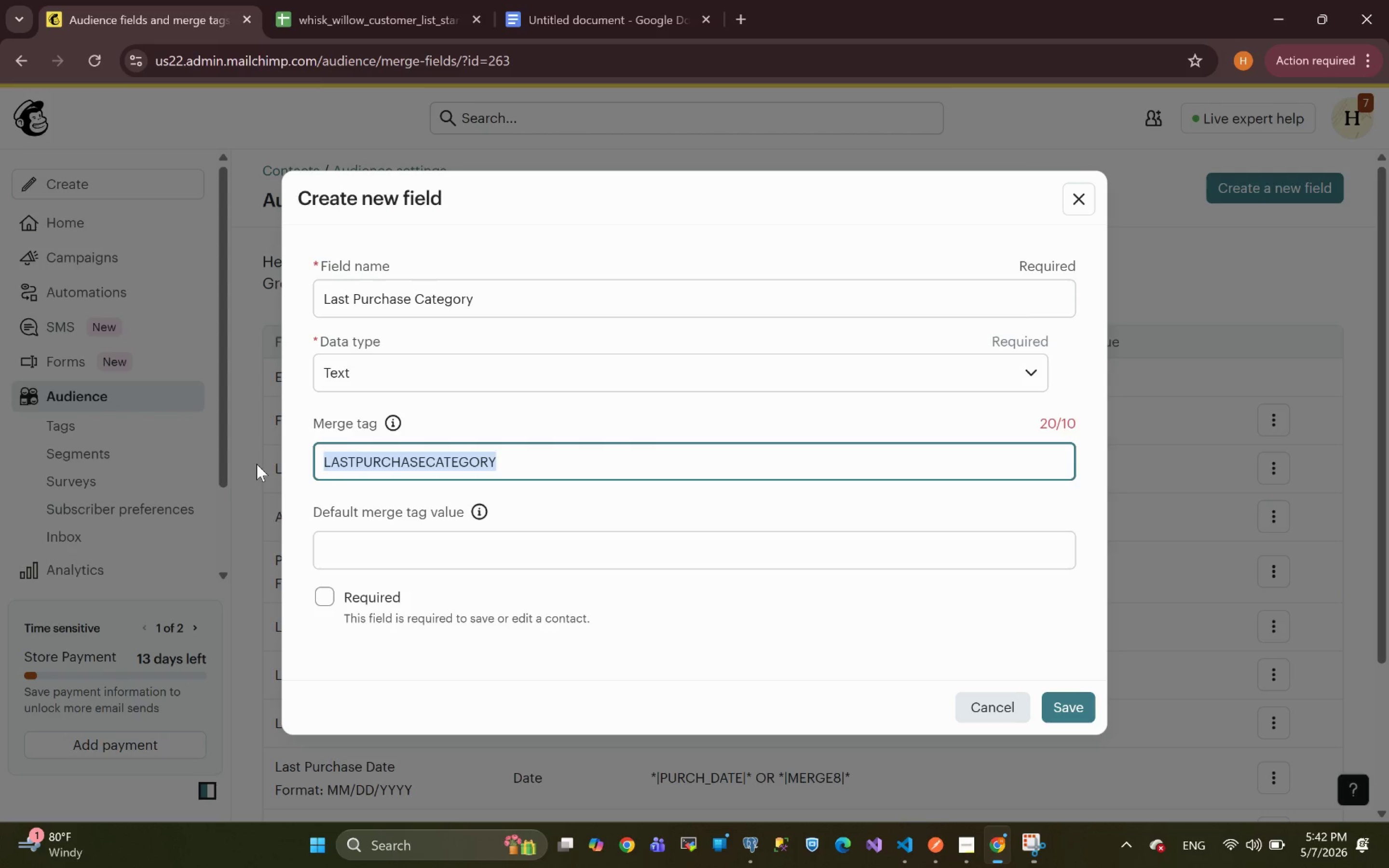 
wait(9.89)
 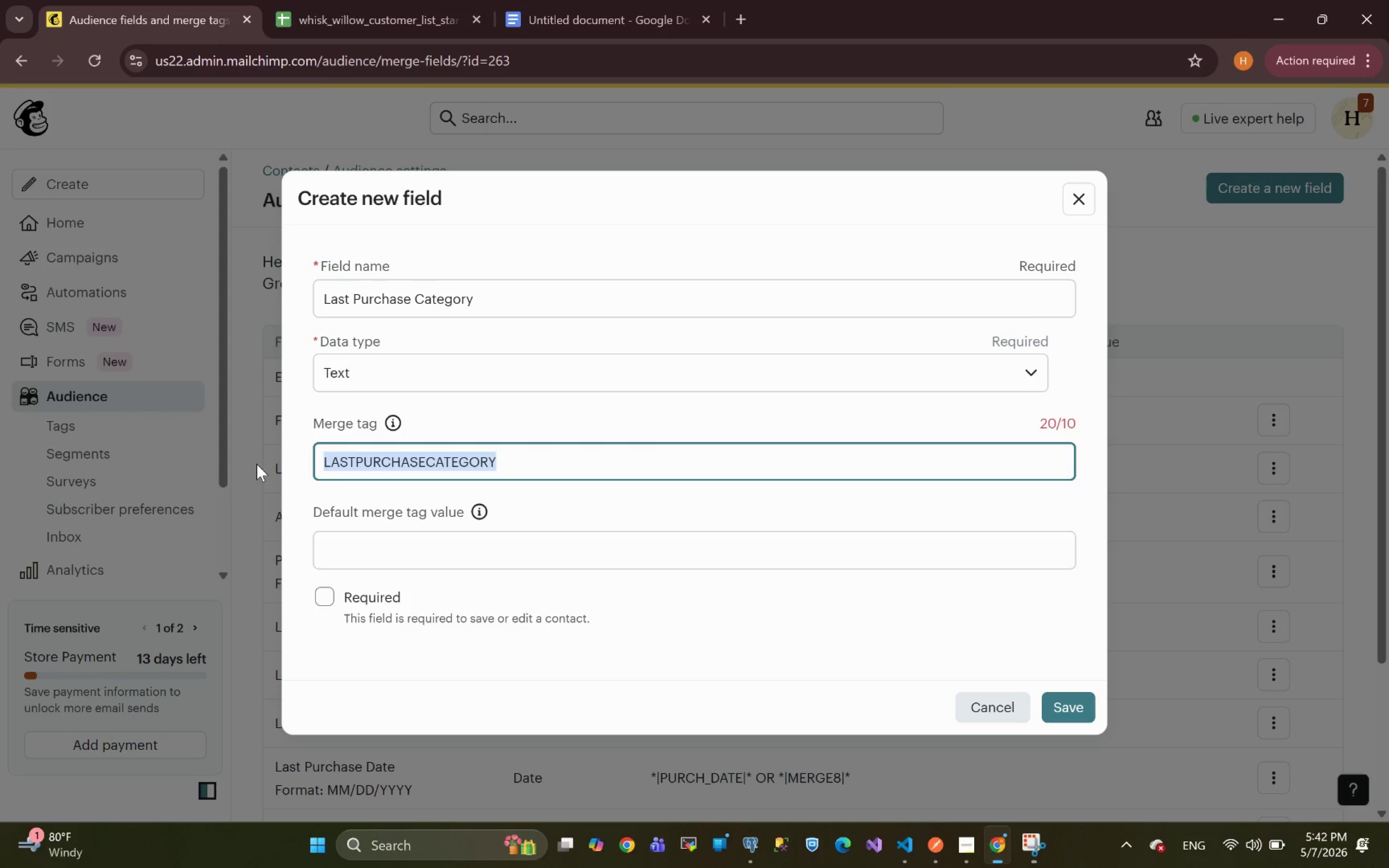 
left_click([509, 451])
 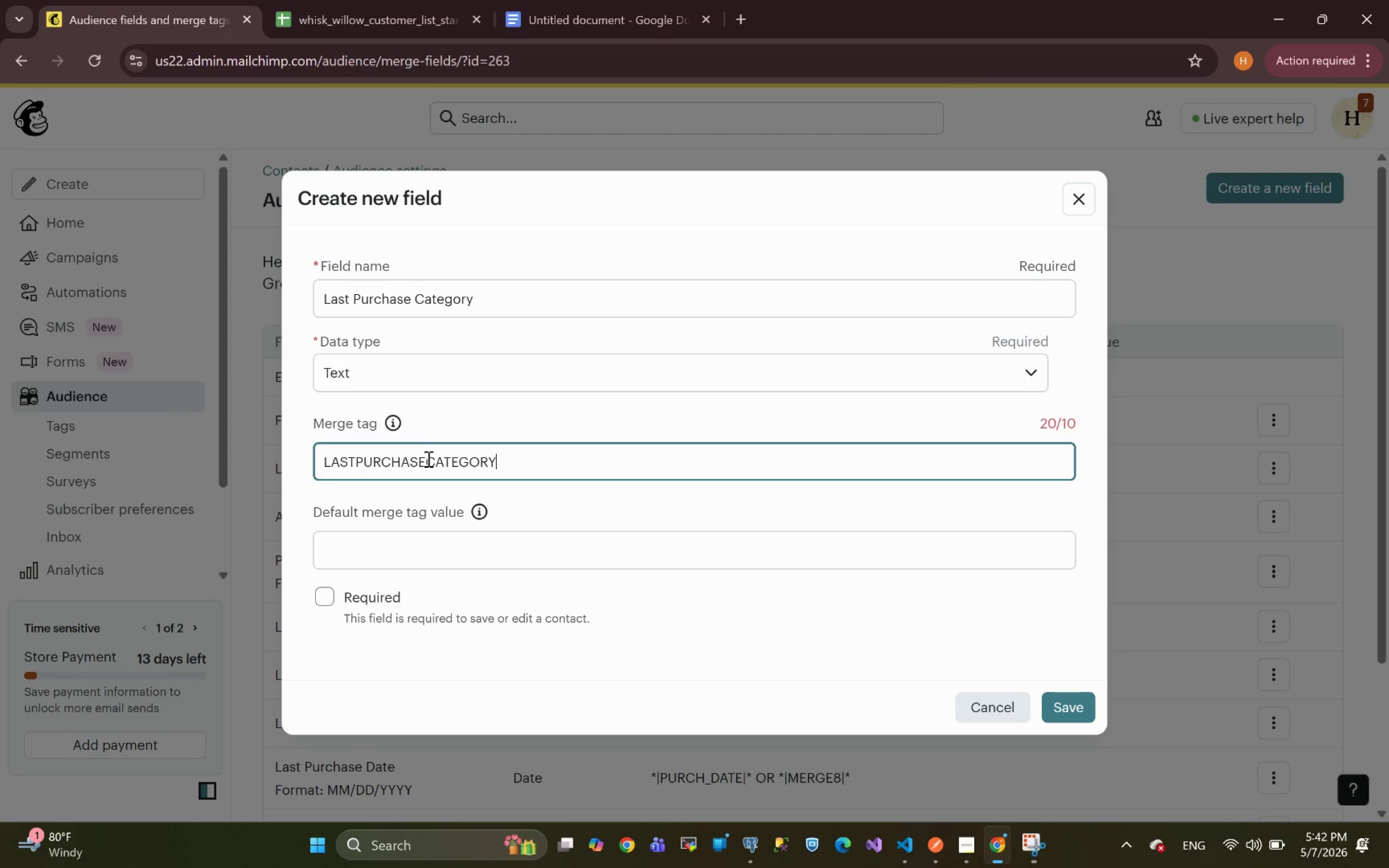 
left_click_drag(start_coordinate=[426, 457], to_coordinate=[240, 449])
 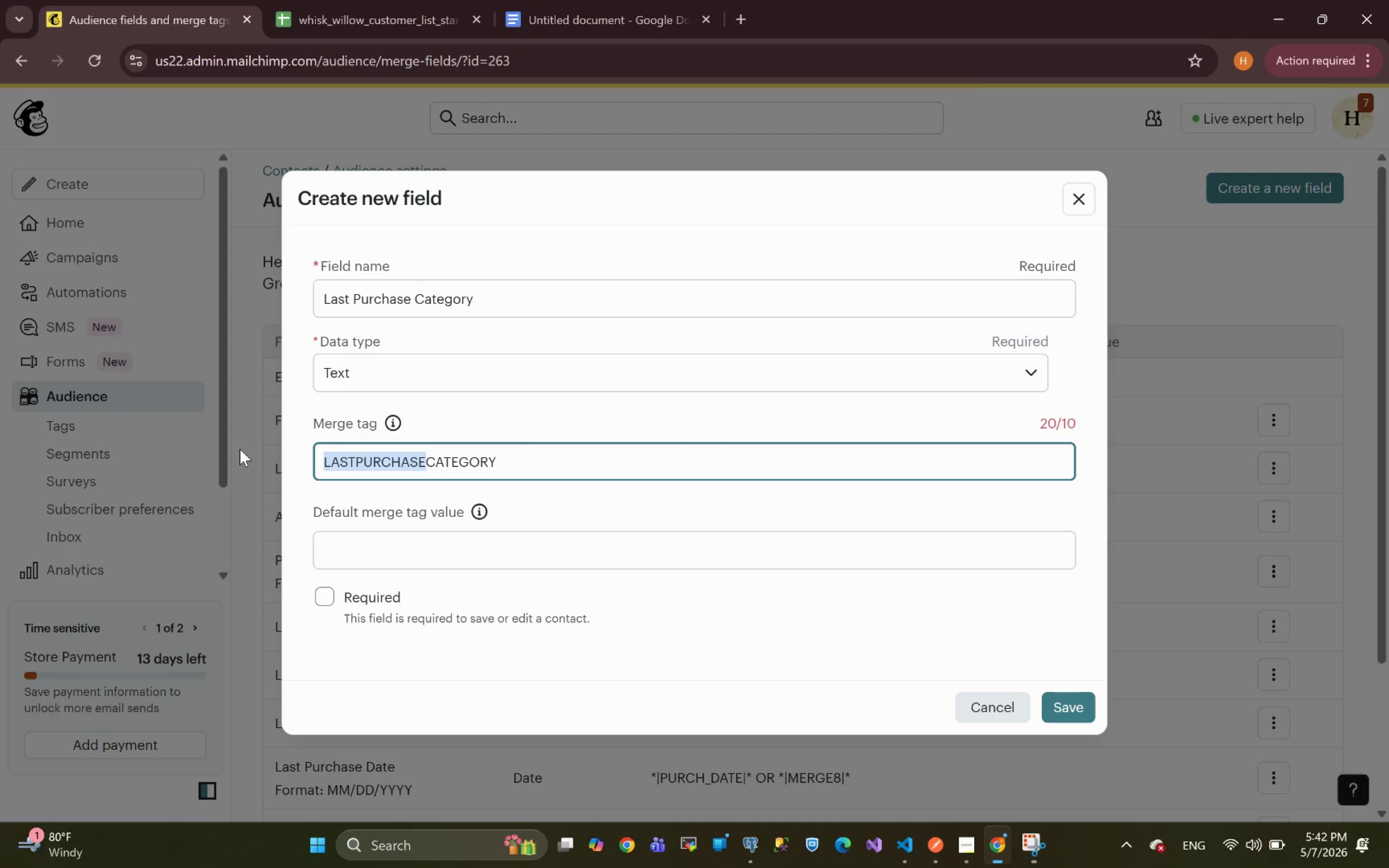 
key(Backspace)
 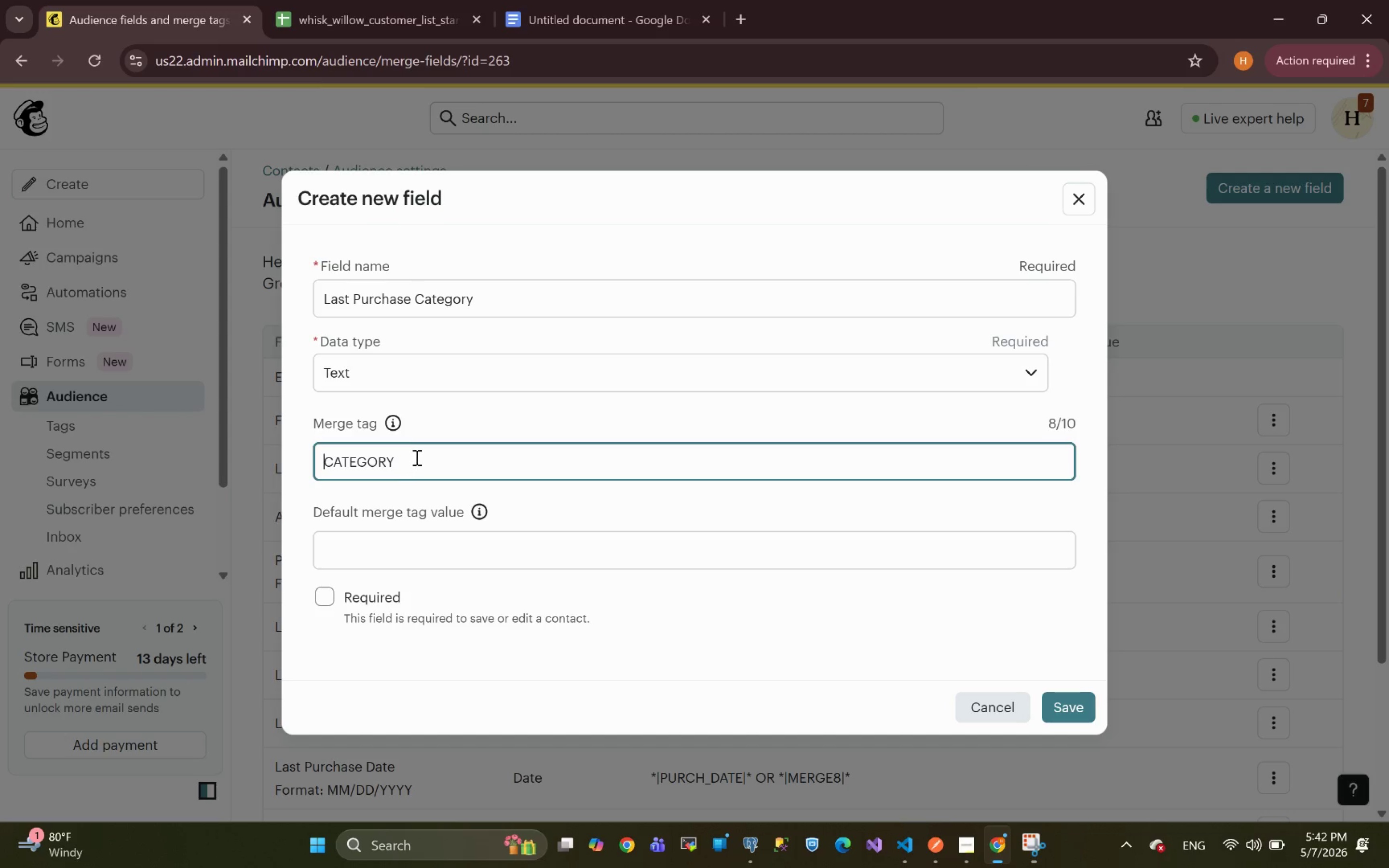 
left_click([412, 460])
 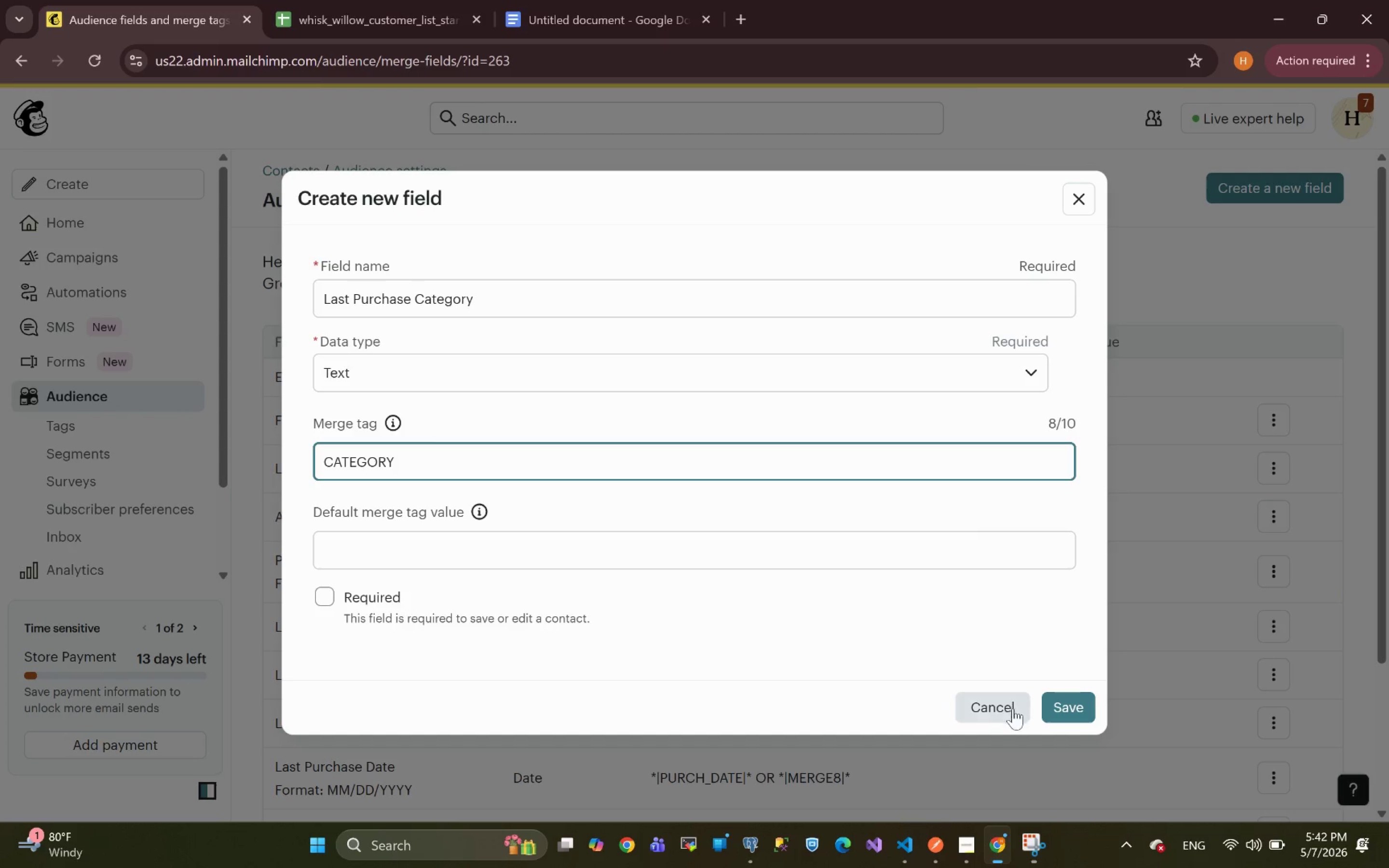 
left_click([1068, 705])
 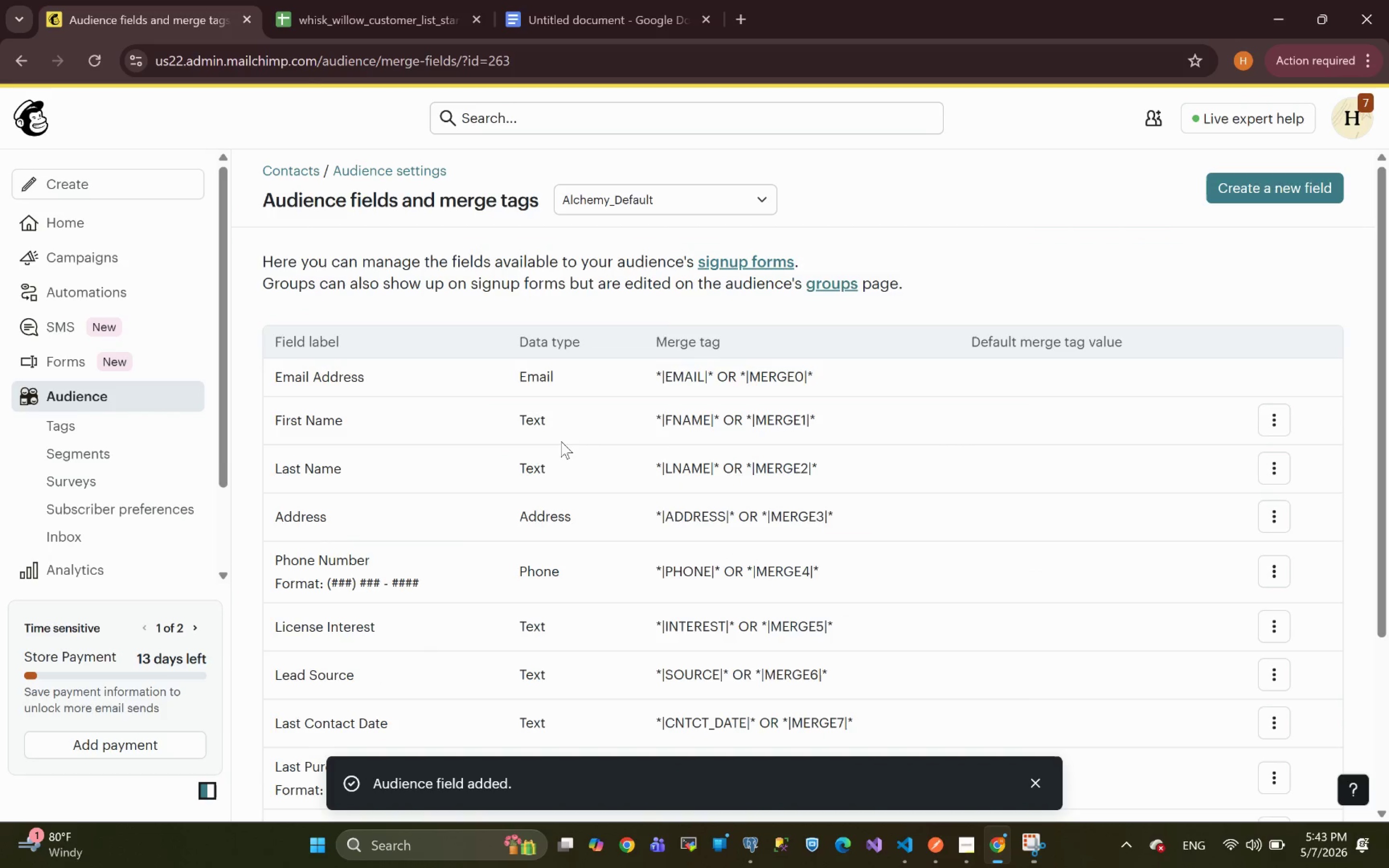 
left_click([340, 13])
 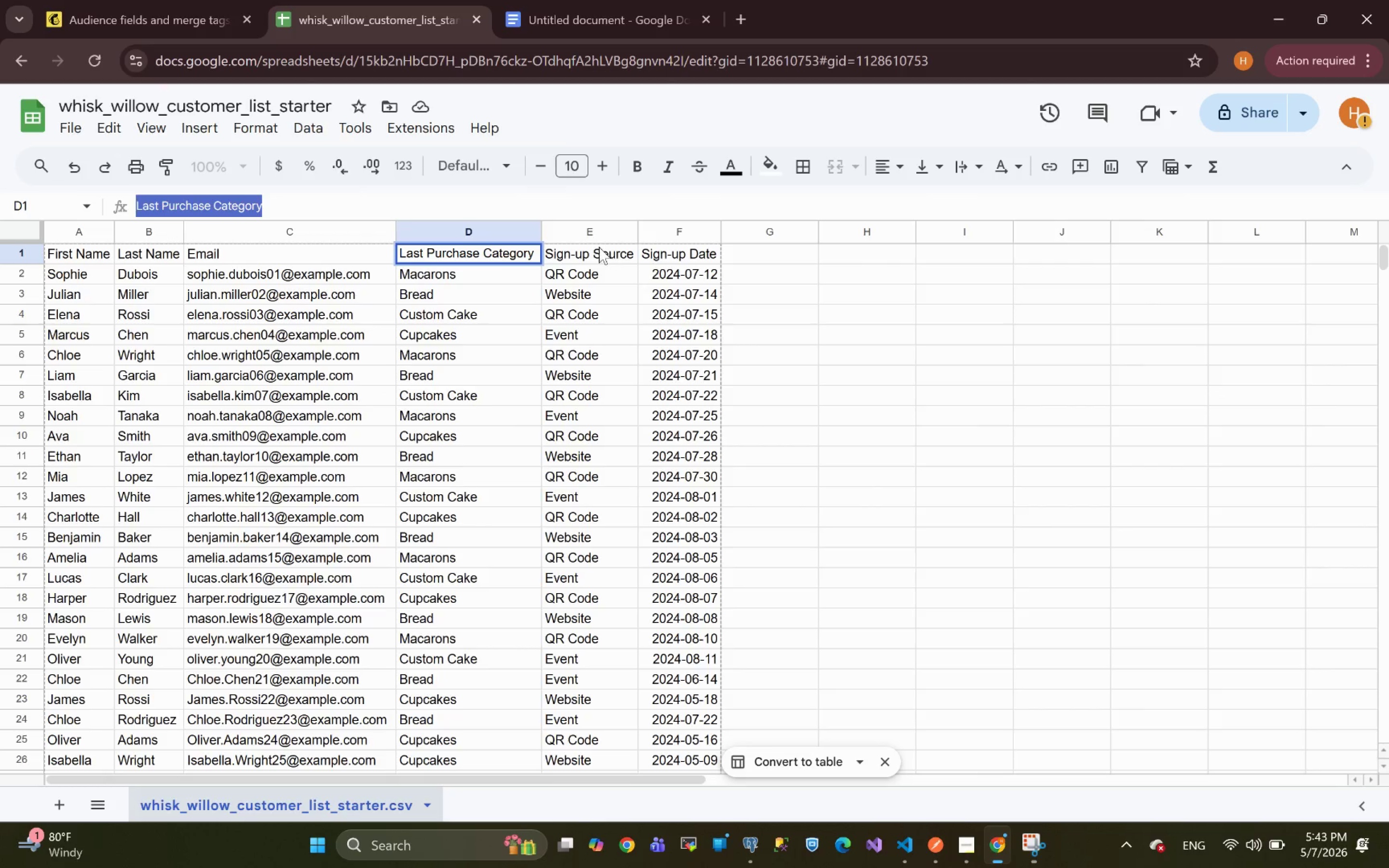 
left_click([592, 253])
 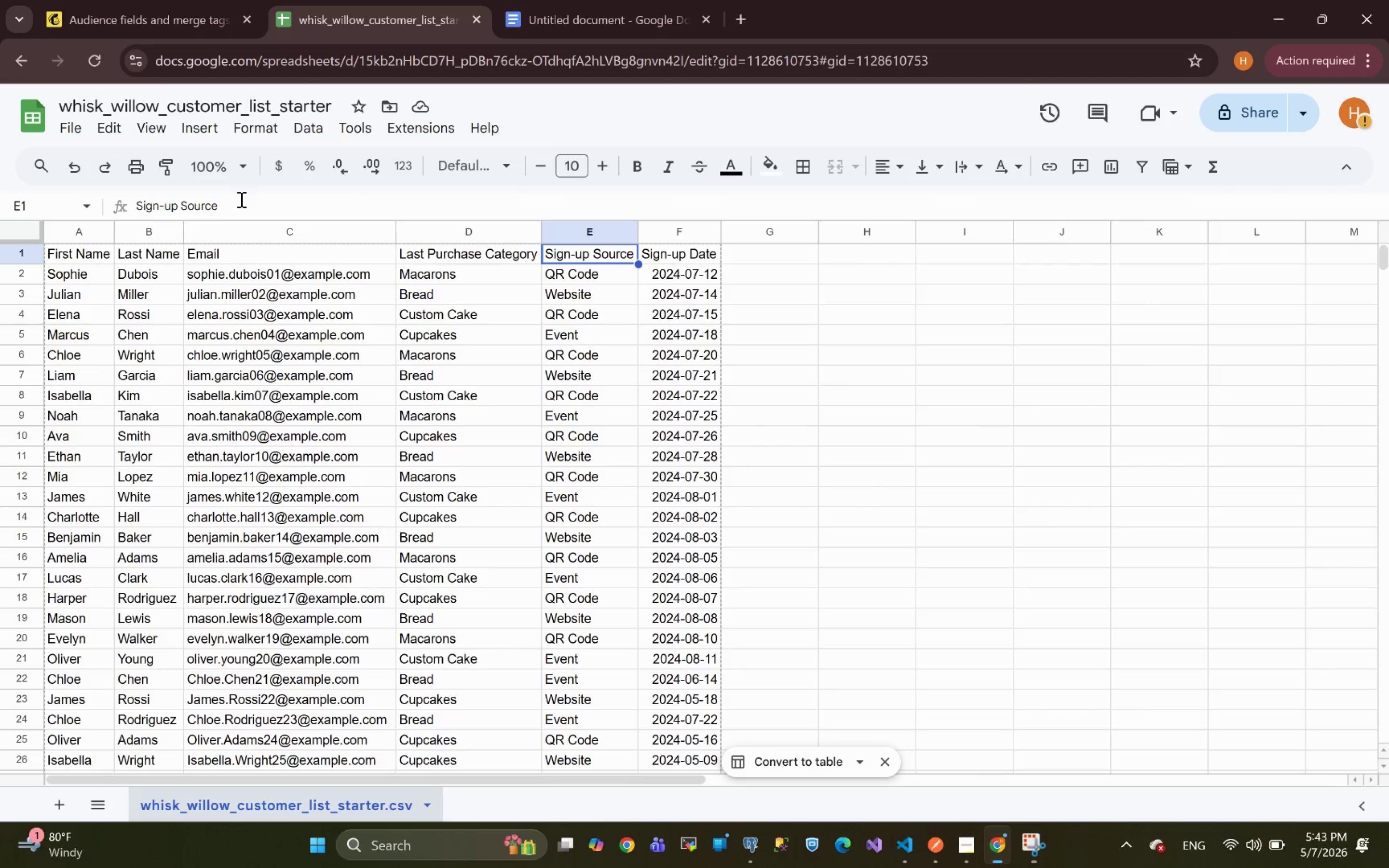 
left_click_drag(start_coordinate=[241, 207], to_coordinate=[4, 182])
 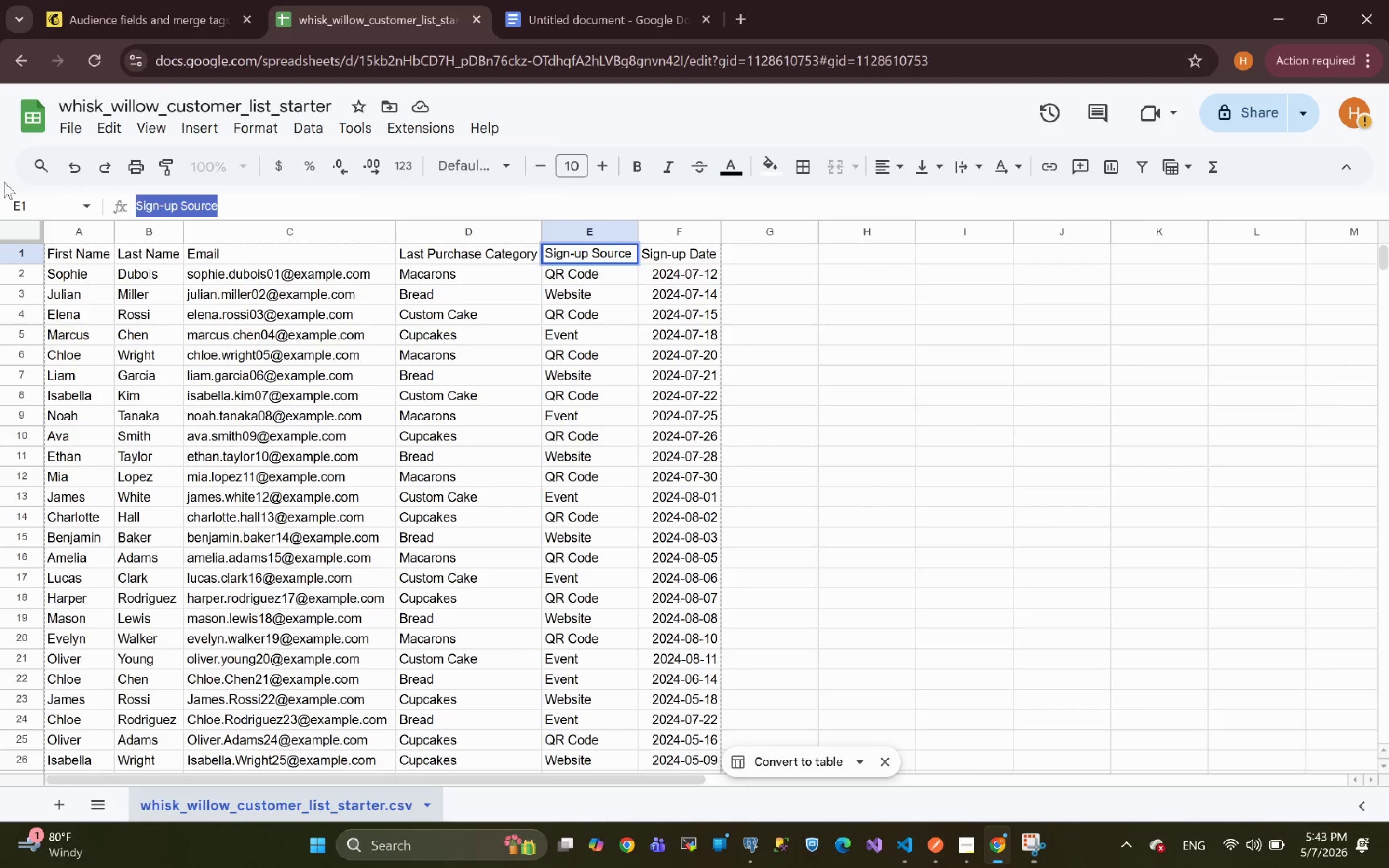 
key(Control+C)
 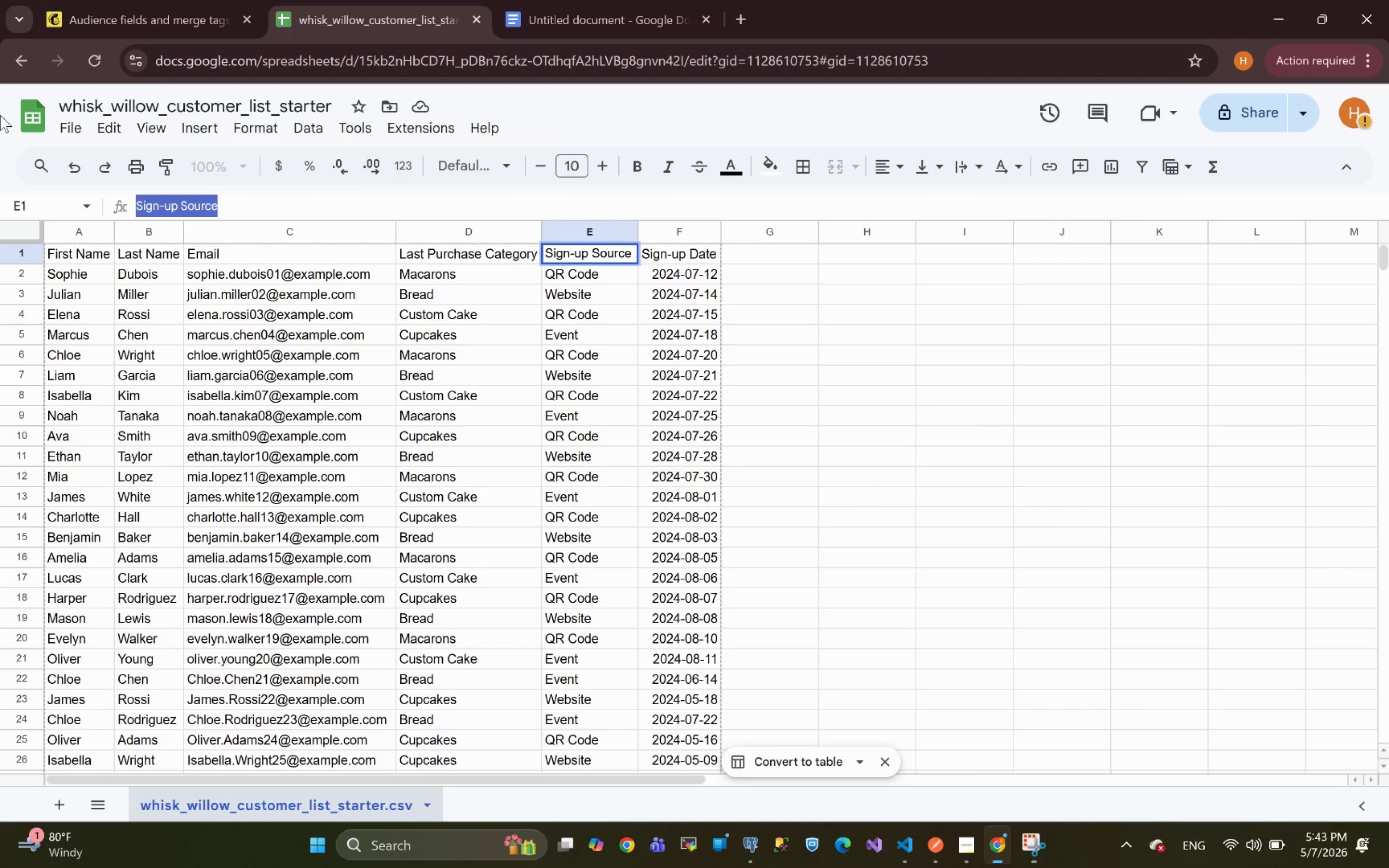 
left_click([135, 10])
 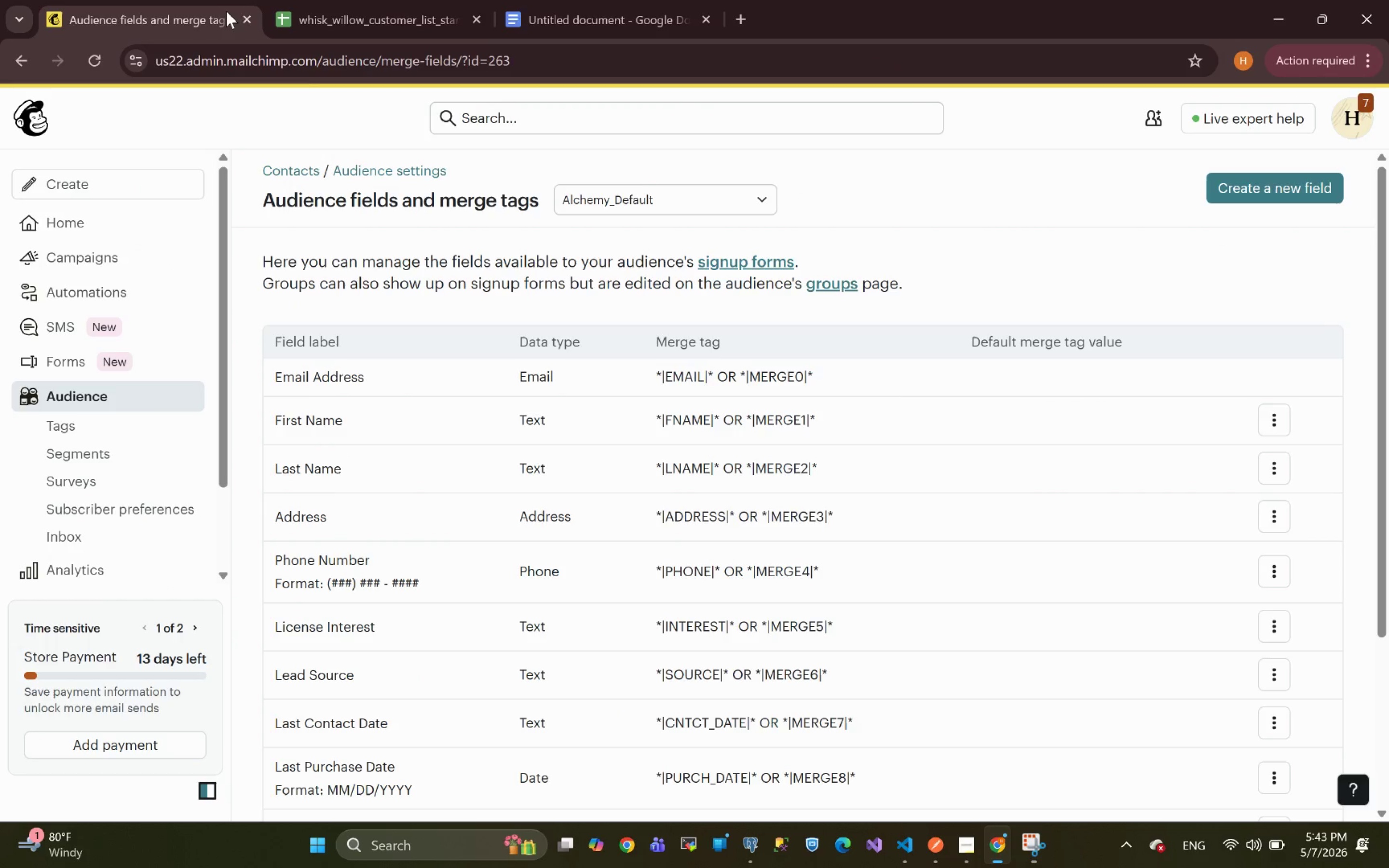 
wait(6.14)
 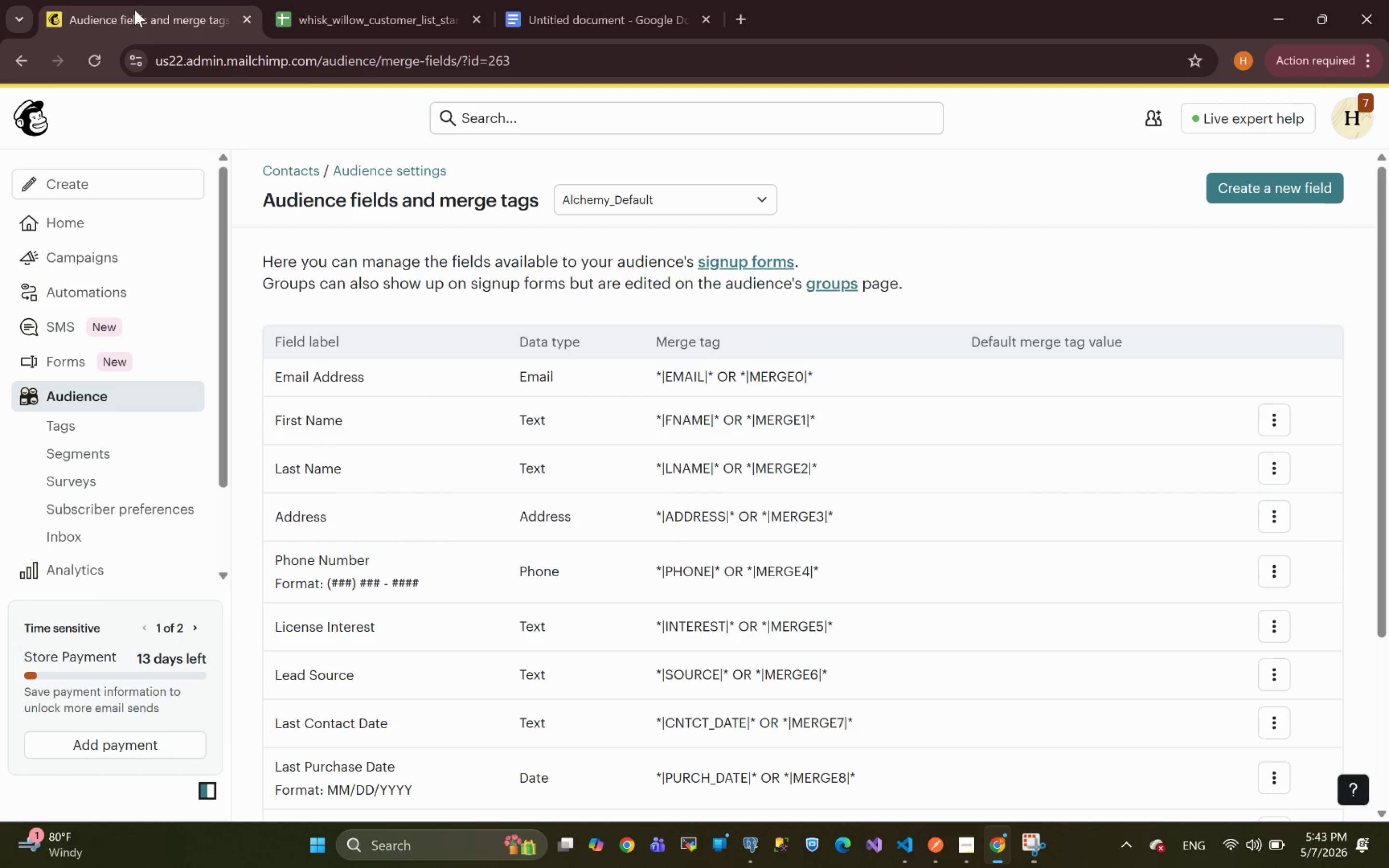 
left_click([1252, 190])
 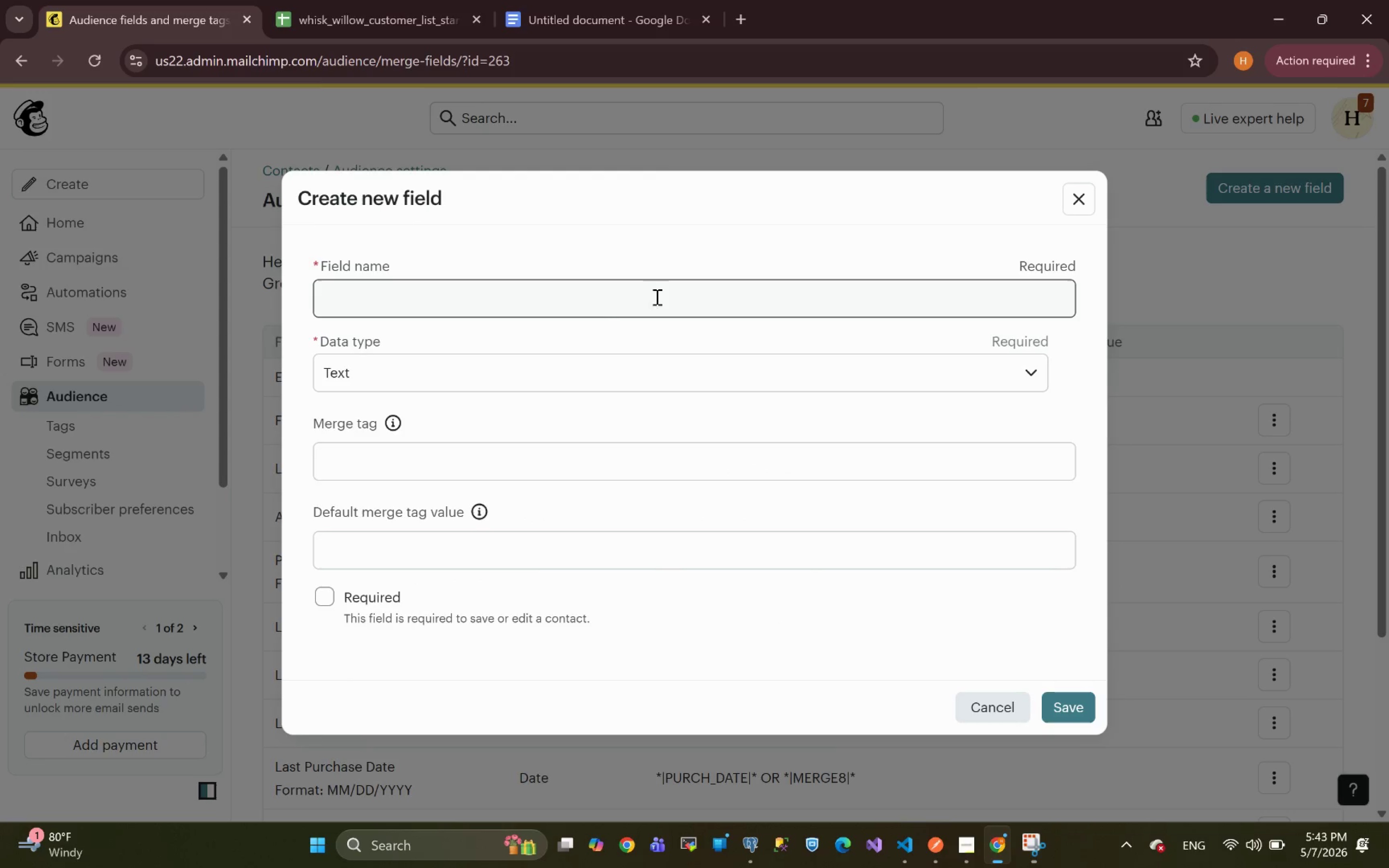 
left_click([547, 293])
 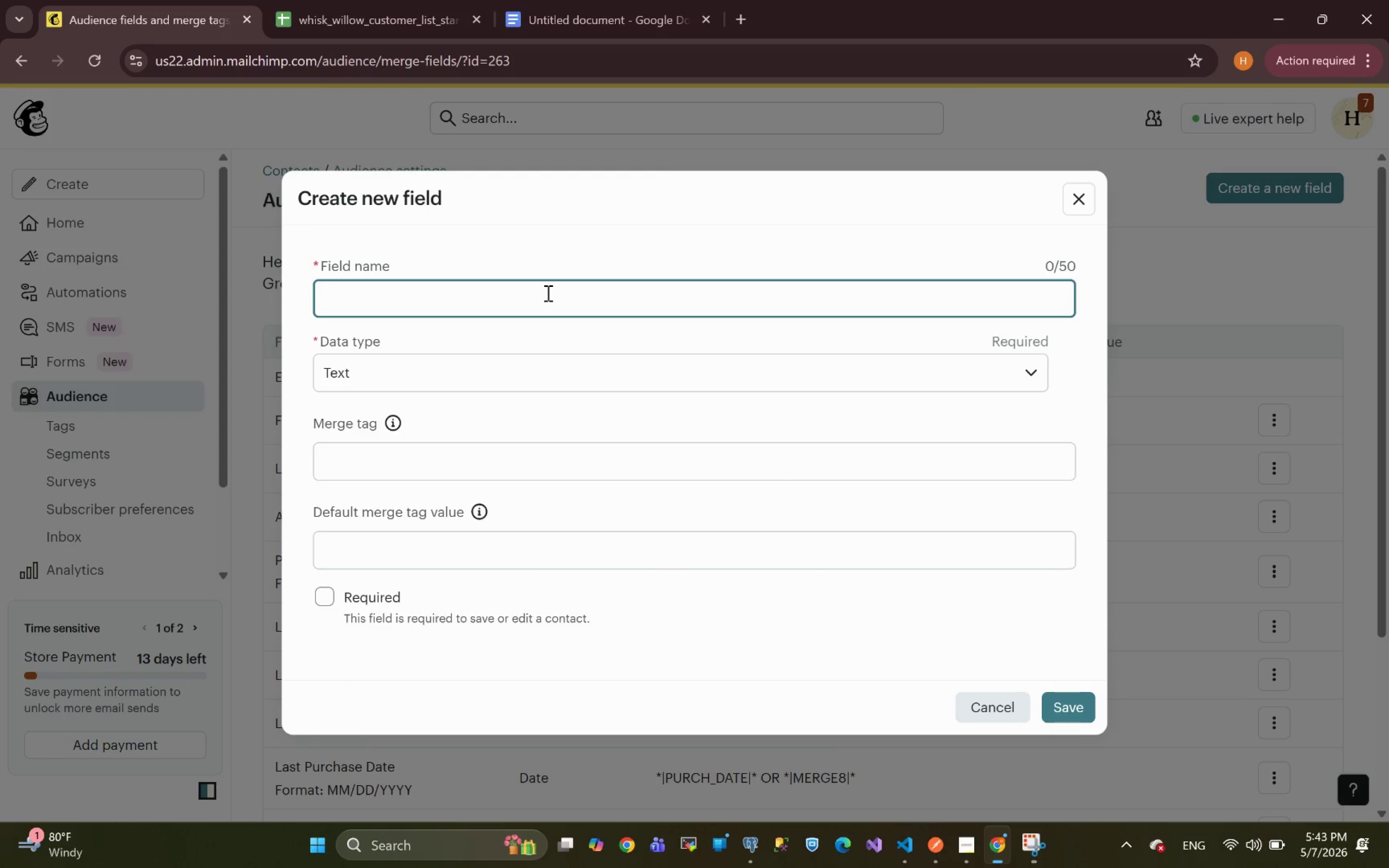 
key(Control+V)
 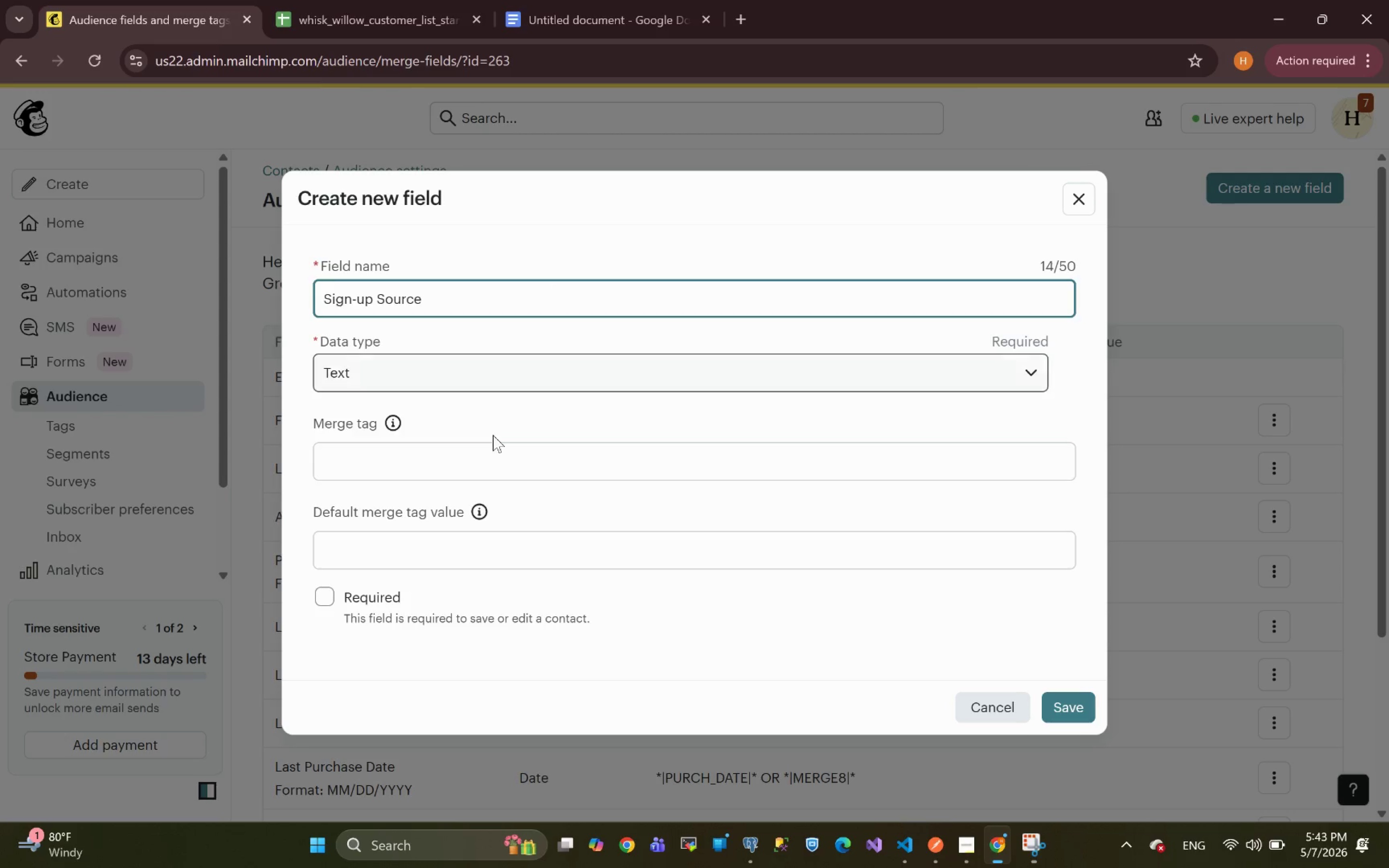 
left_click([408, 468])
 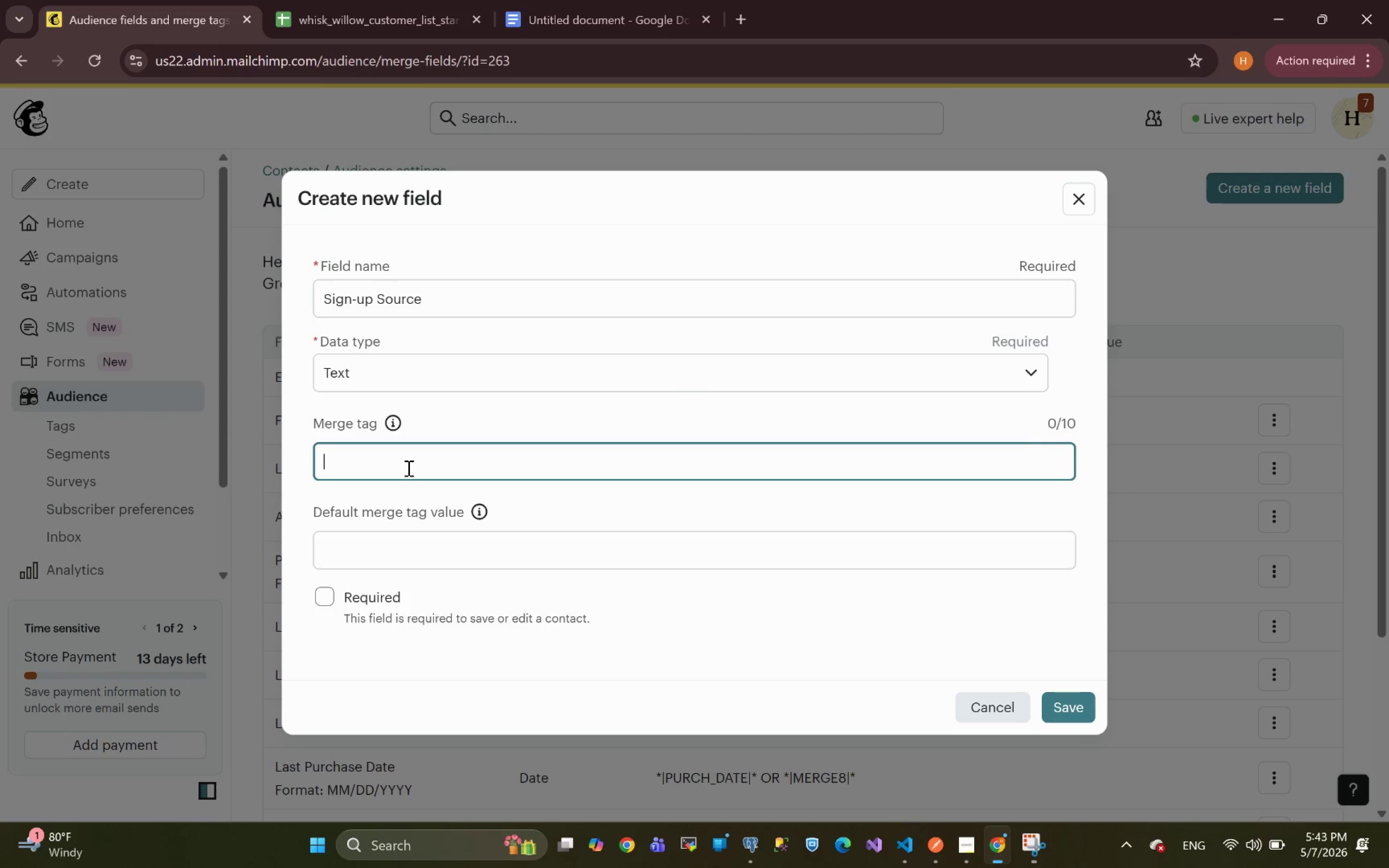 
key(Control+V)
 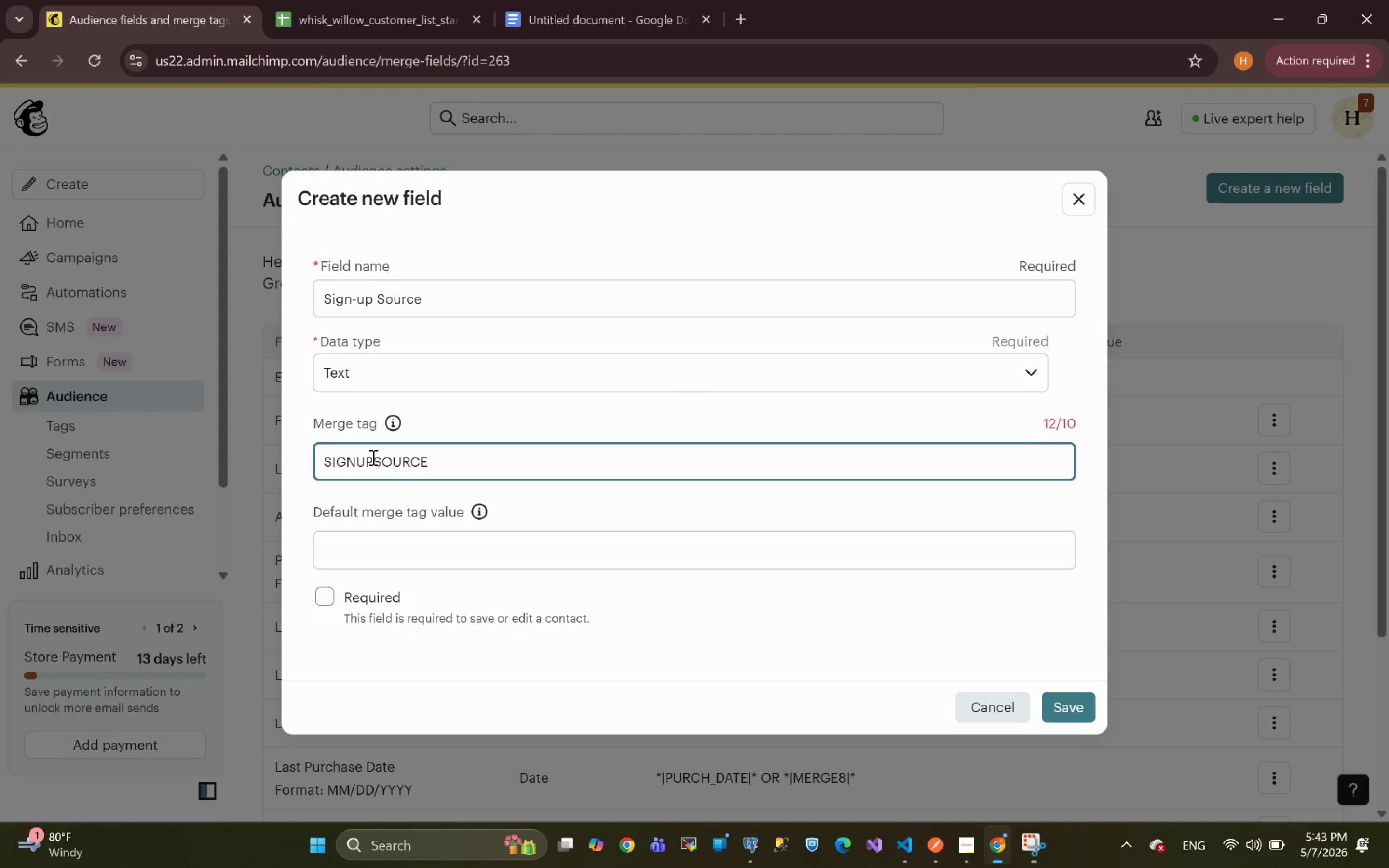 
left_click_drag(start_coordinate=[375, 460], to_coordinate=[213, 495])
 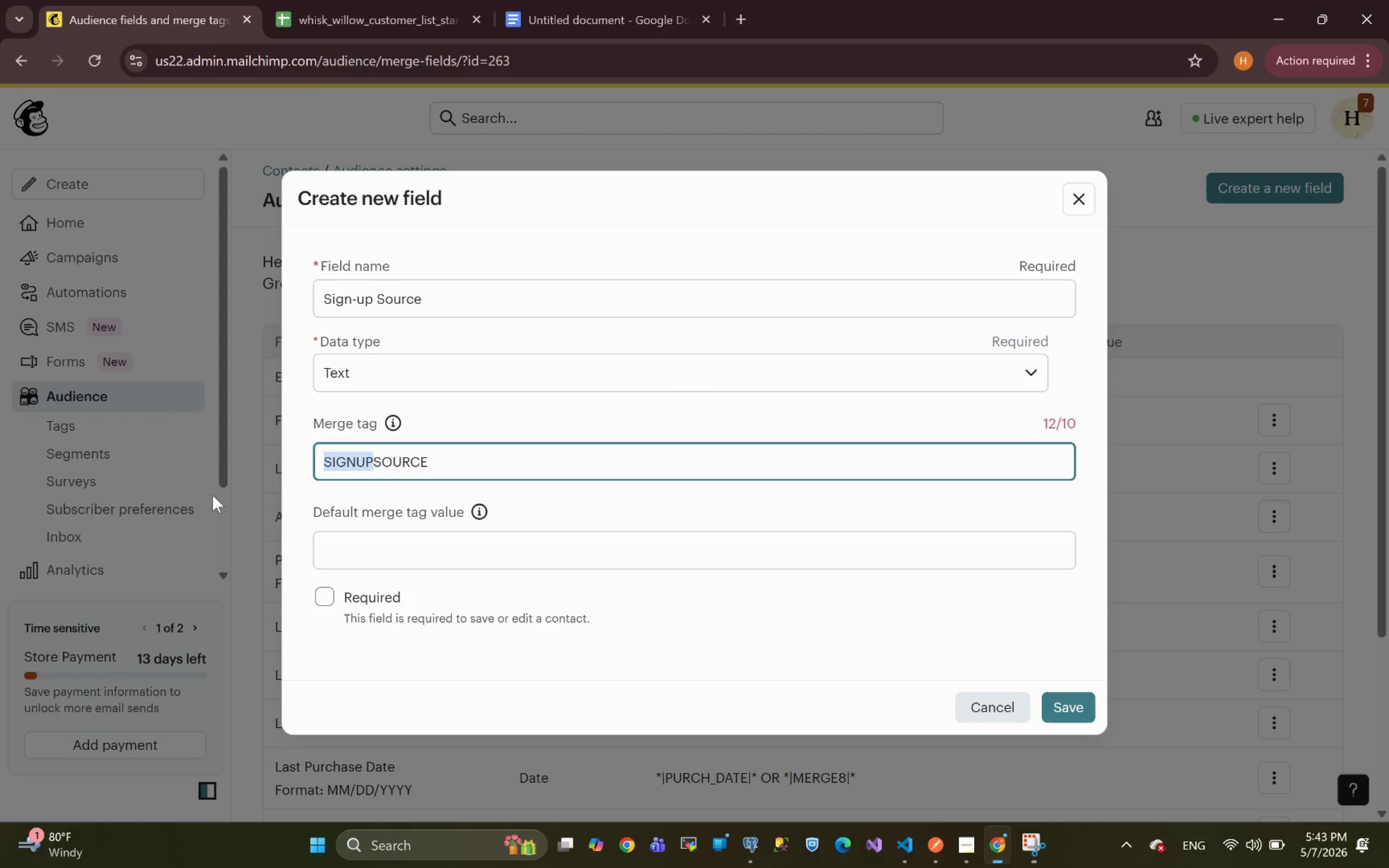 
key(Backspace)
 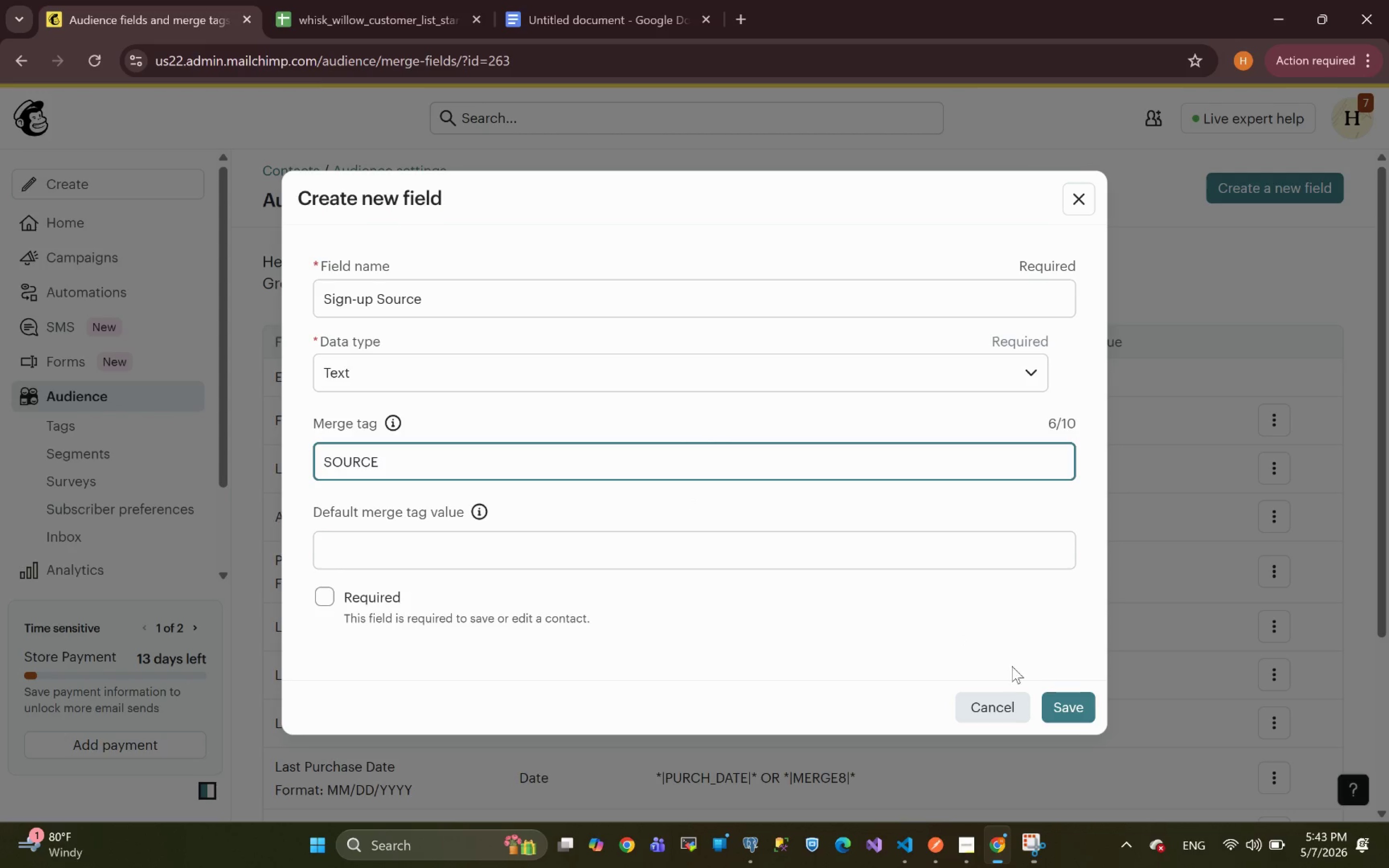 
left_click([1066, 713])
 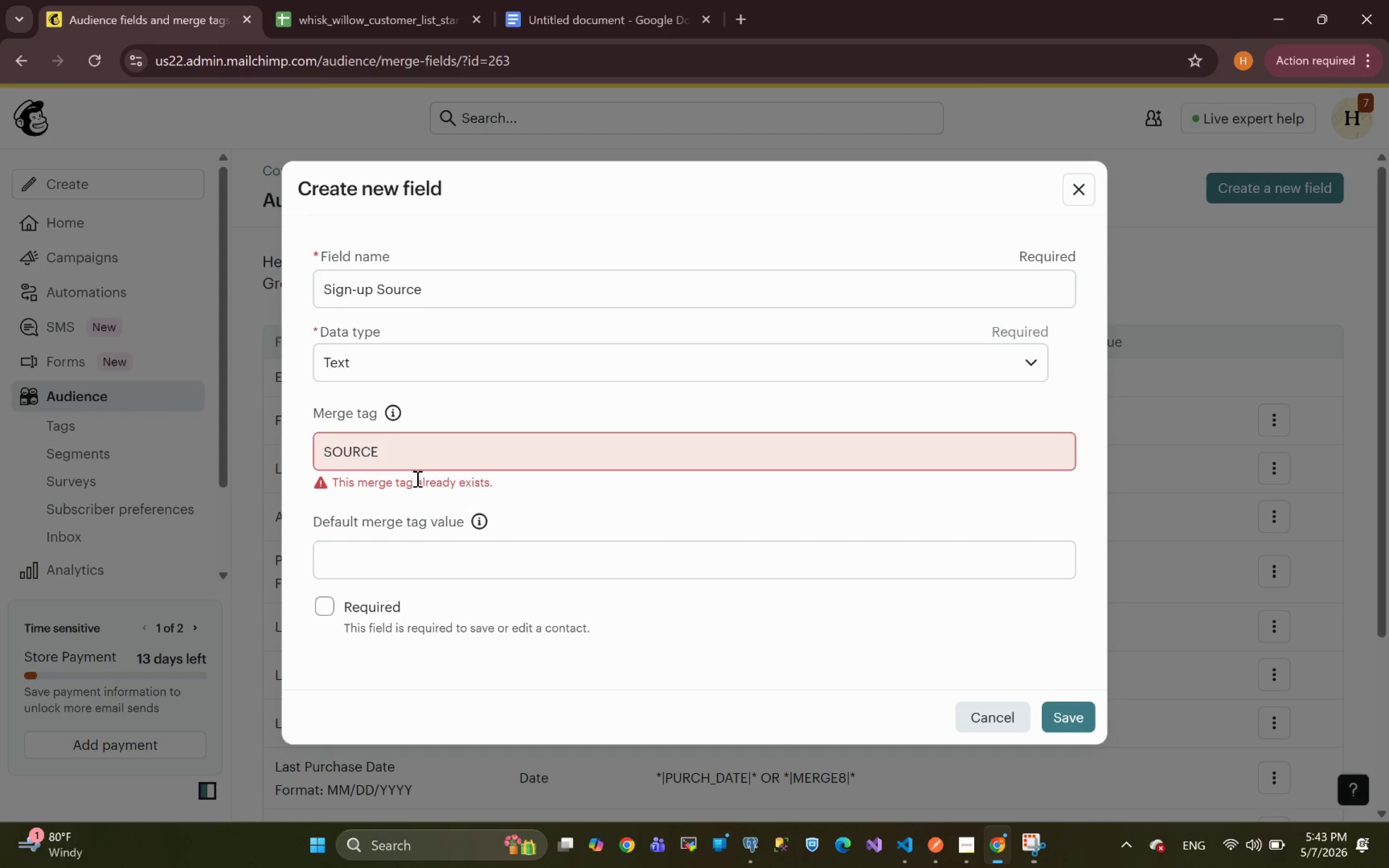 
left_click([404, 451])
 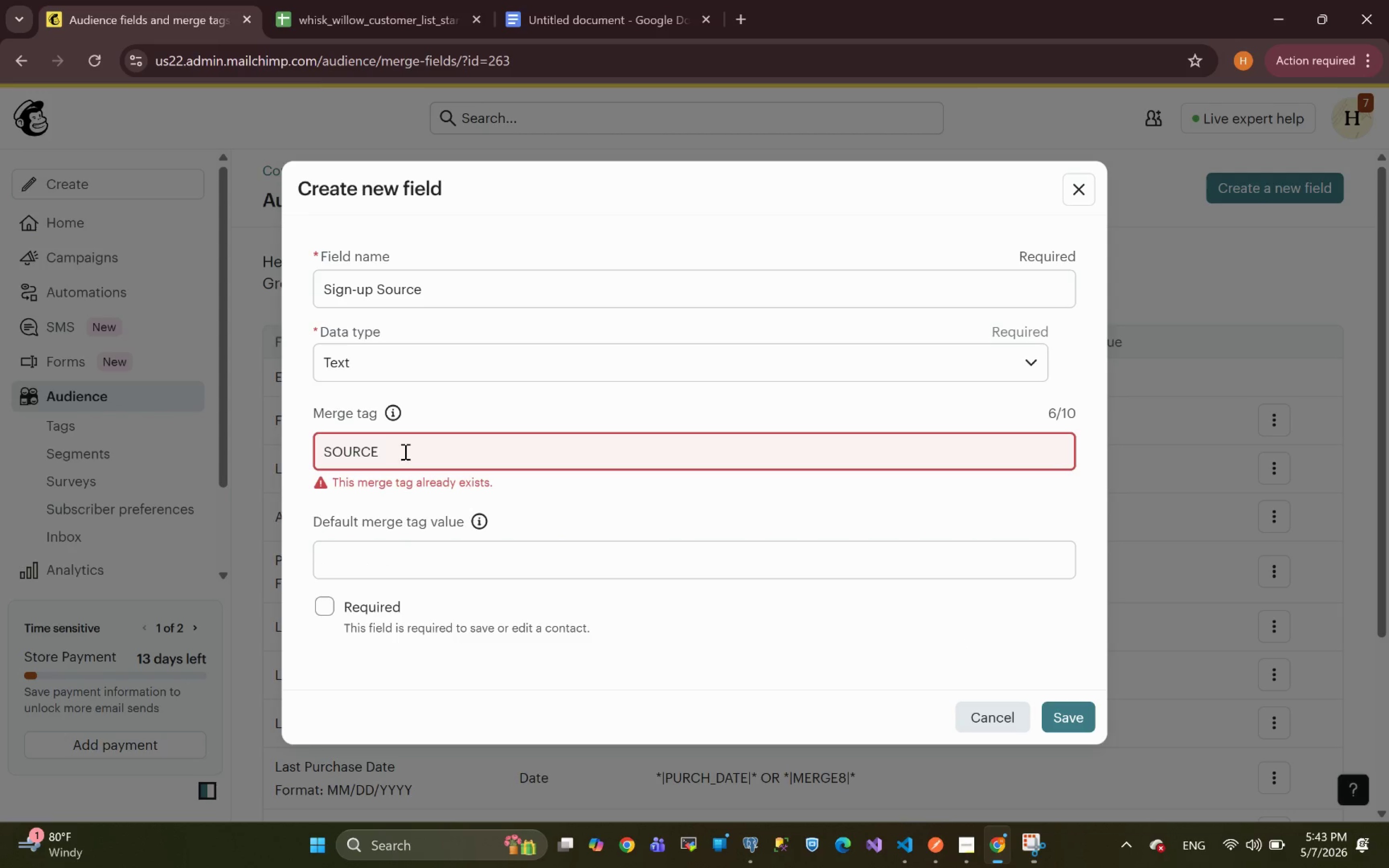 
wait(9.86)
 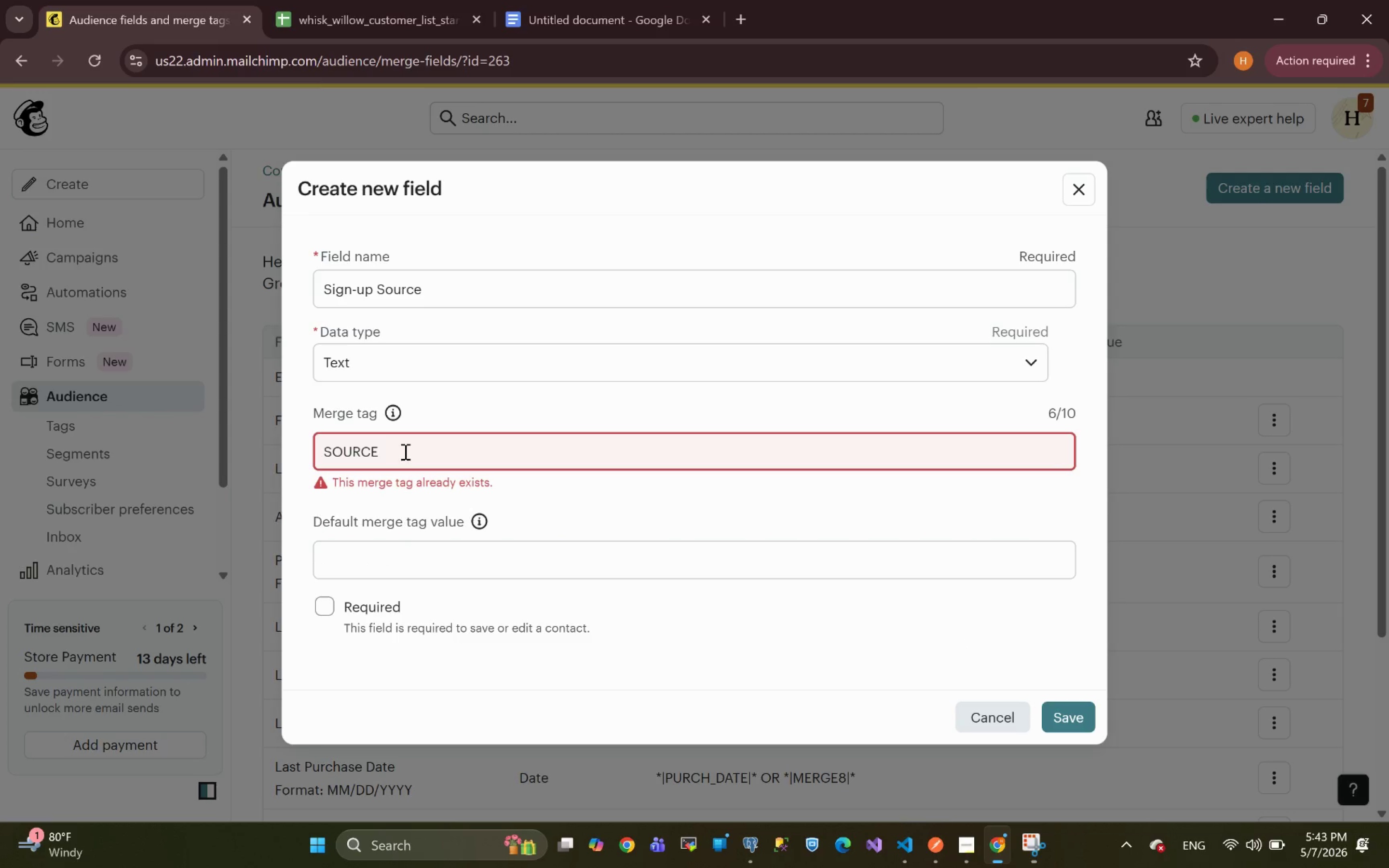 
left_click_drag(start_coordinate=[383, 449], to_coordinate=[206, 437])
 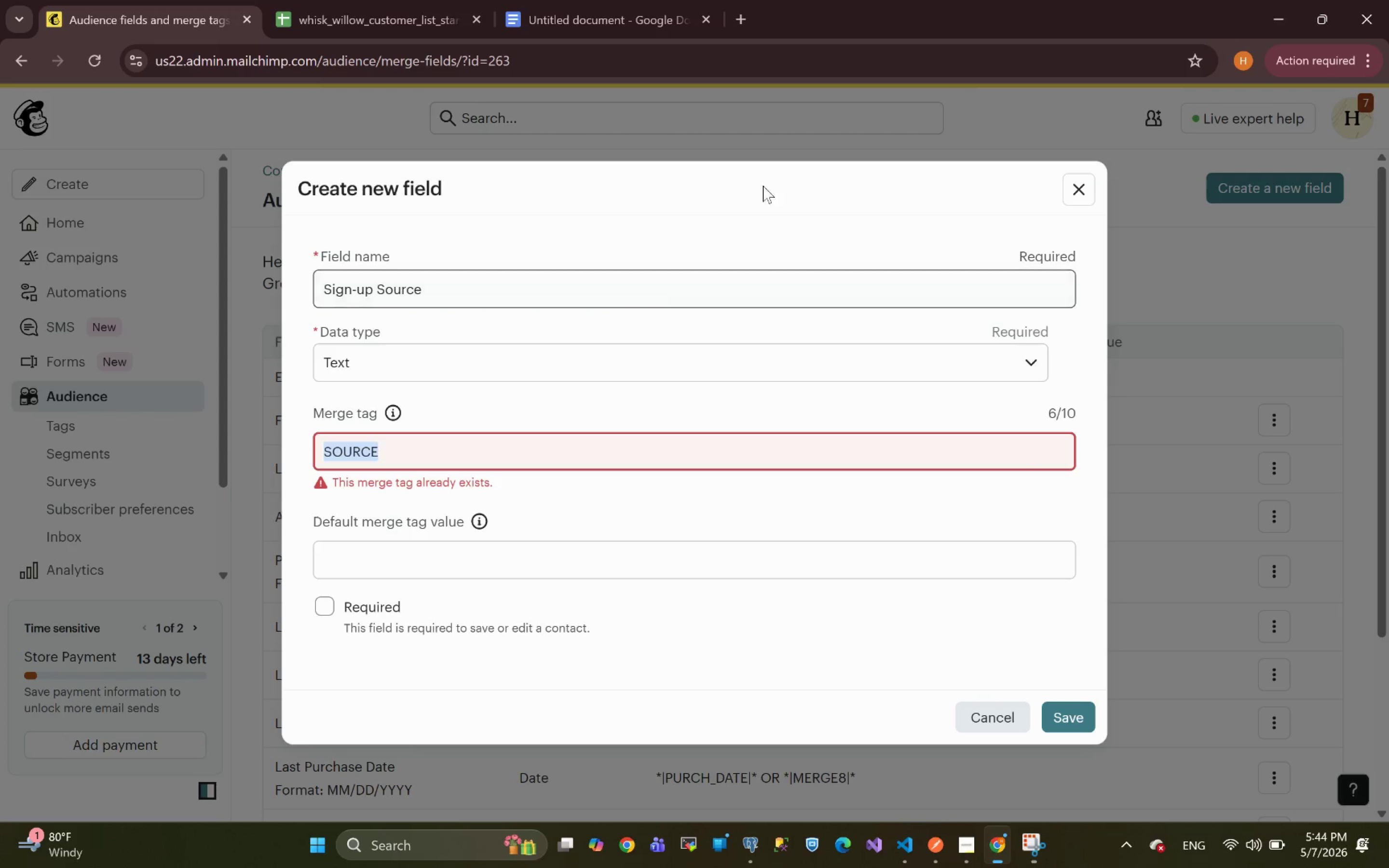 
left_click([1079, 196])
 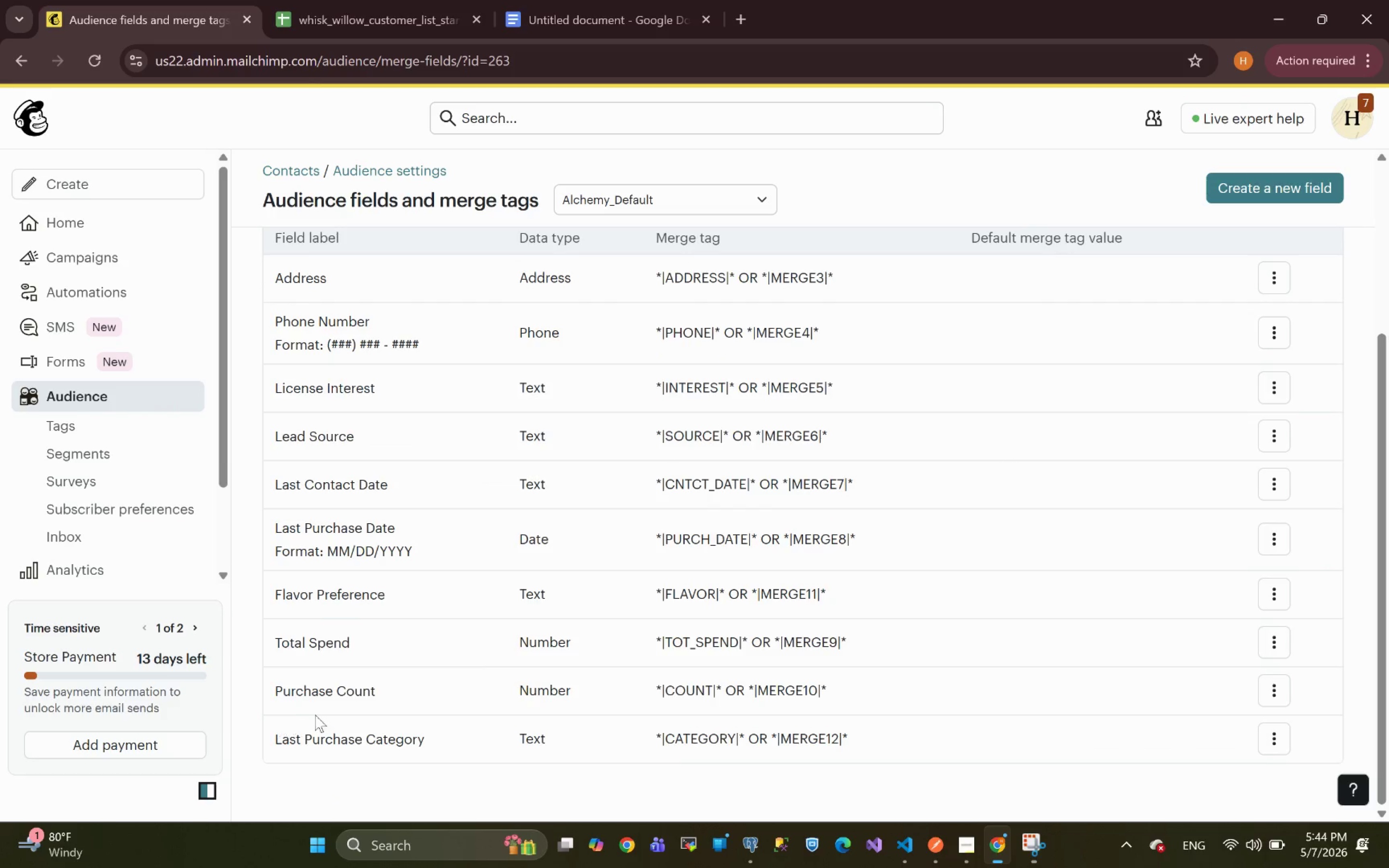 
mouse_move([337, 637])
 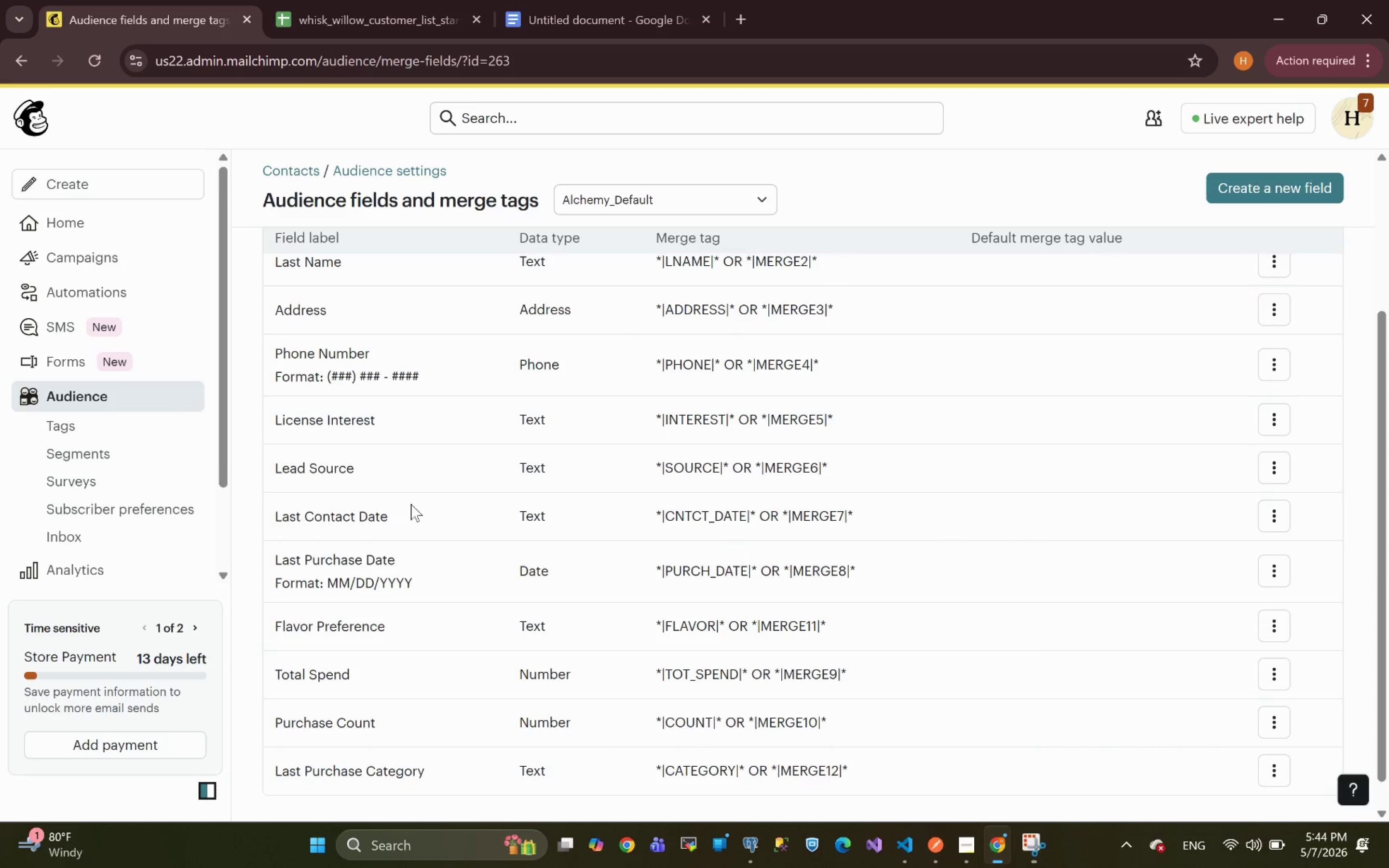 
scroll: coordinate [411, 504], scroll_direction: none, amount: 0.0
 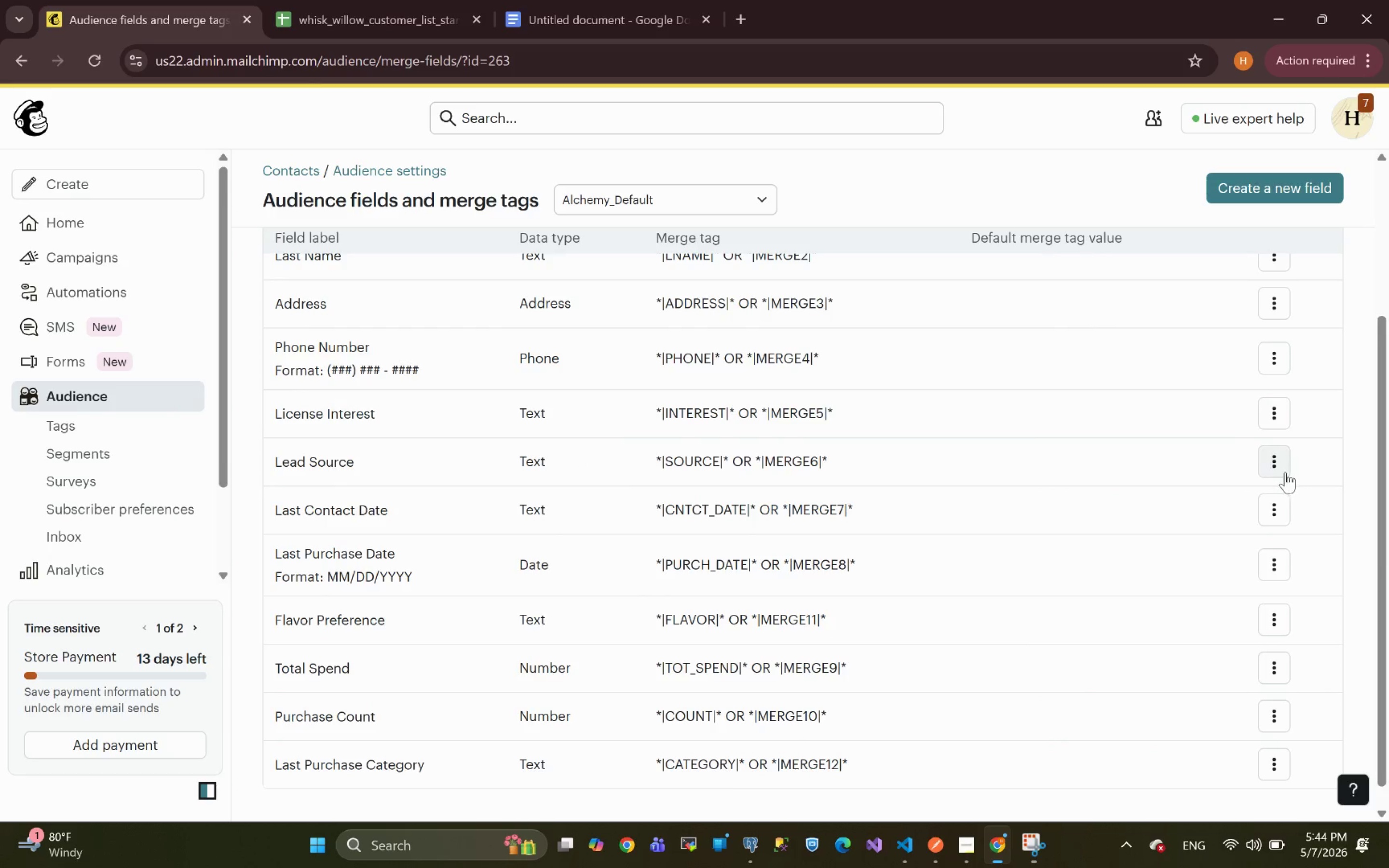 
left_click([1280, 468])
 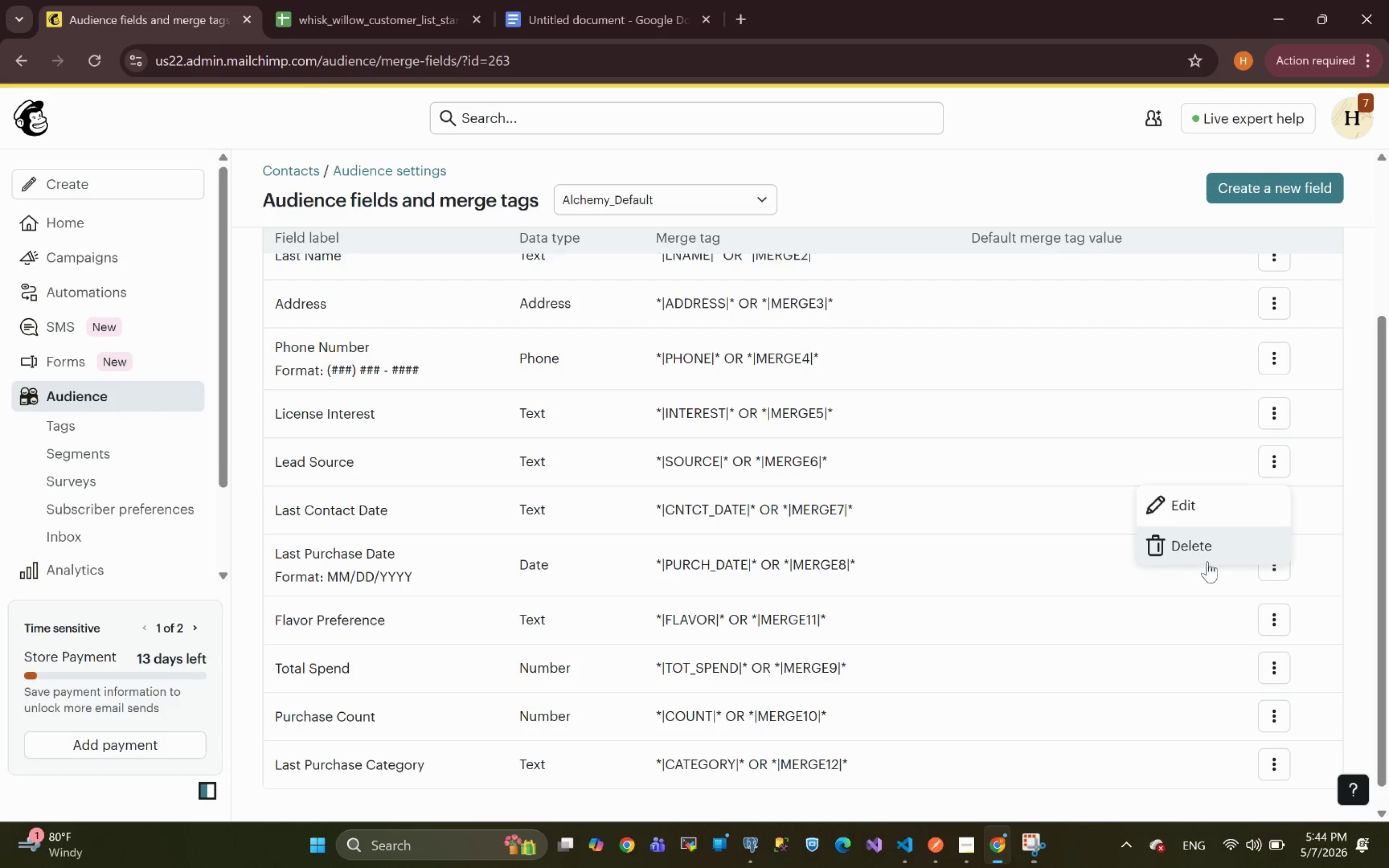 
left_click([1202, 545])
 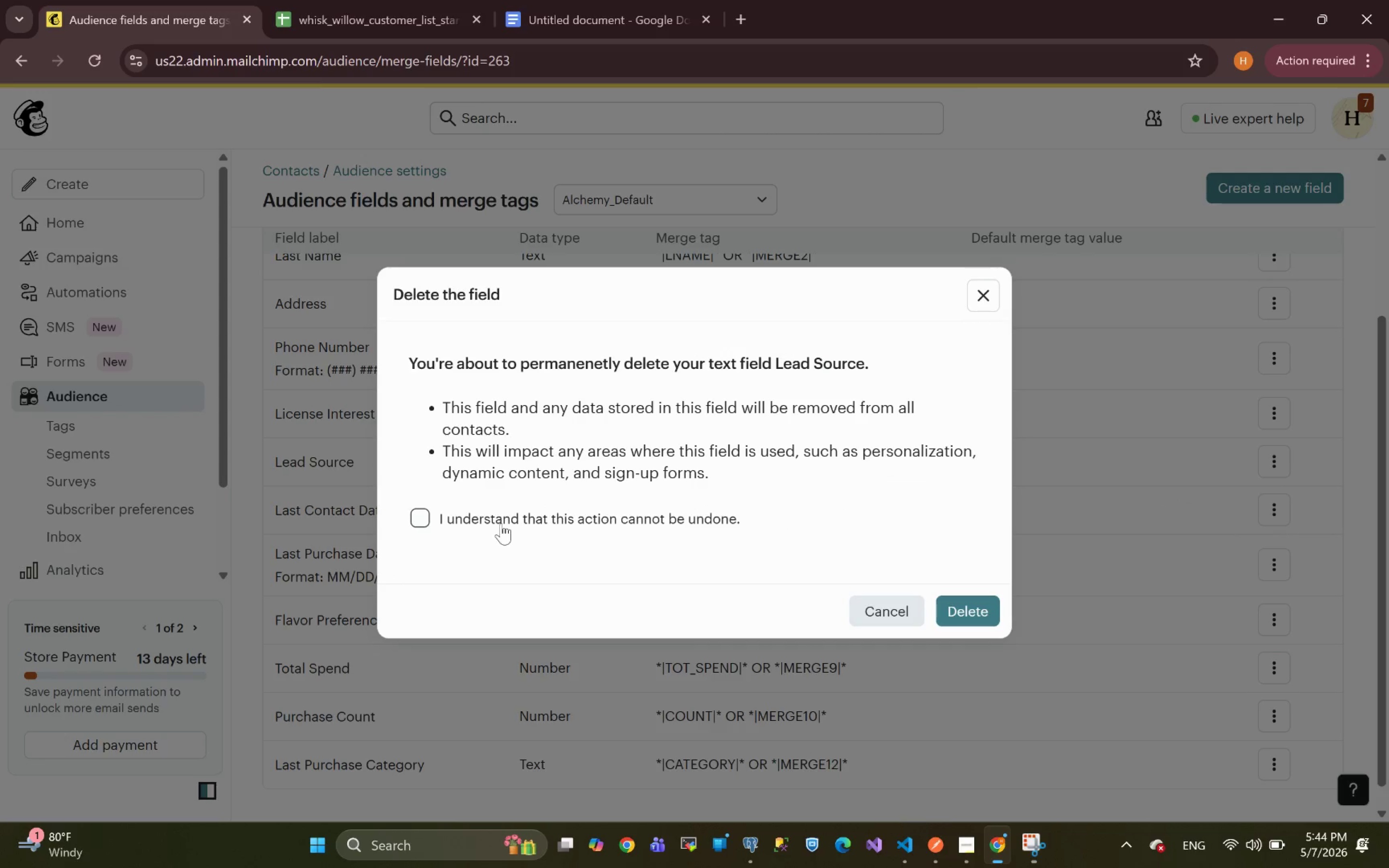 
left_click([451, 521])
 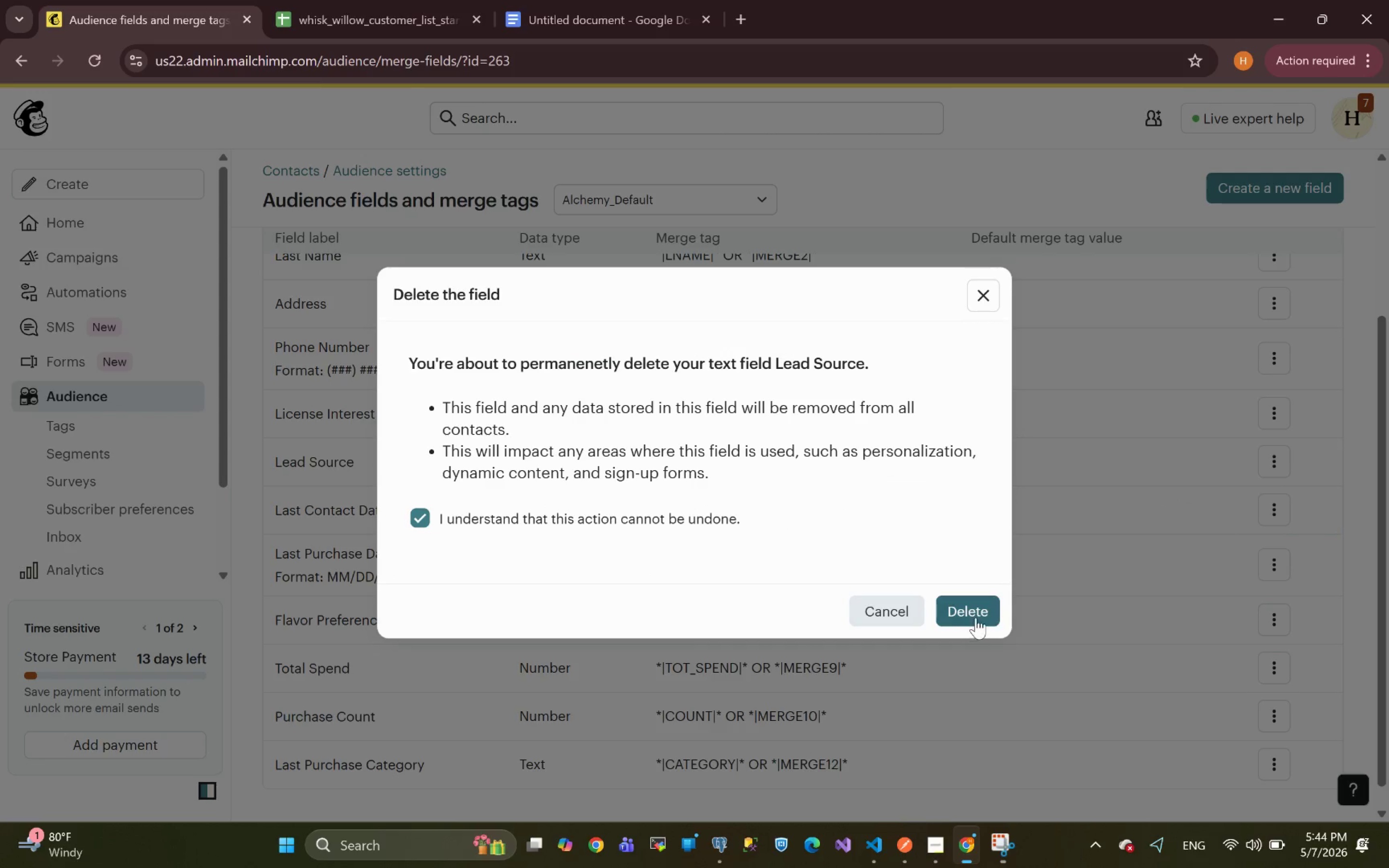 
left_click([975, 615])
 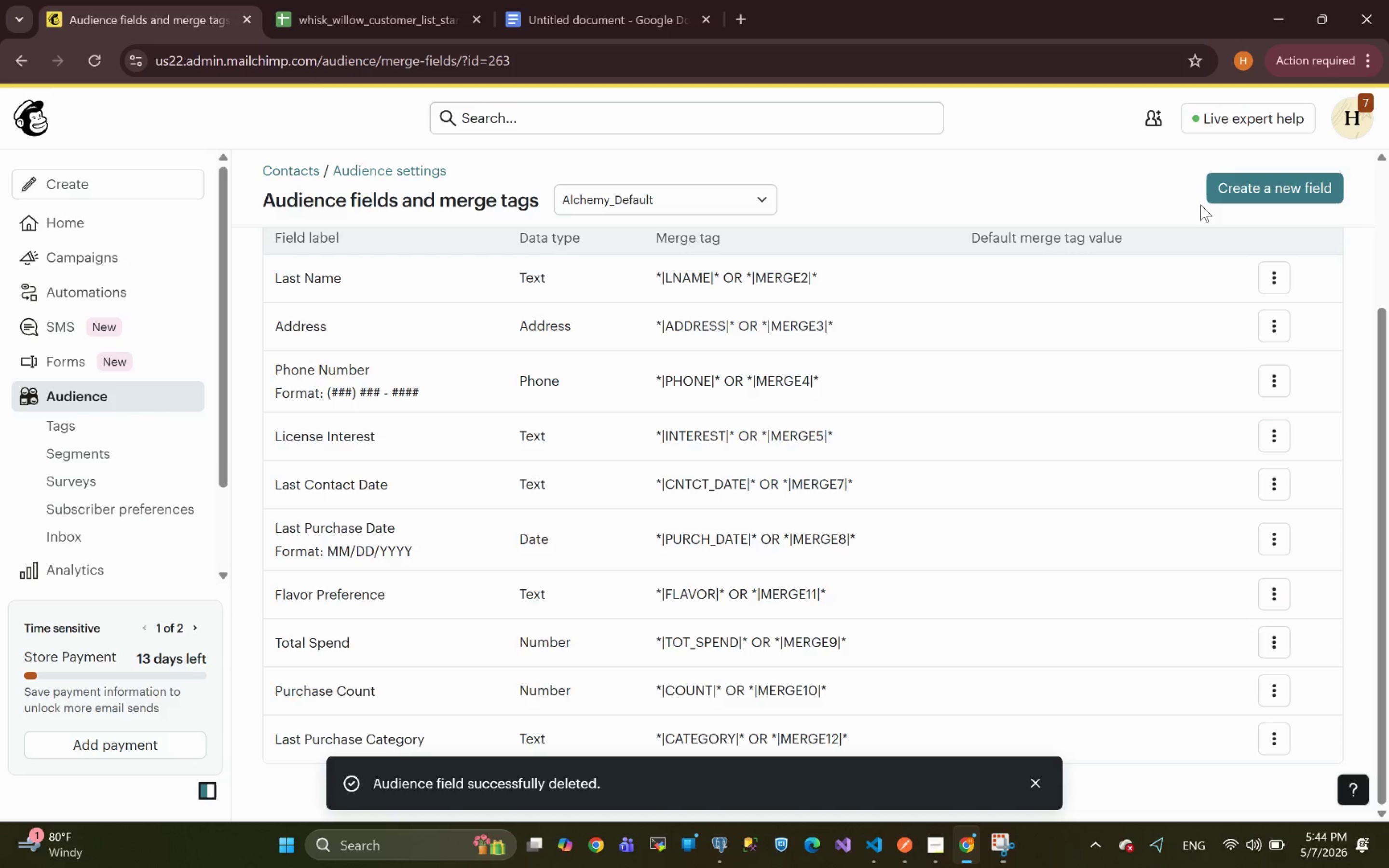 
left_click([1263, 187])
 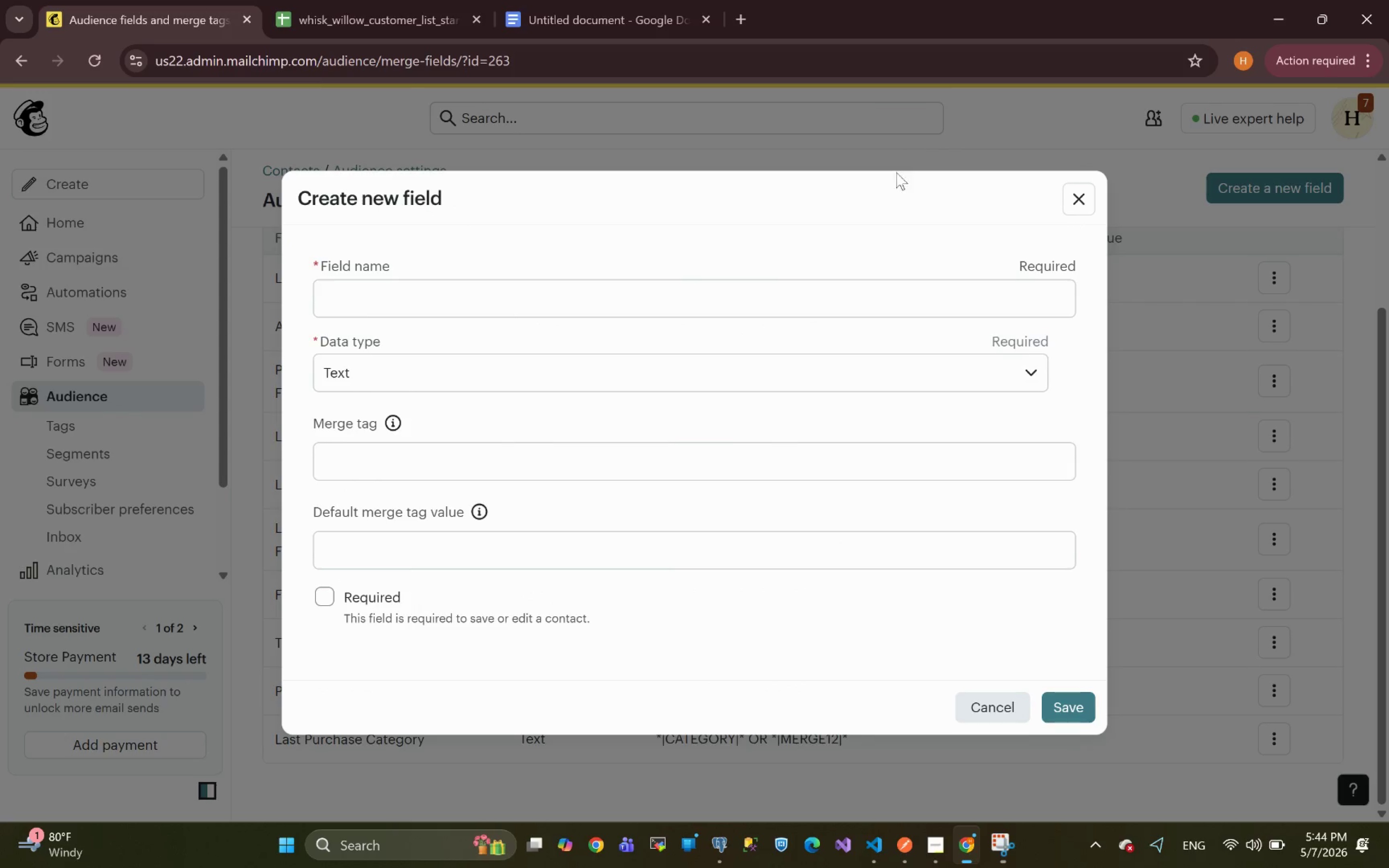 
left_click([714, 301])
 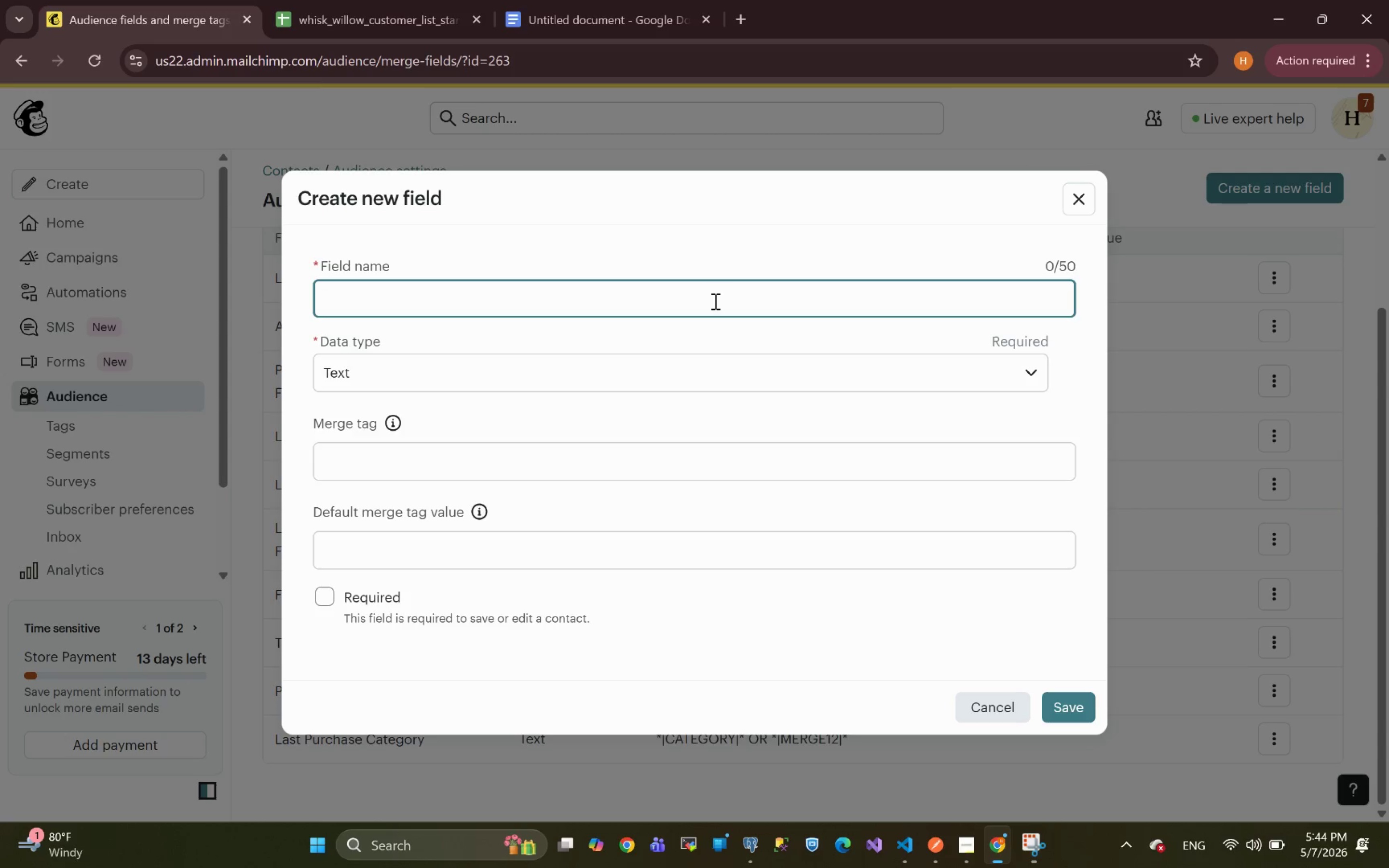 
key(Control+V)
 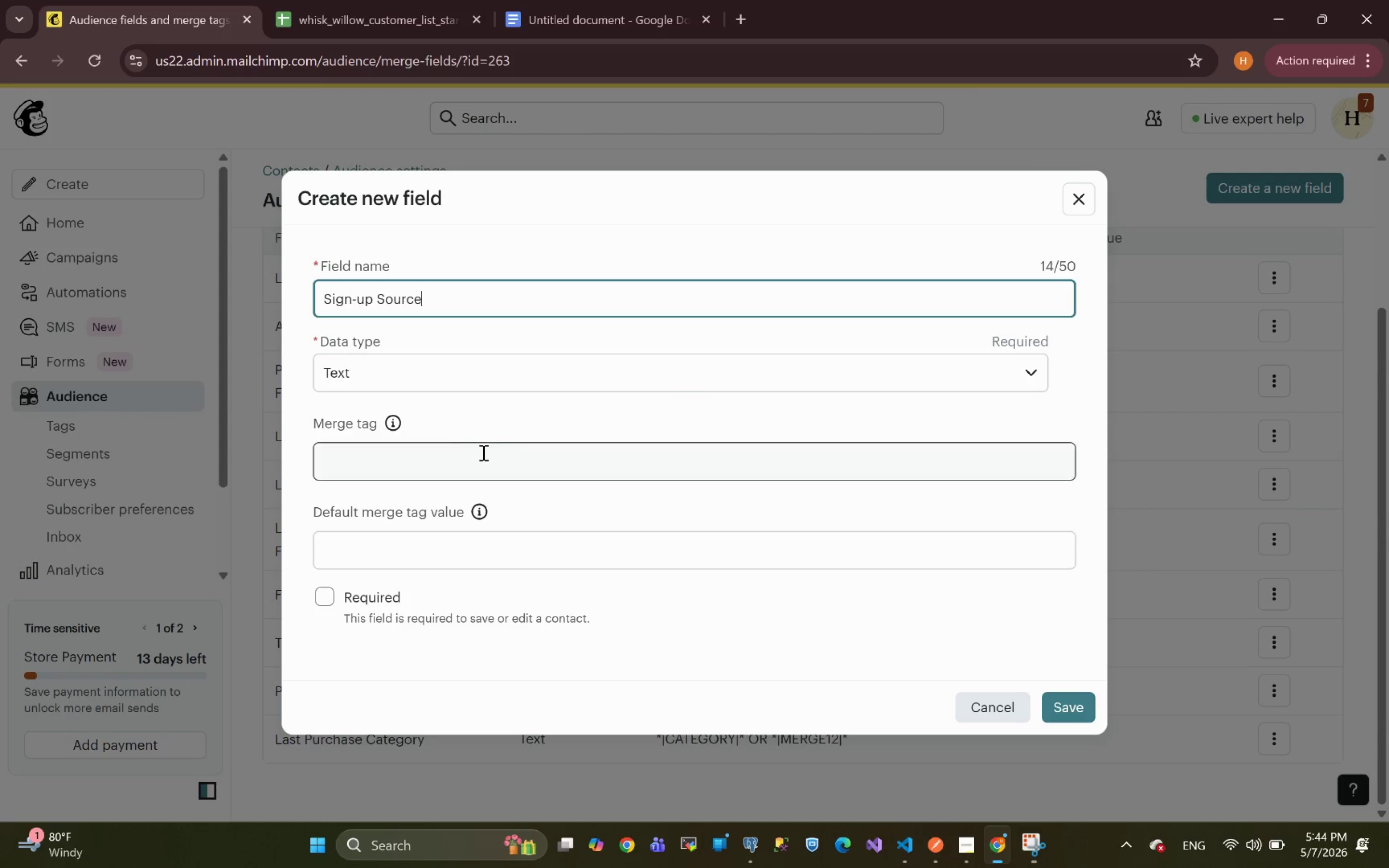 
left_click([453, 465])
 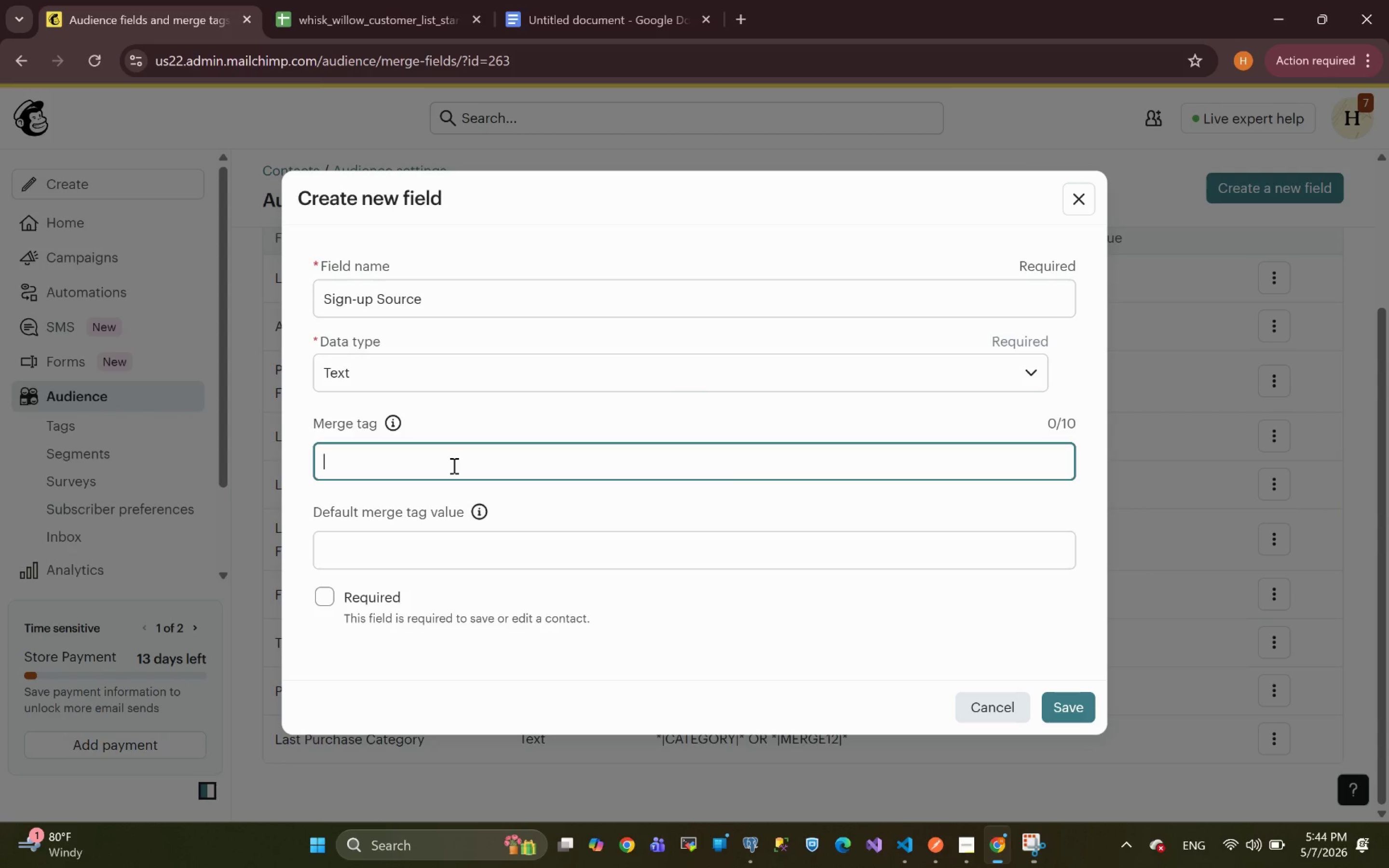 
key(Control+V)
 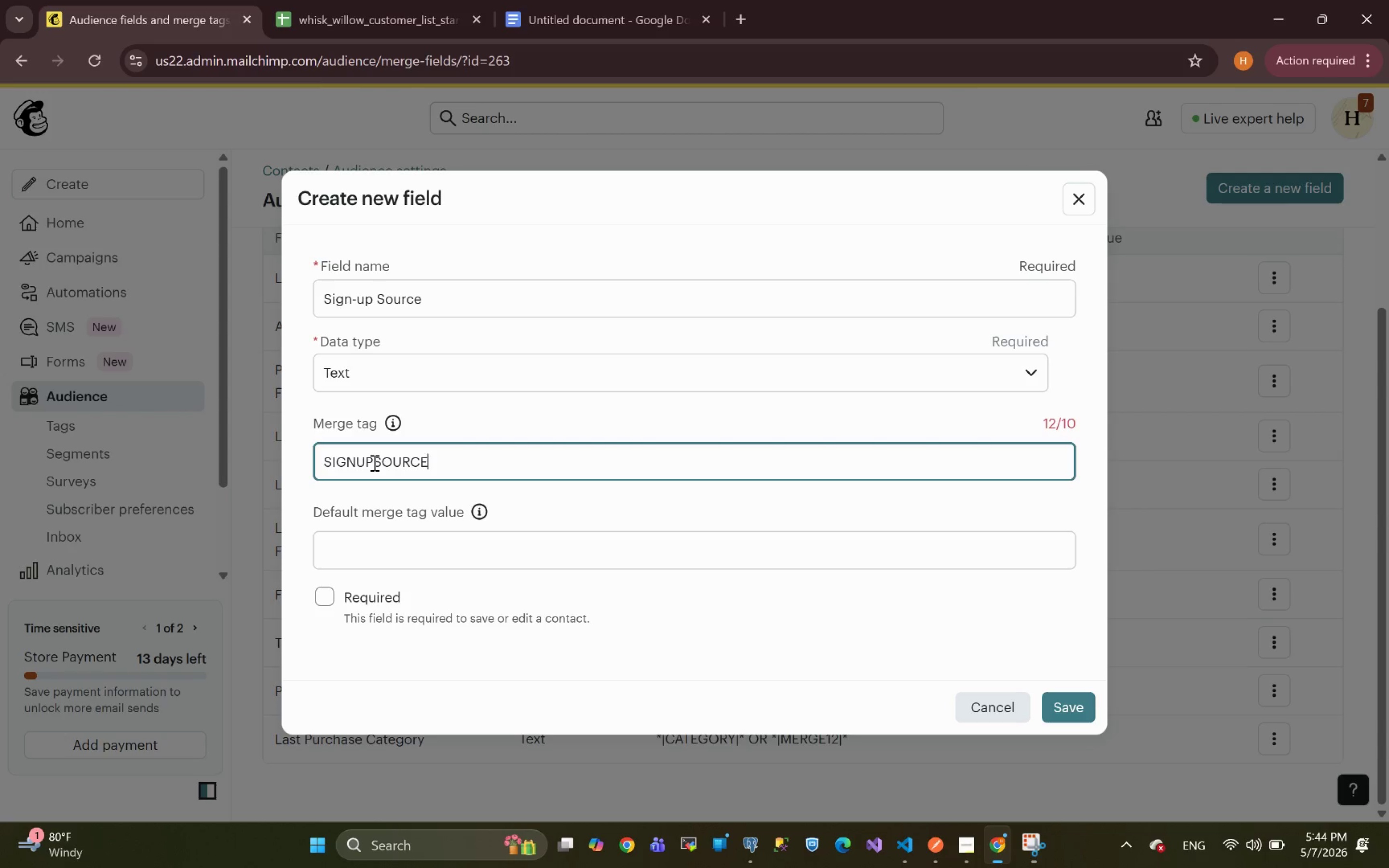 
left_click_drag(start_coordinate=[373, 462], to_coordinate=[227, 473])
 